 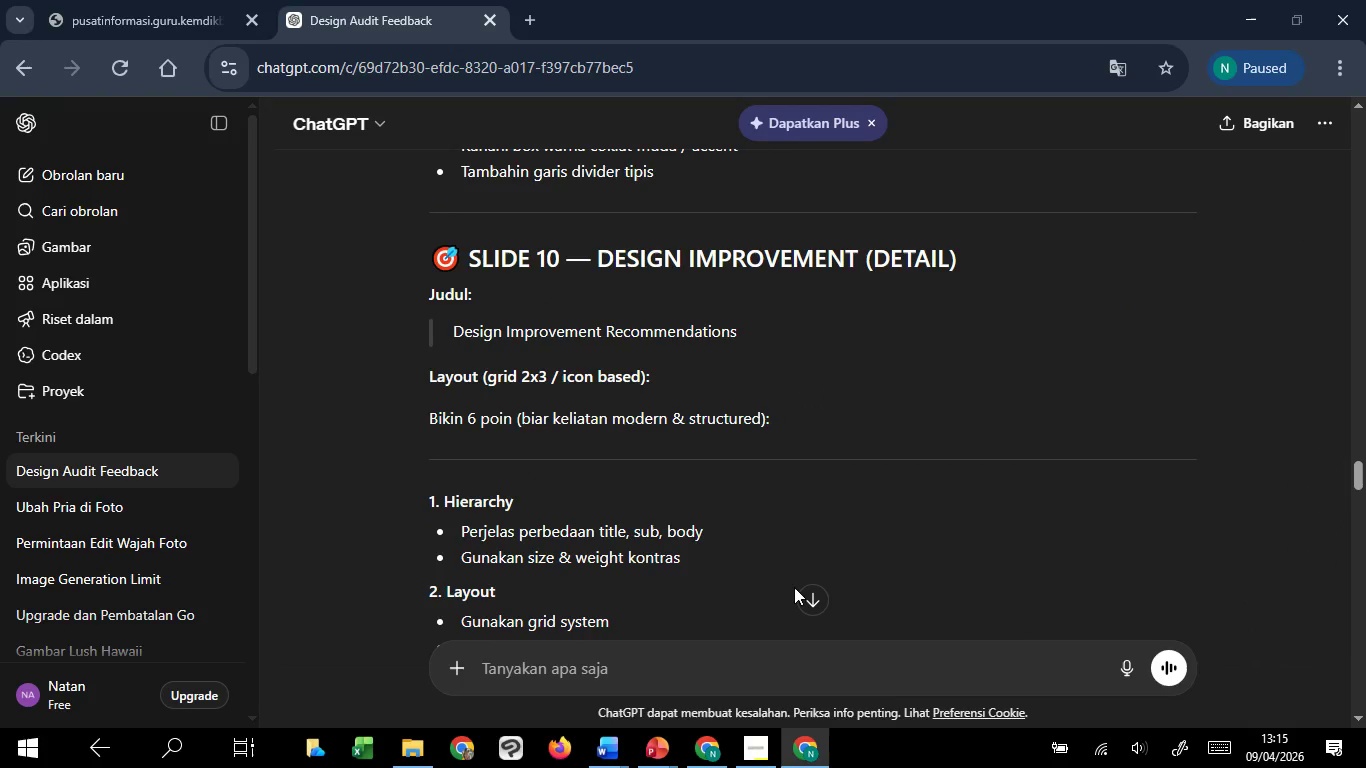 
left_click([800, 597])
 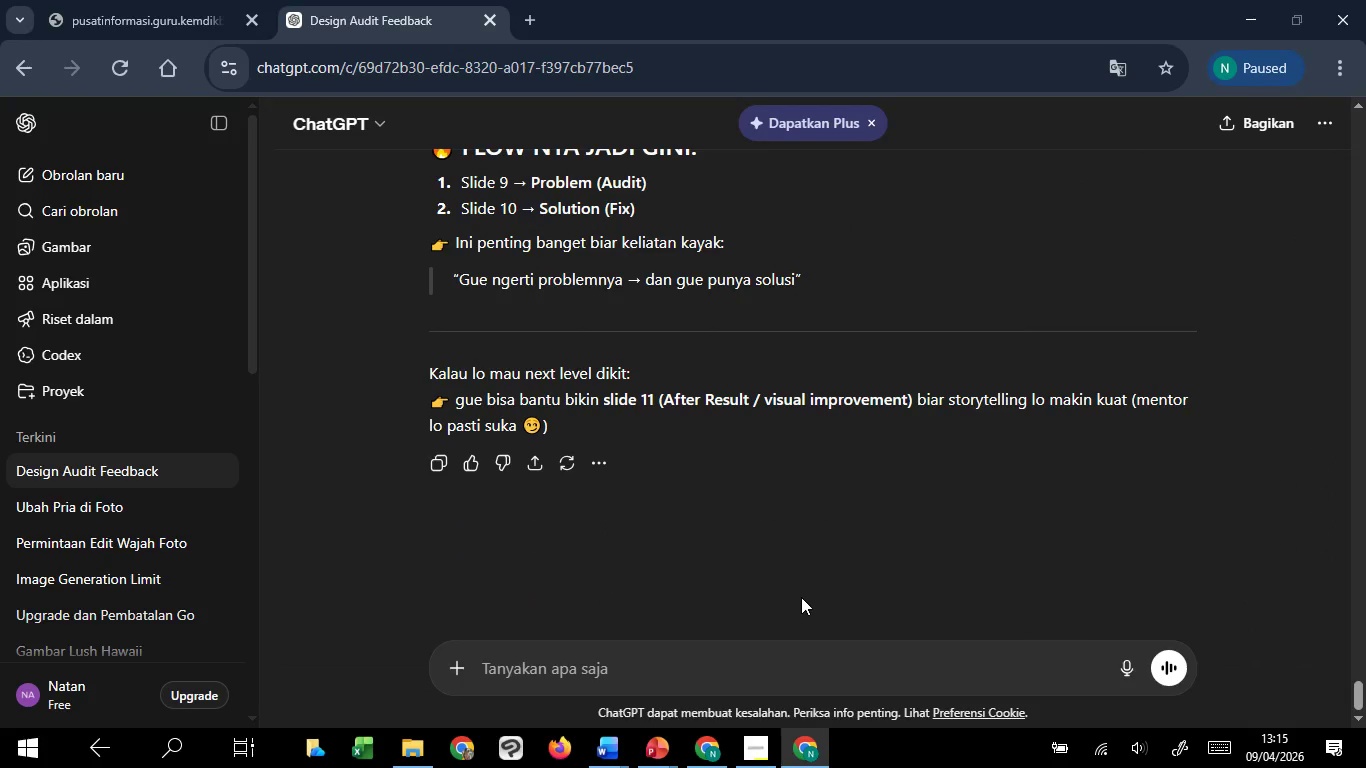 
mouse_move([687, 755])
 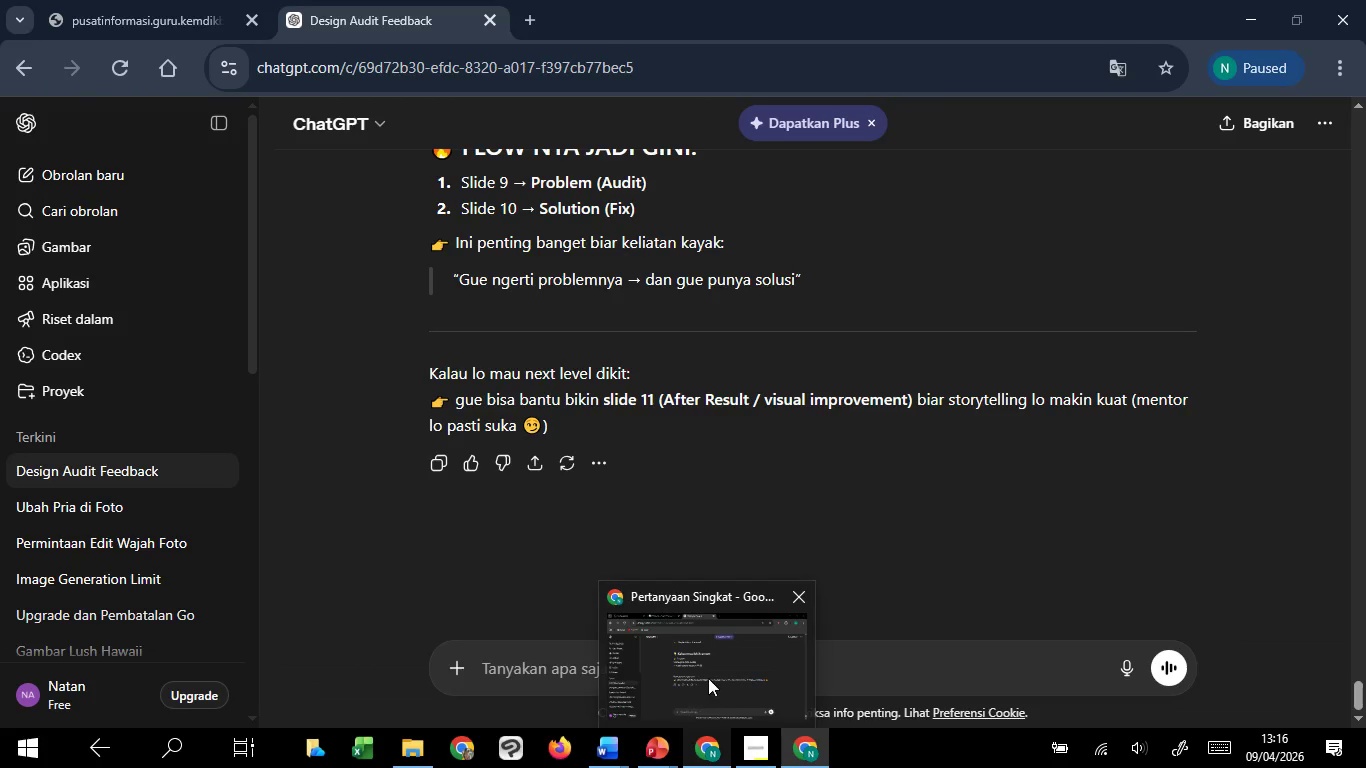 
left_click([721, 673])
 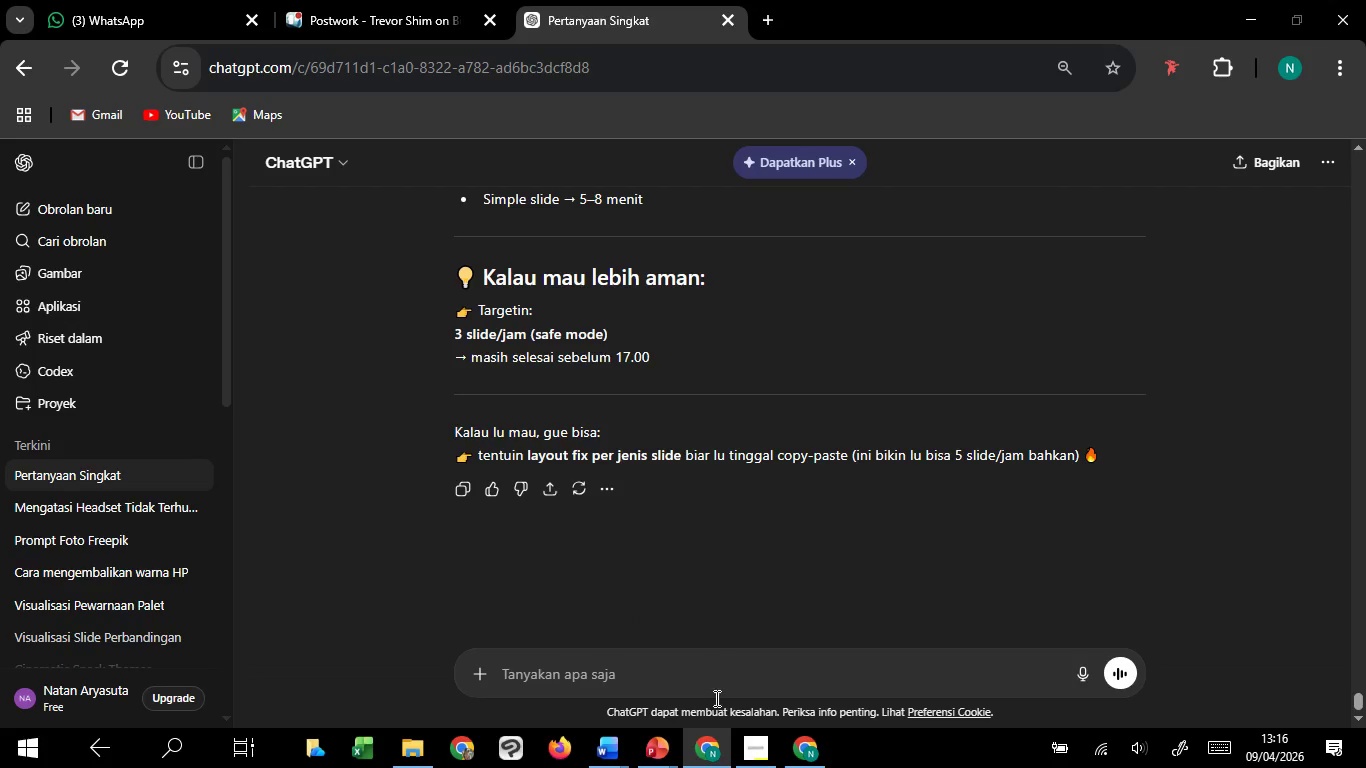 
mouse_move([669, 756])
 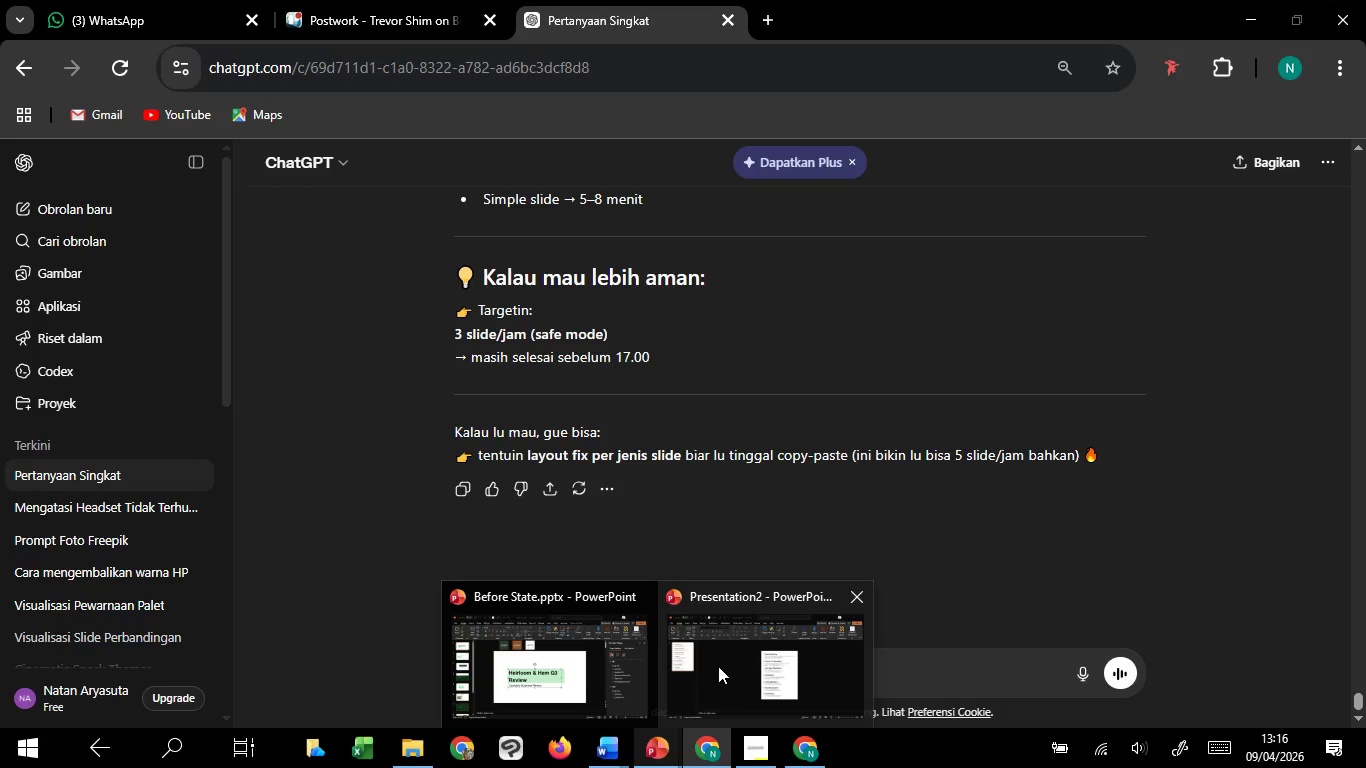 
left_click([718, 666])
 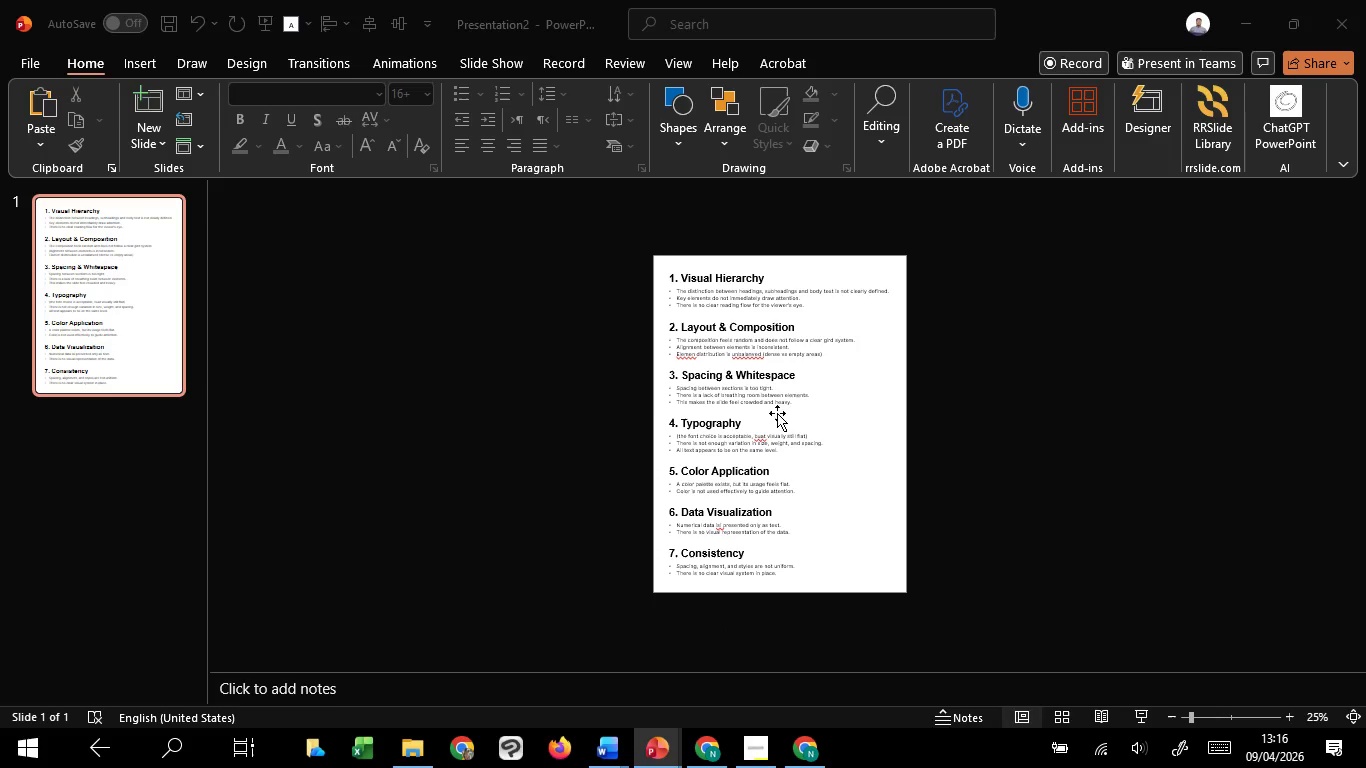 
left_click_drag(start_coordinate=[777, 413], to_coordinate=[769, 420])
 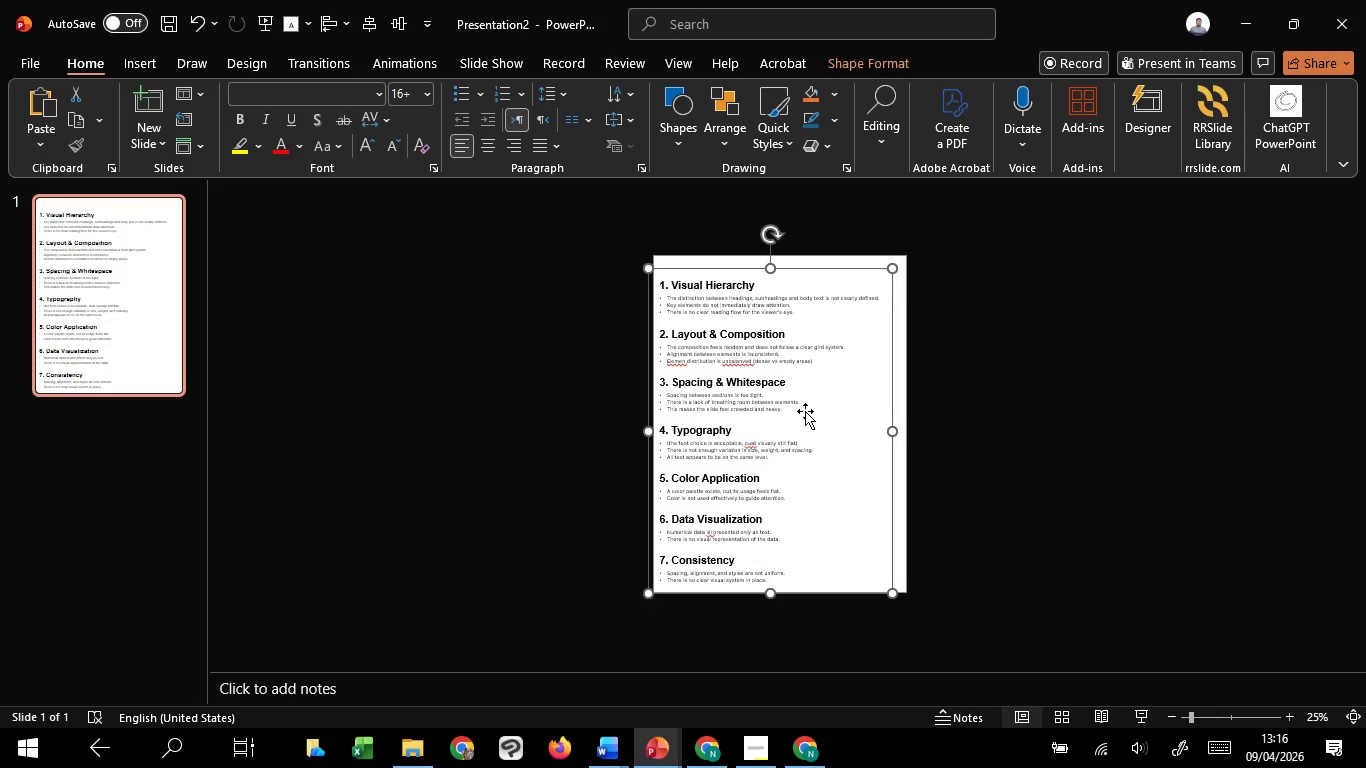 
key(Control+Z)
 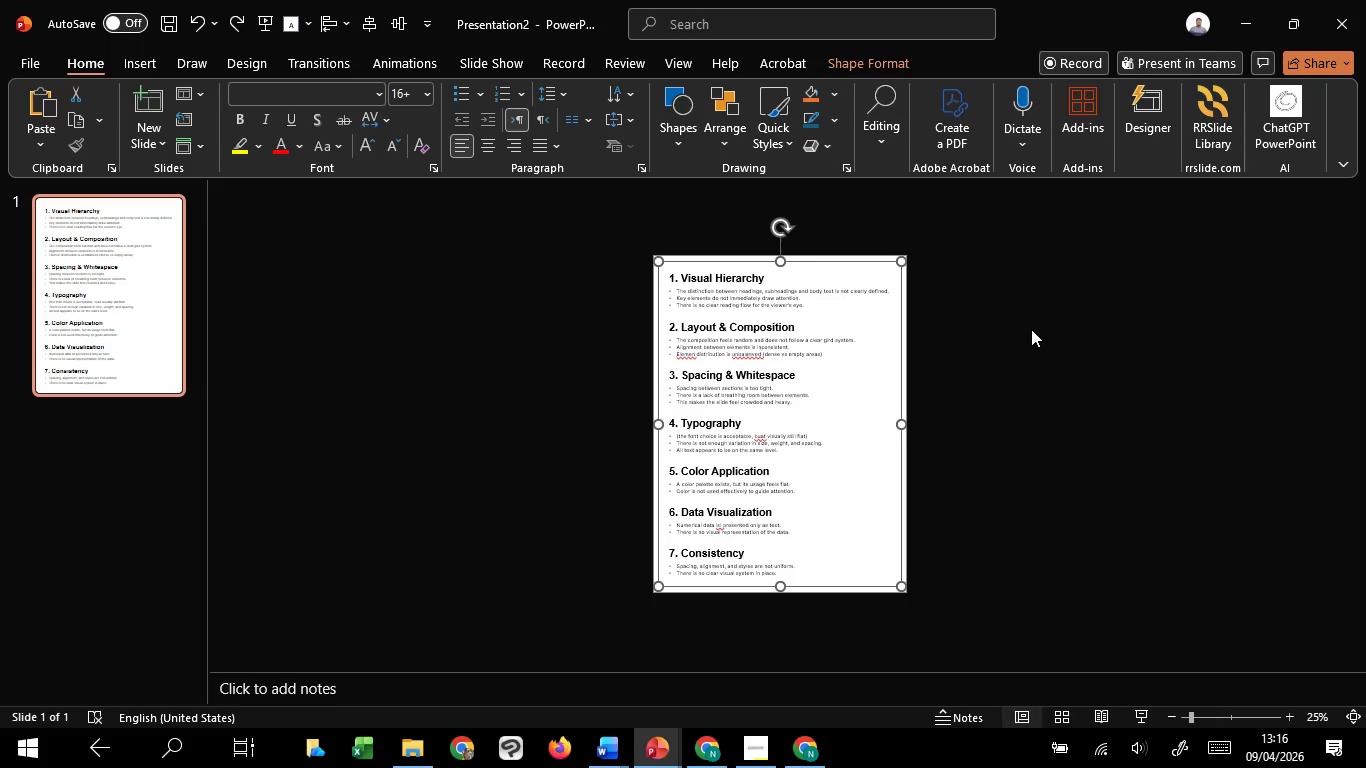 
left_click([1031, 329])
 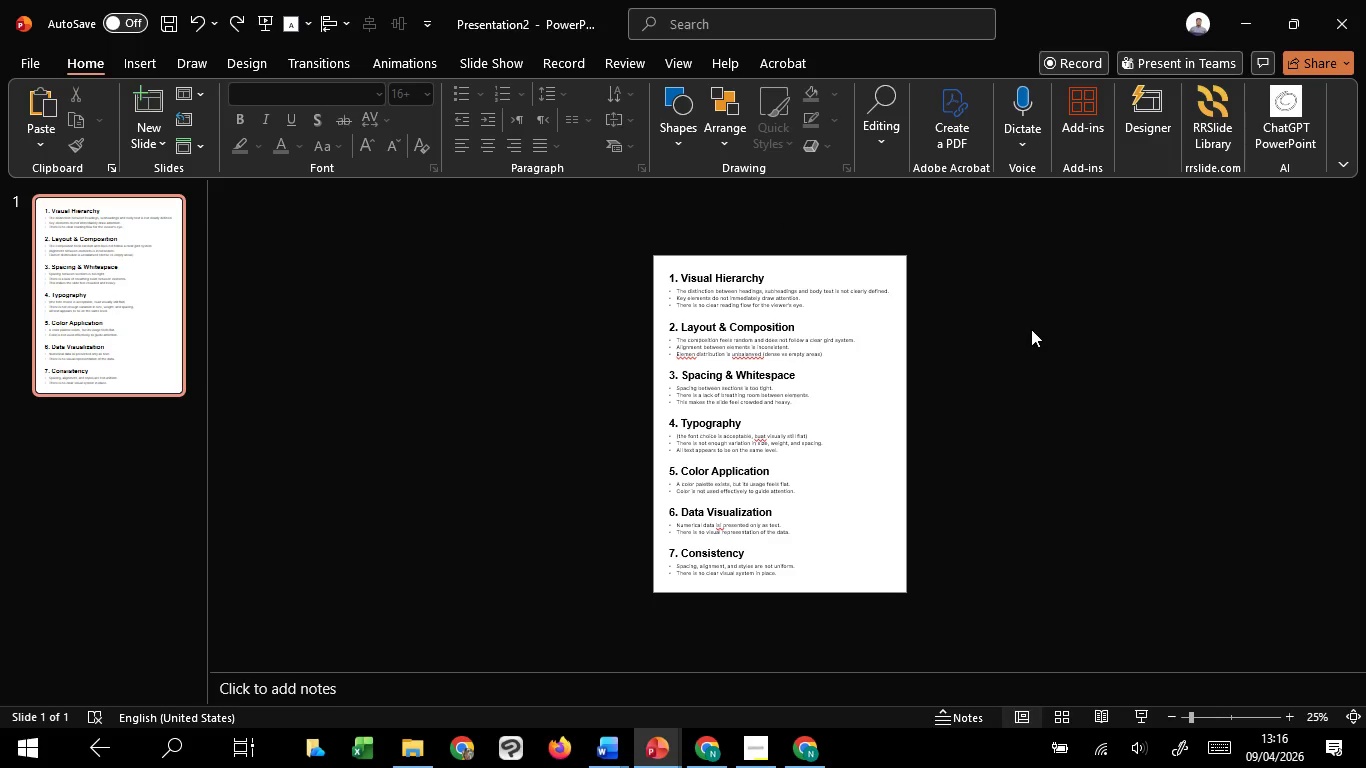 
wait(11.28)
 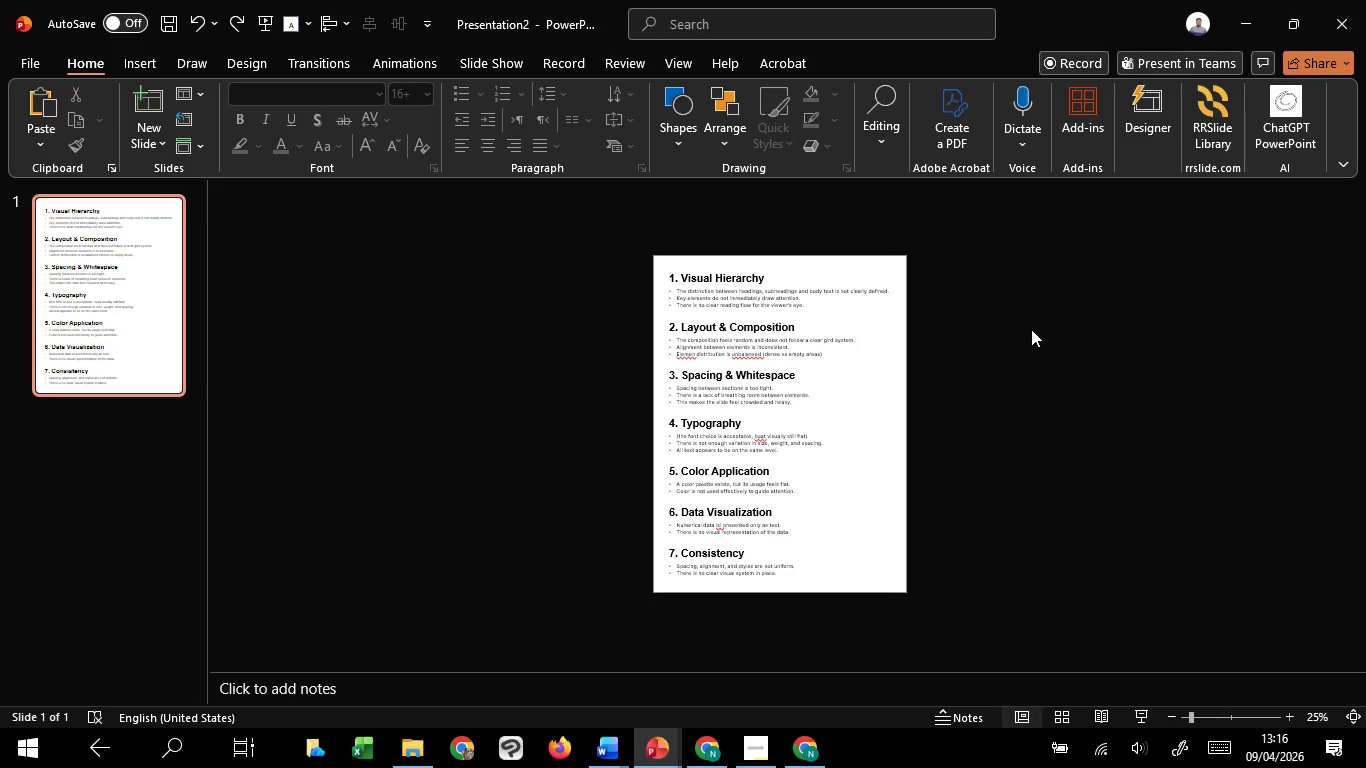 
left_click([830, 412])
 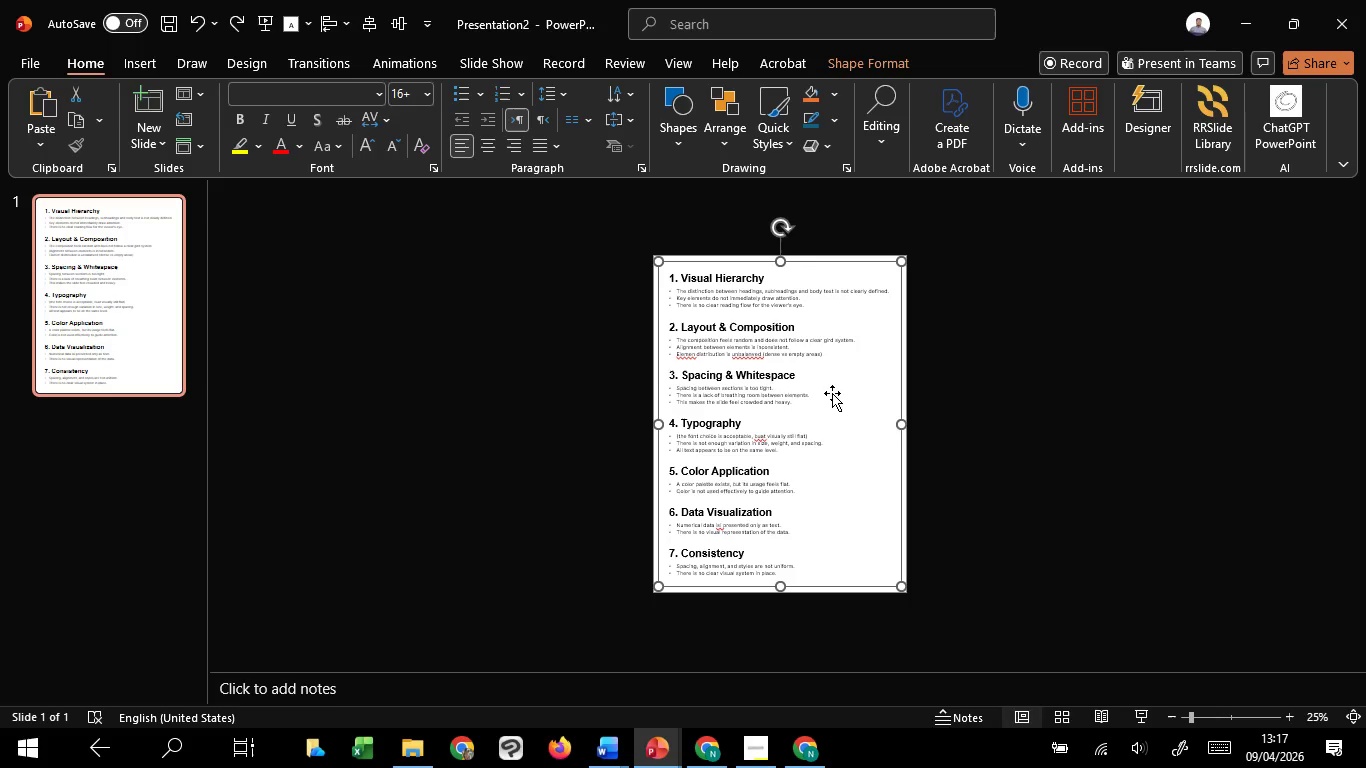 
wait(62.78)
 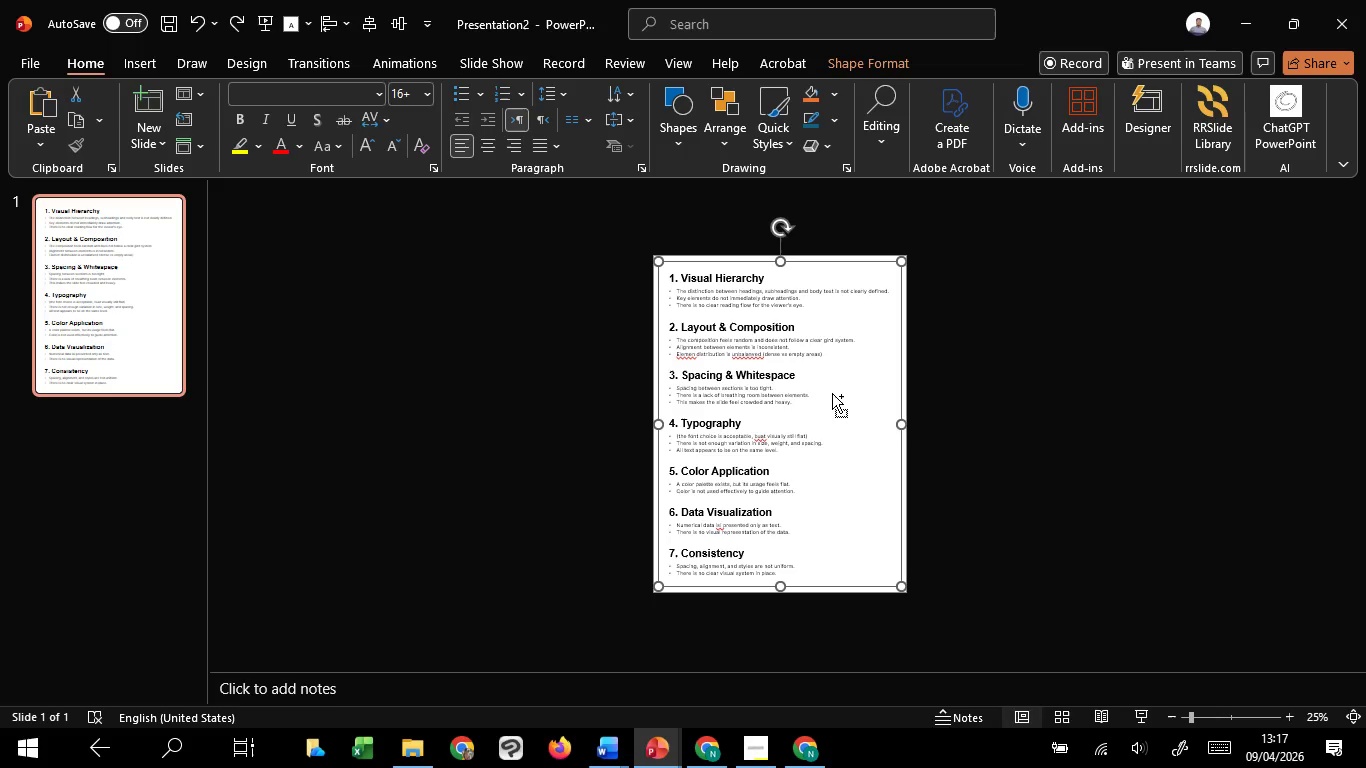 
key(Control+Shift+G)
 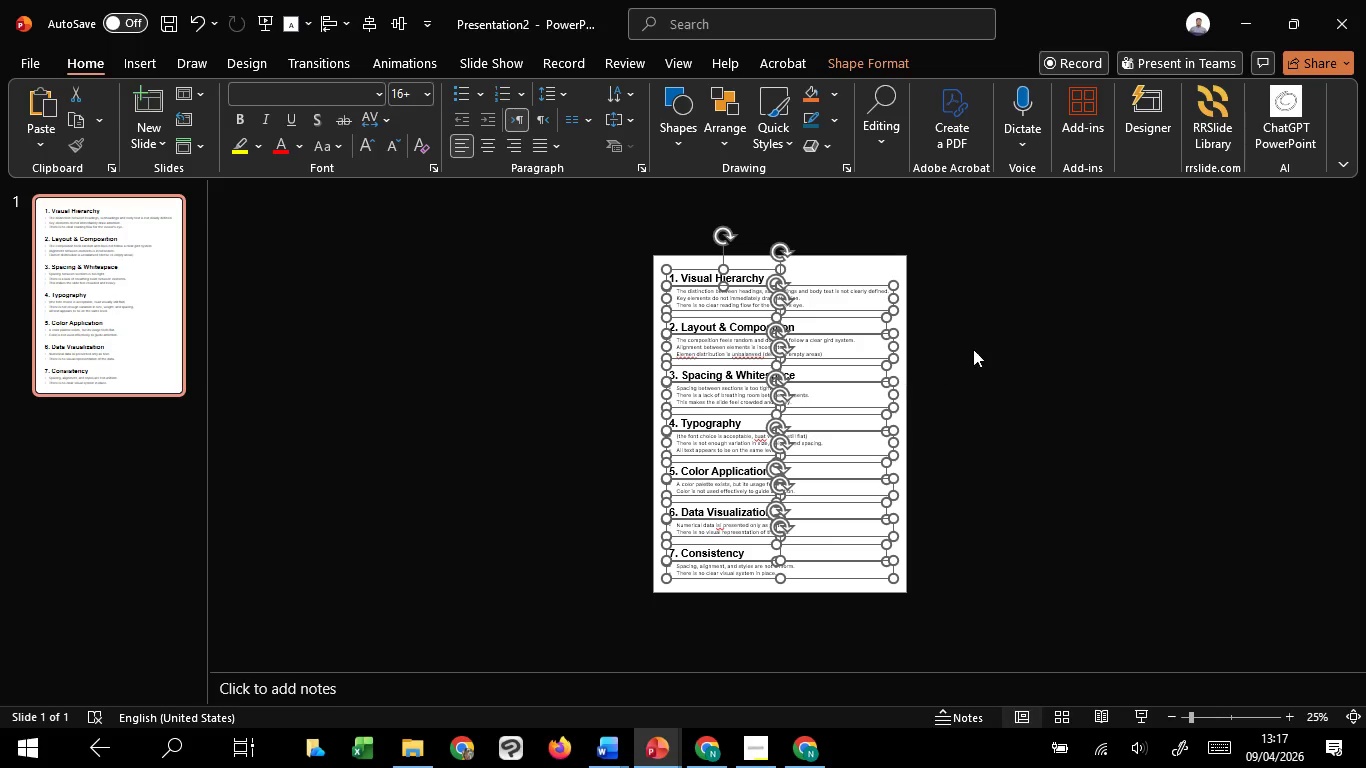 
left_click([973, 349])
 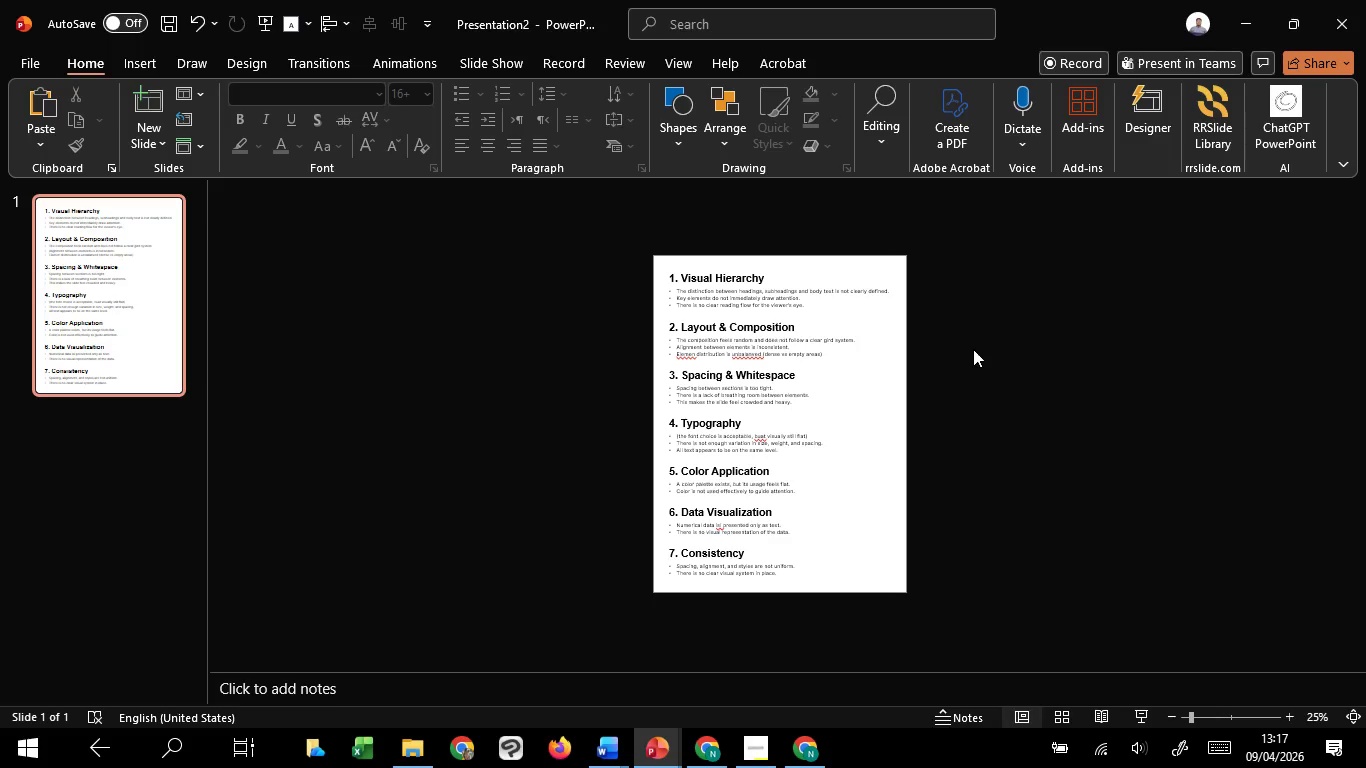 
hold_key(key=ControlLeft, duration=1.16)
scroll: coordinate [973, 349], scroll_direction: up, amount: 1.0
 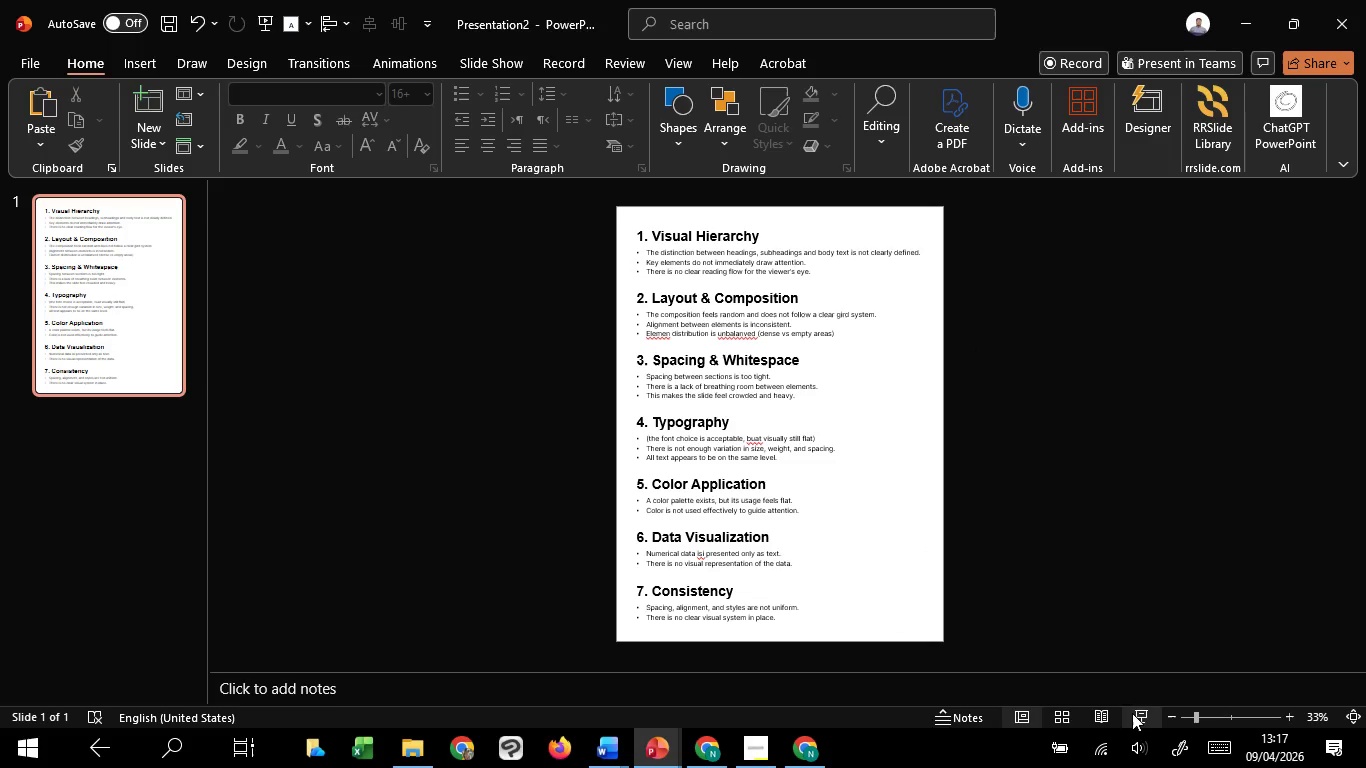 
left_click([1133, 723])
 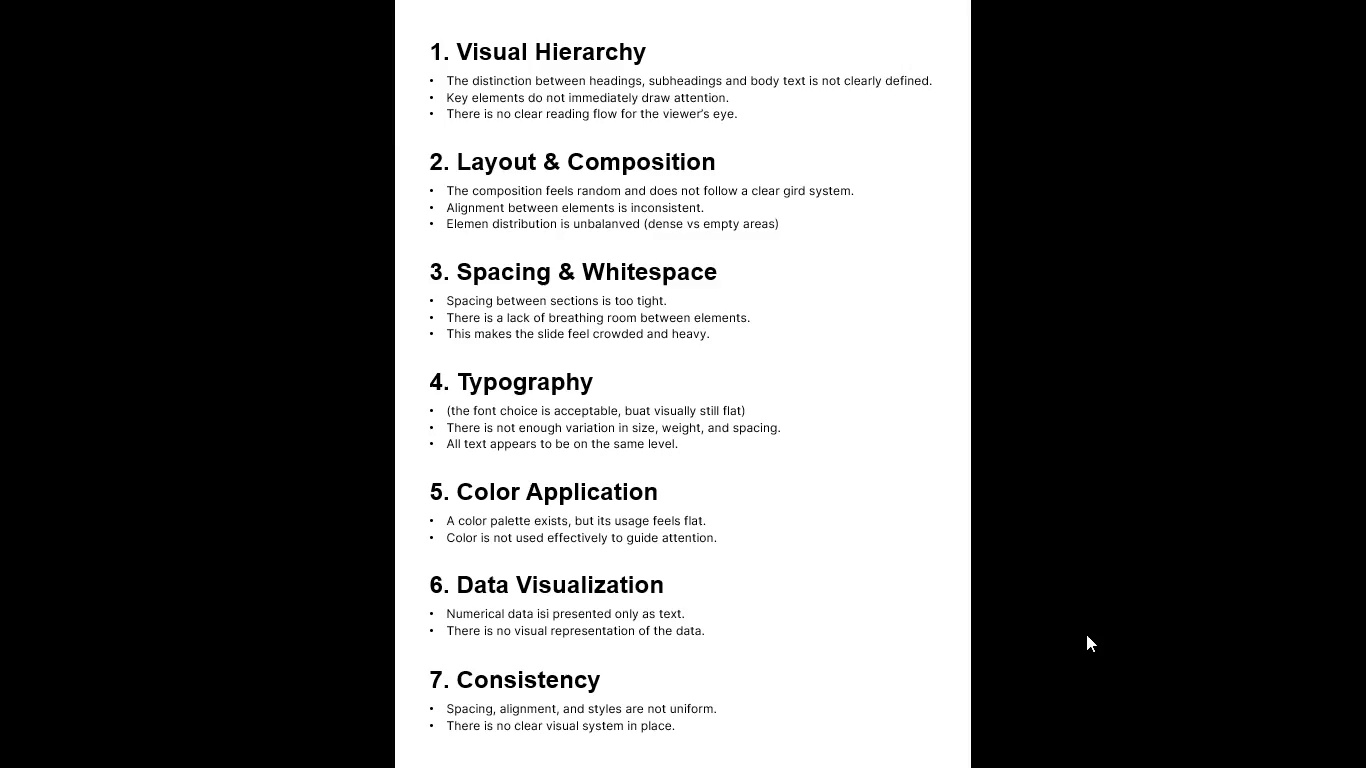 
wait(81.19)
 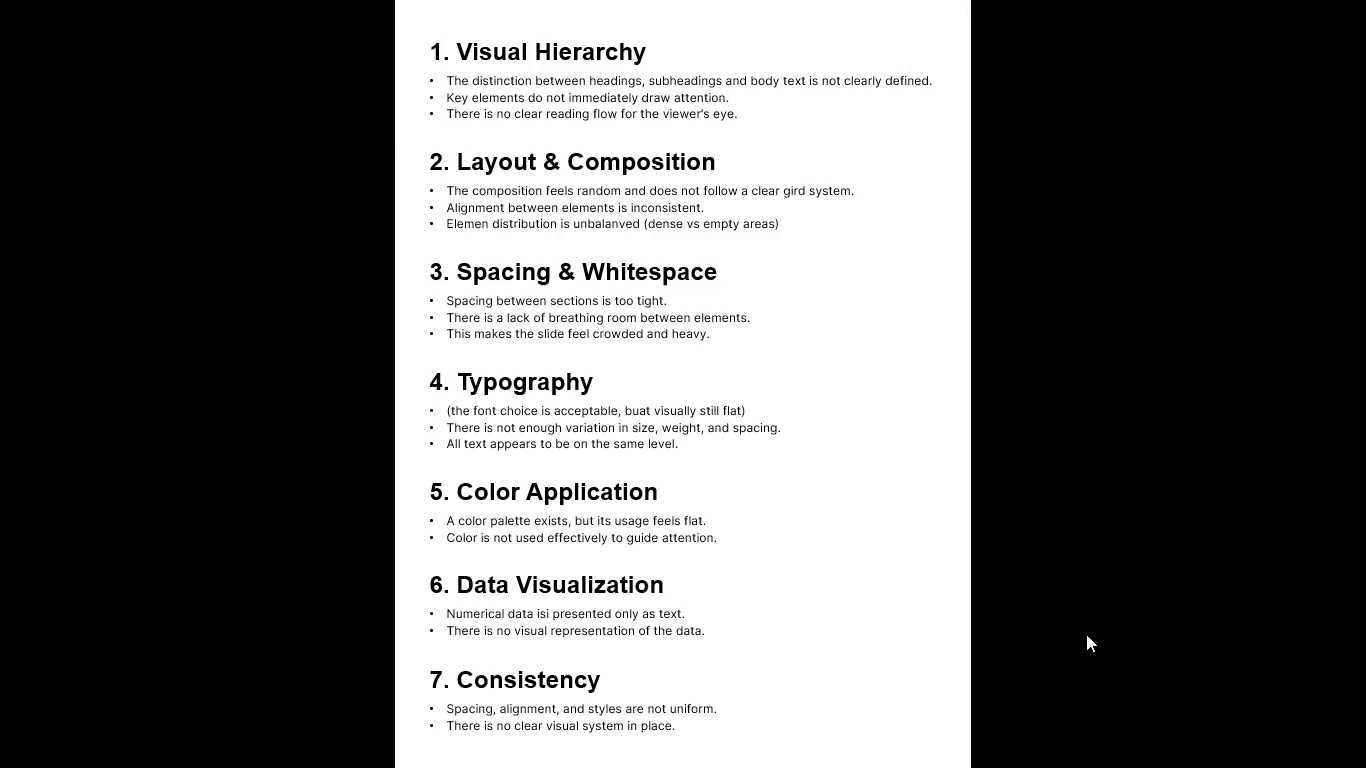 
key(Escape)
 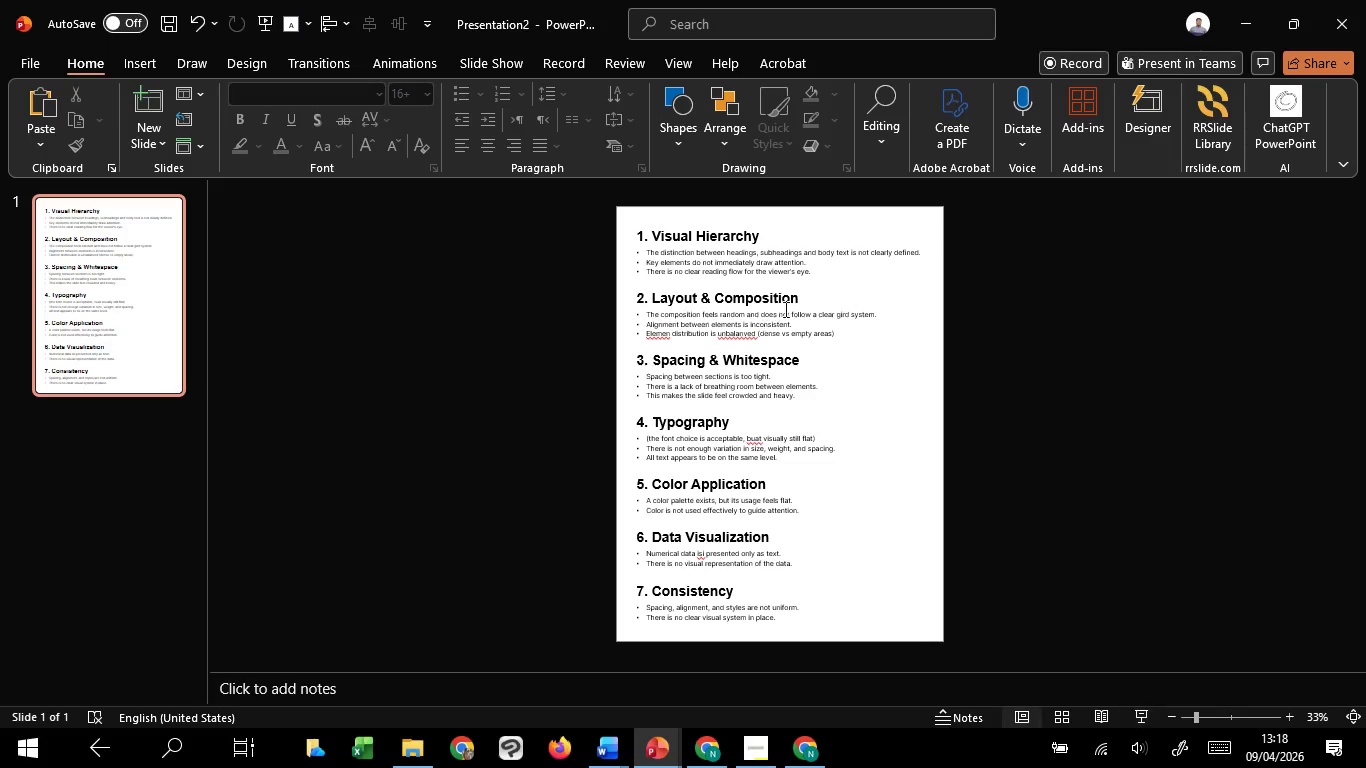 
left_click([784, 308])
 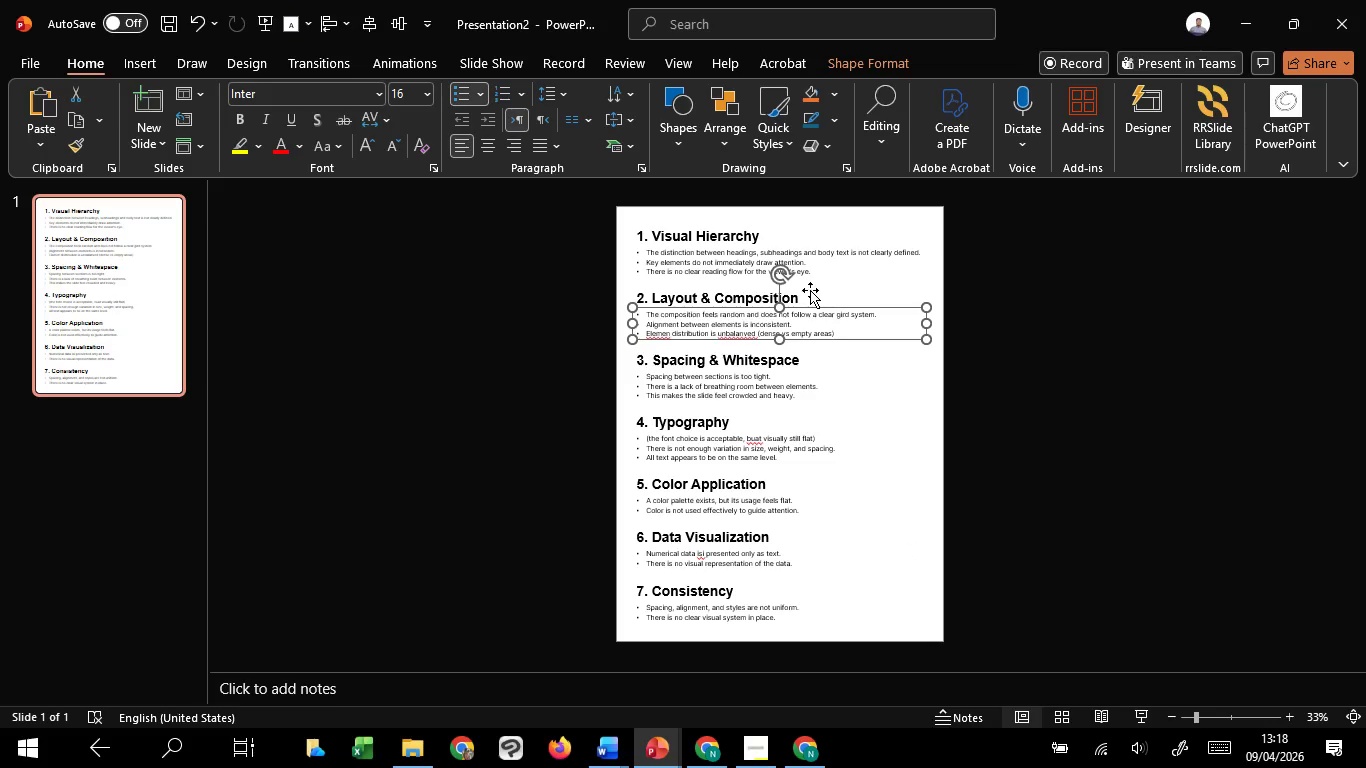 
hold_key(key=ShiftLeft, duration=1.5)
left_click([810, 290])
 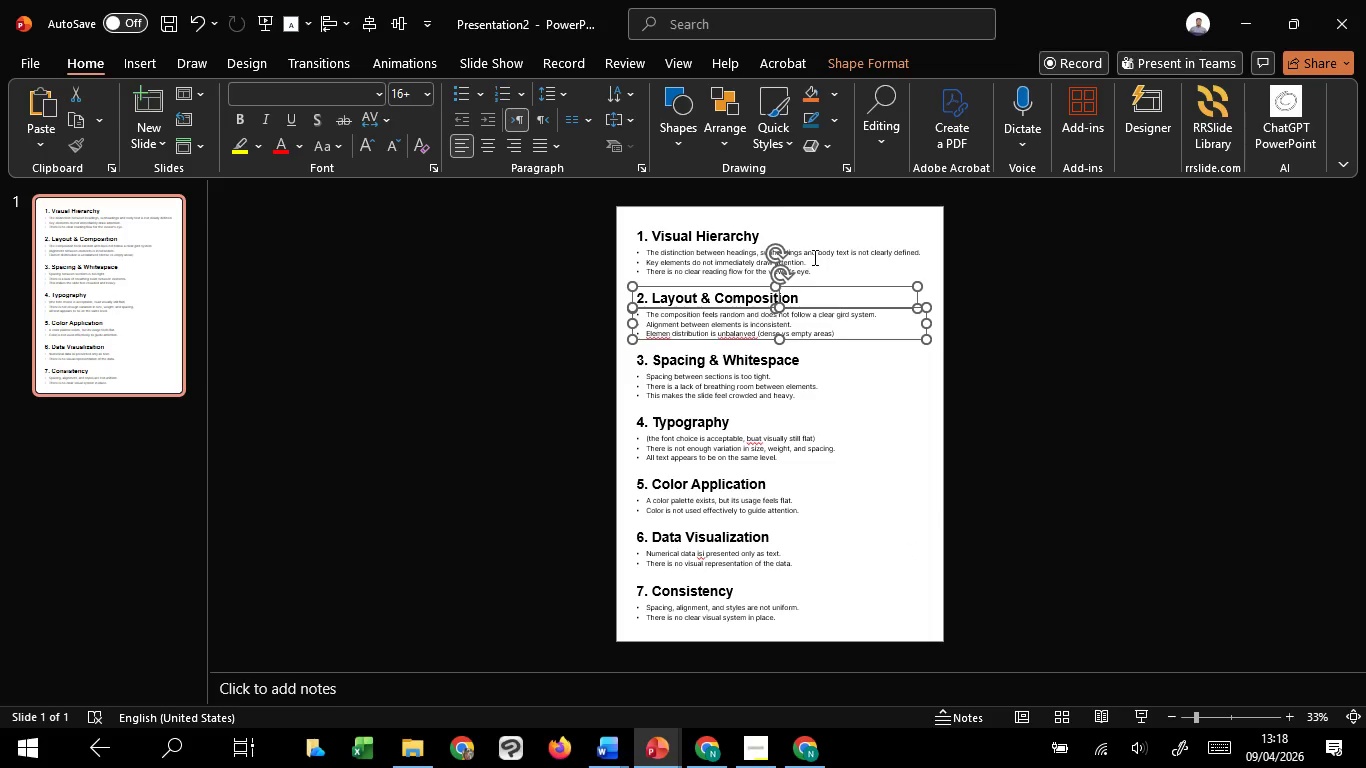 
left_click([813, 257])
 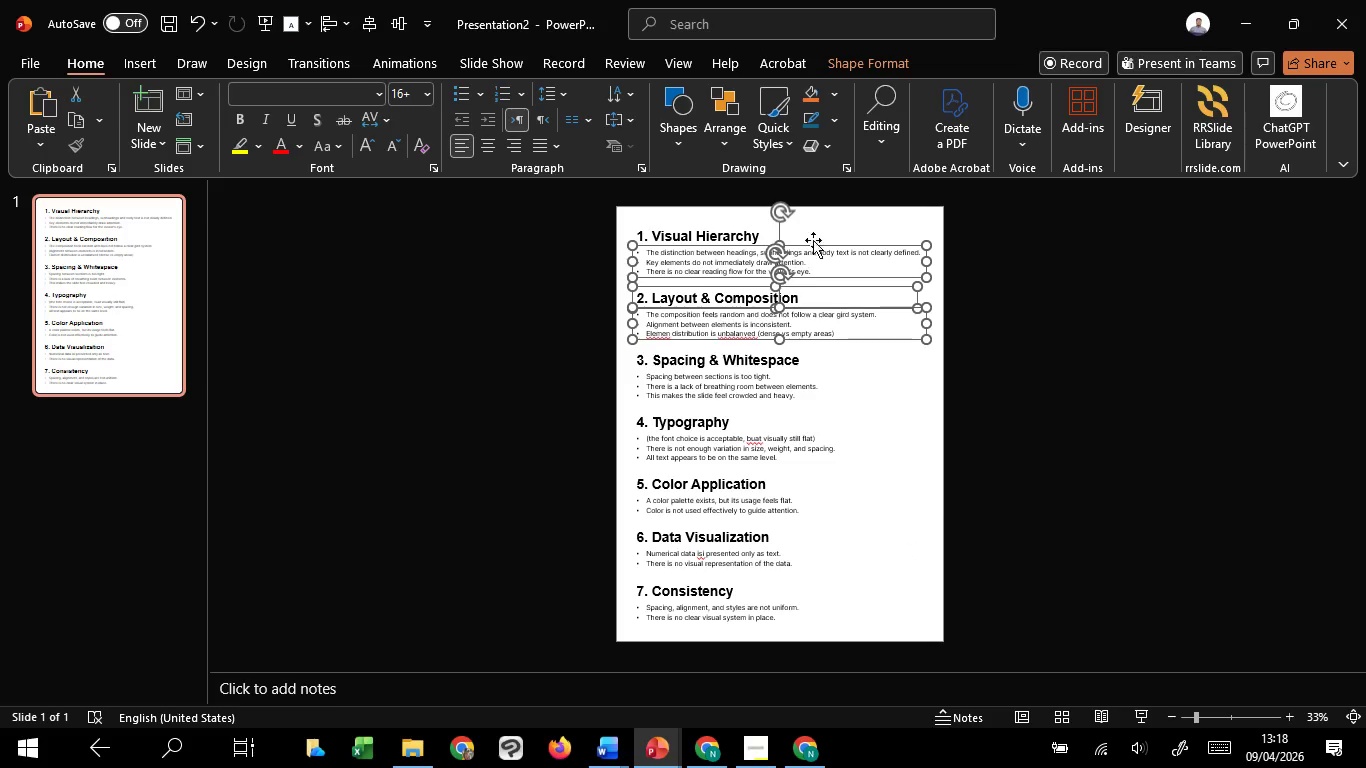 
hold_key(key=ShiftLeft, duration=1.5)
left_click([813, 232])
 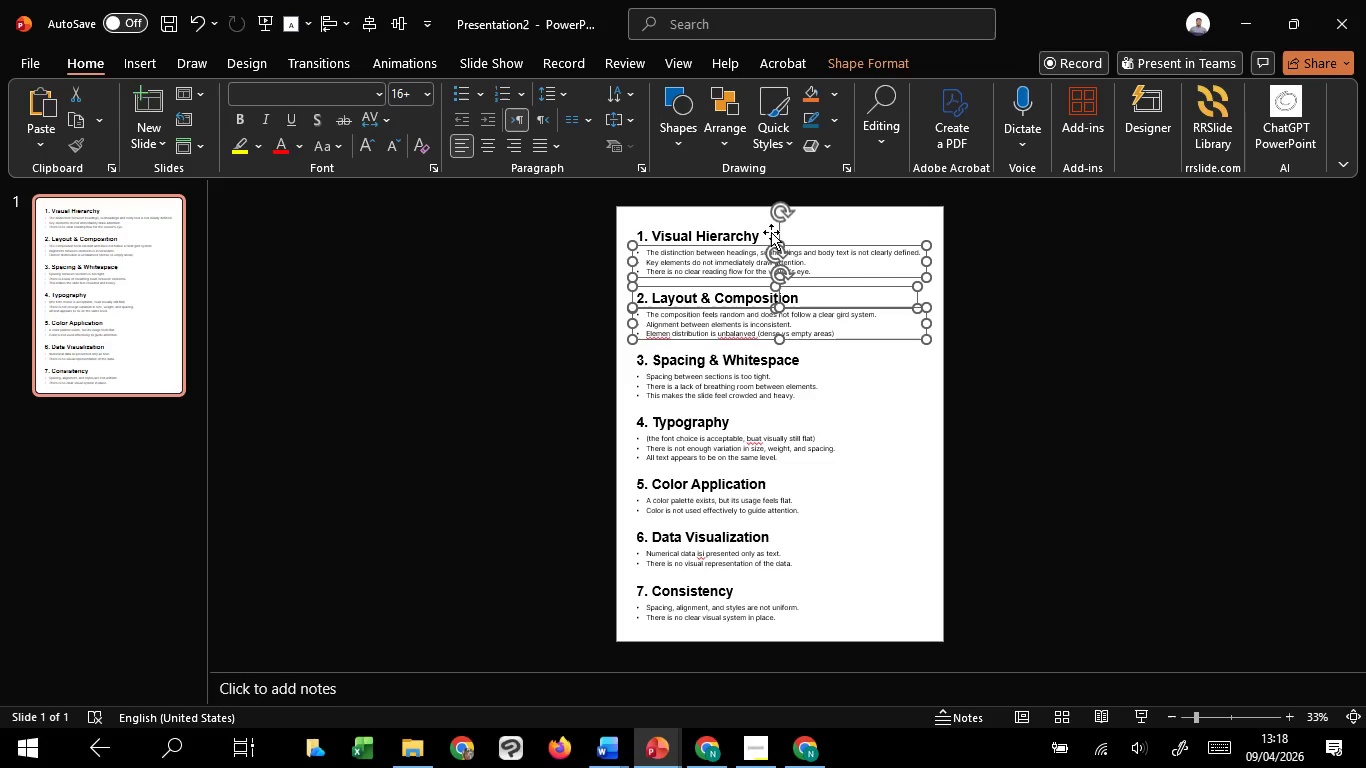 
hold_key(key=ShiftLeft, duration=1.52)
left_click([742, 241])
 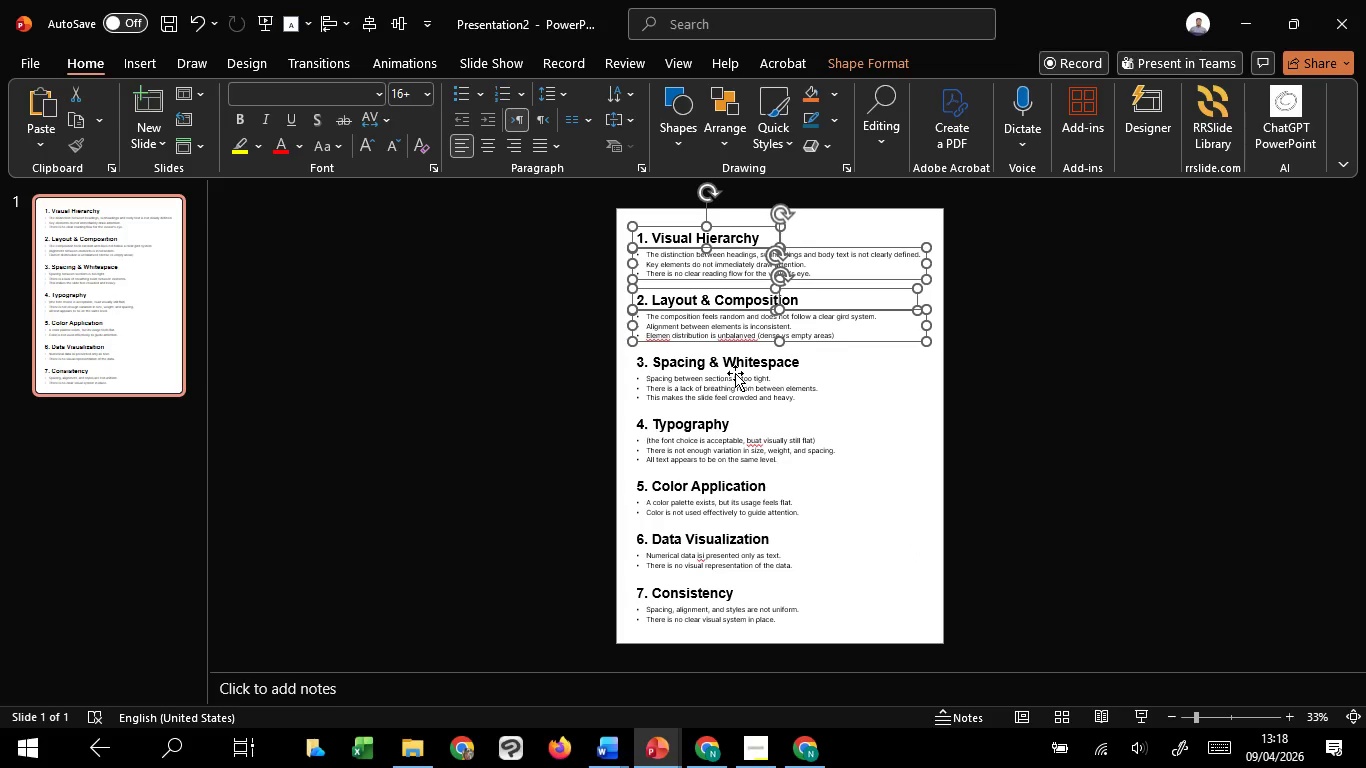 
hold_key(key=ShiftLeft, duration=1.5)
left_click([735, 373])
 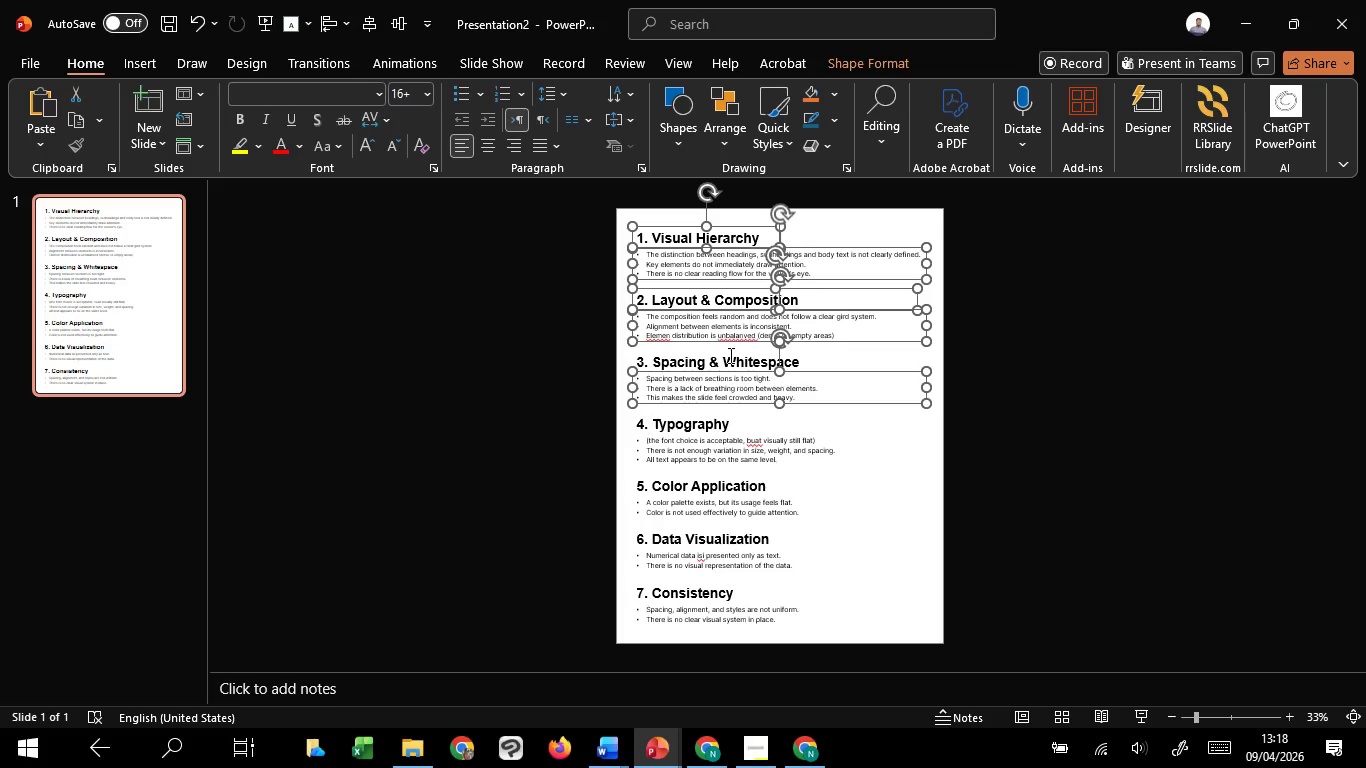 
left_click([729, 355])
 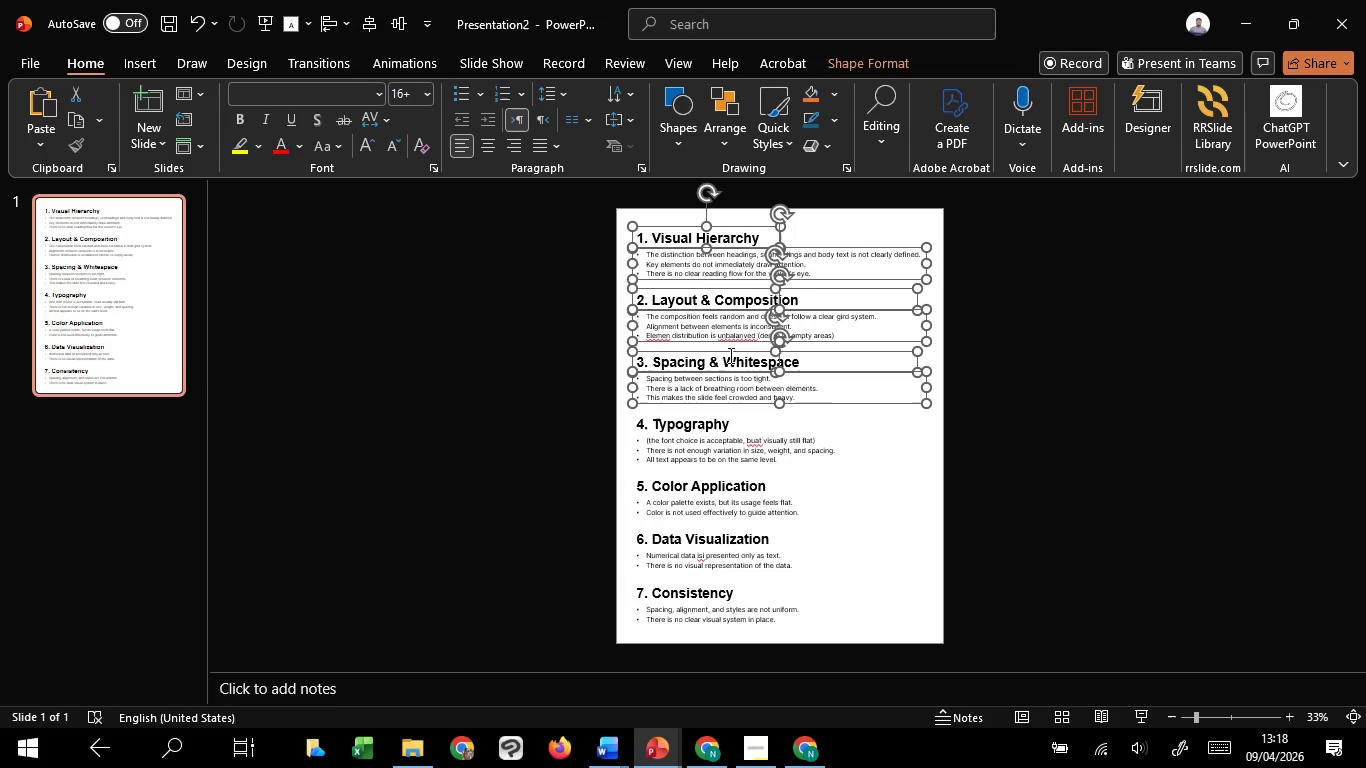 
hold_key(key=ShiftLeft, duration=1.52)
left_click([713, 418])
 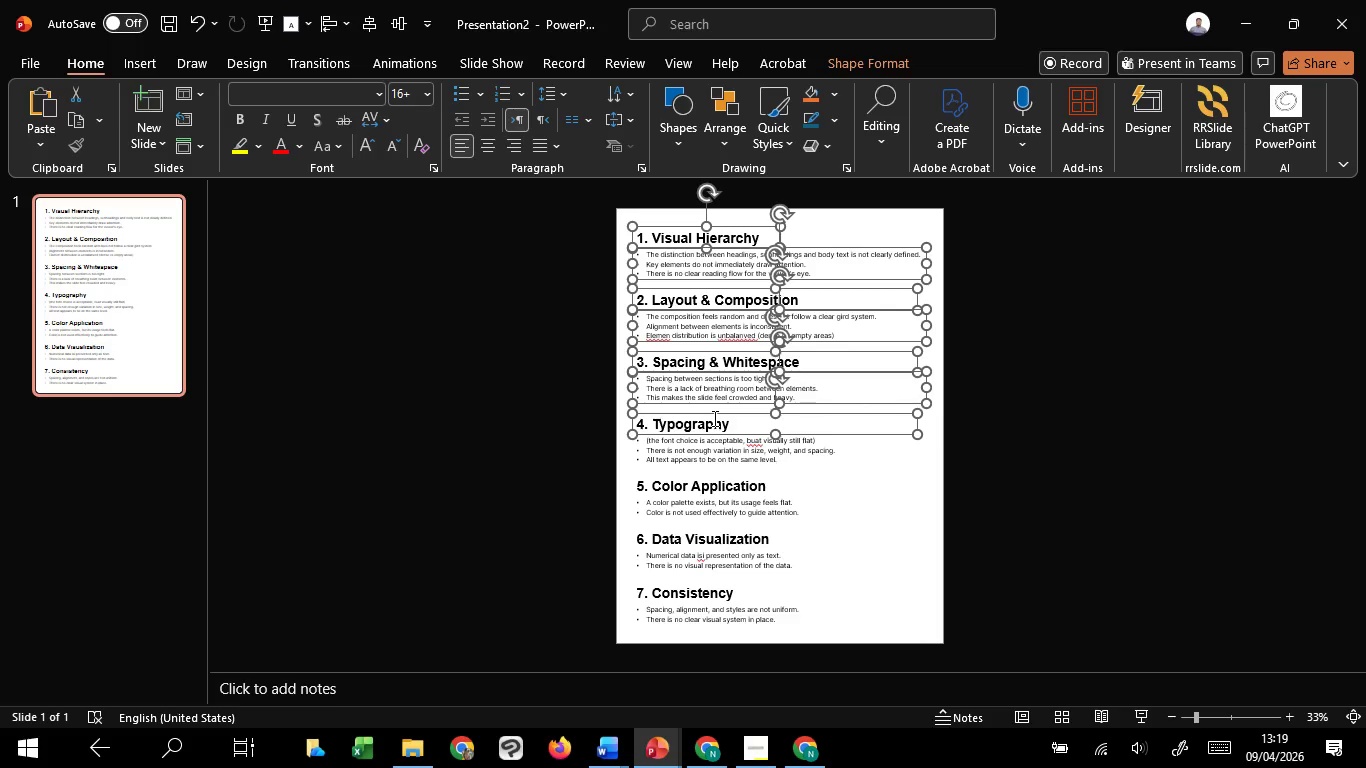 
hold_key(key=ShiftLeft, duration=1.5)
 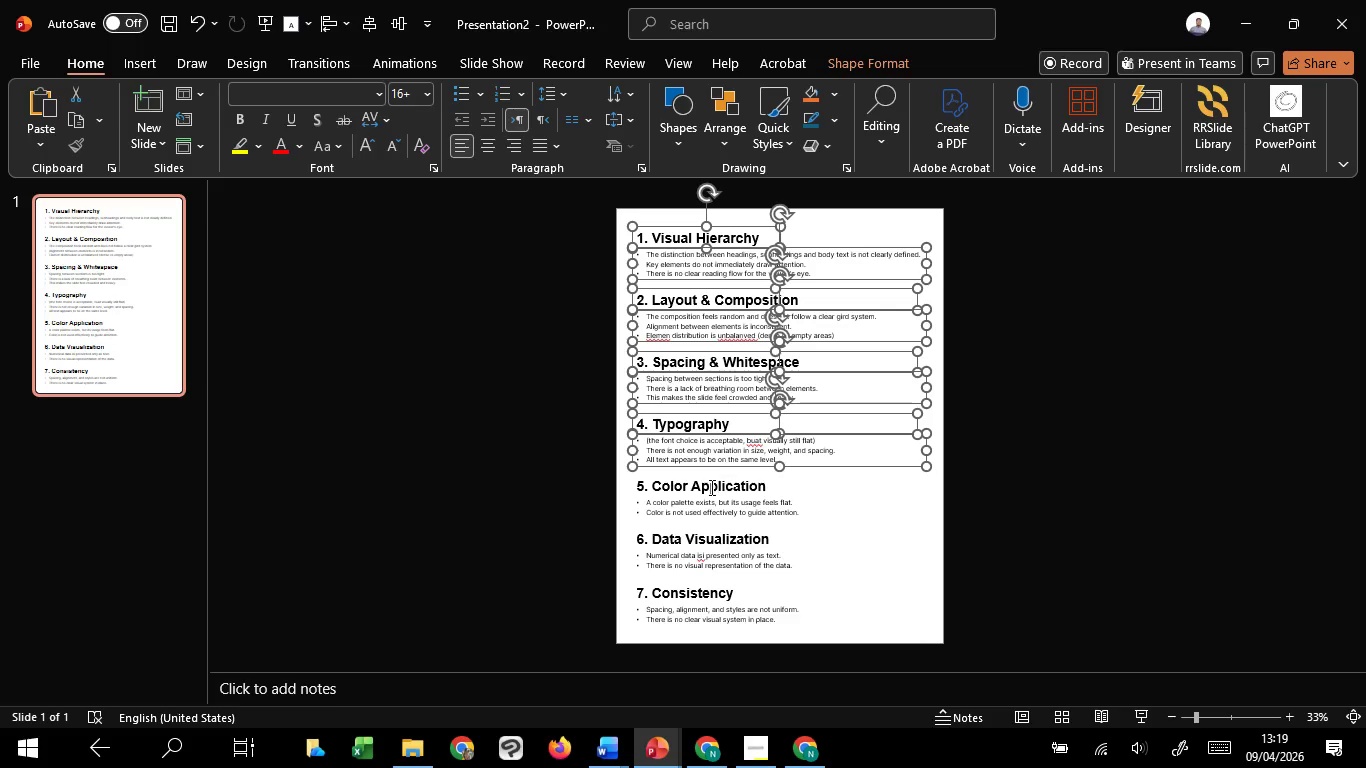 
hold_key(key=ShiftLeft, duration=1.51)
left_click([699, 456])
 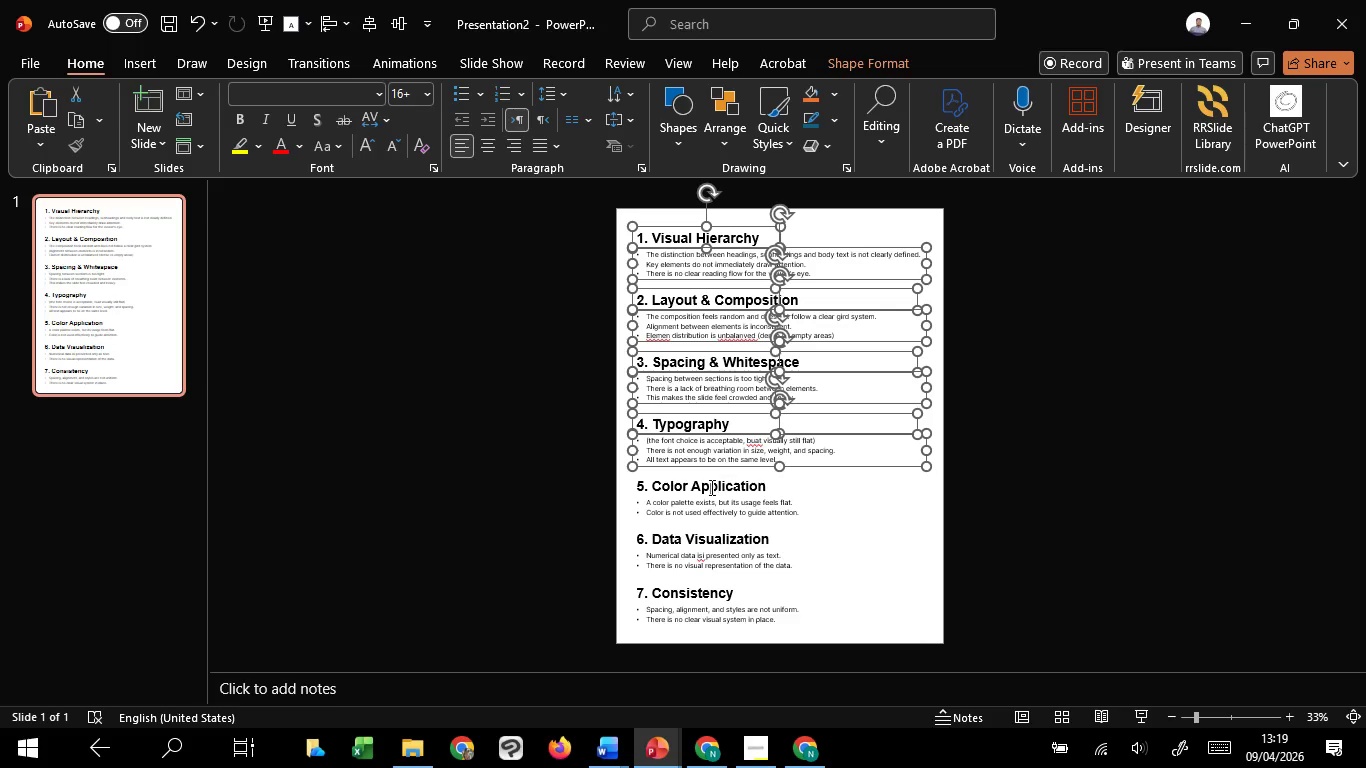 
left_click([710, 487])
 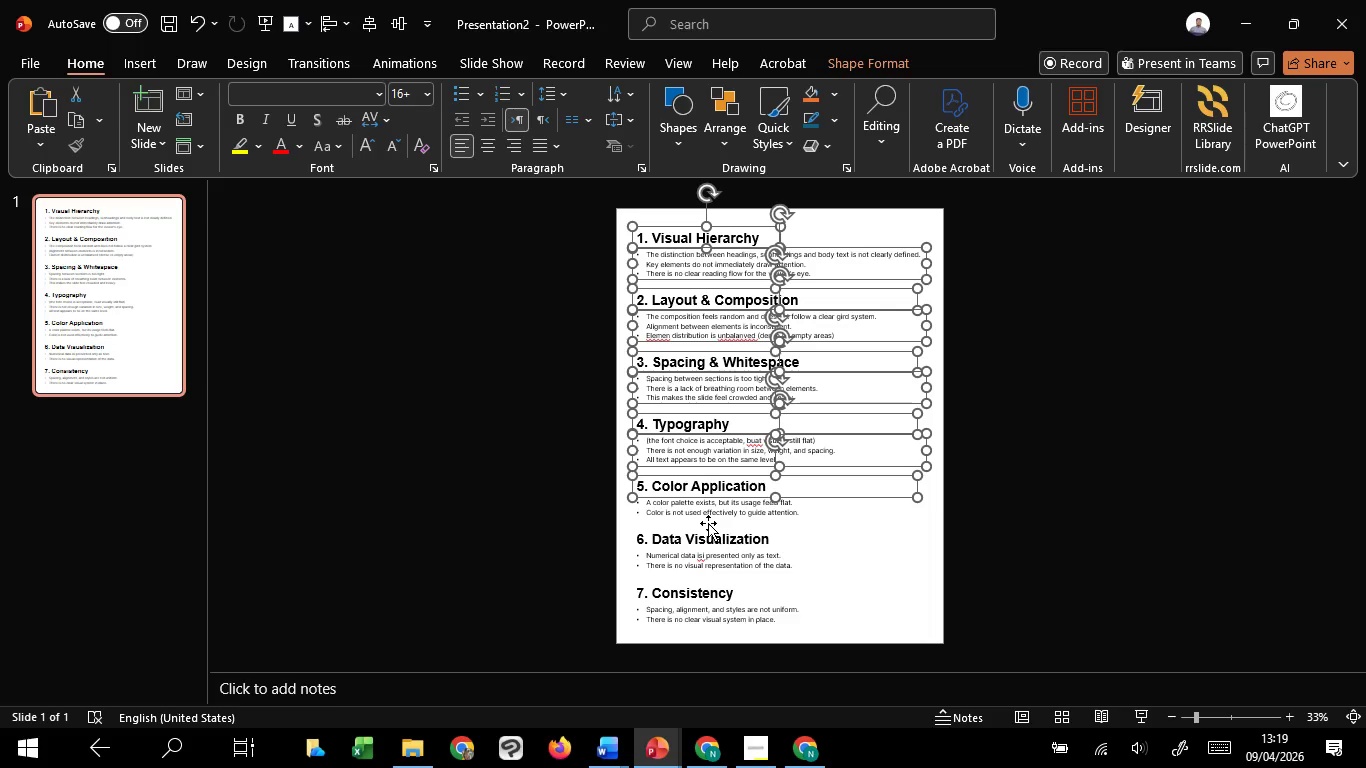 
hold_key(key=ShiftLeft, duration=1.5)
left_click([703, 506])
 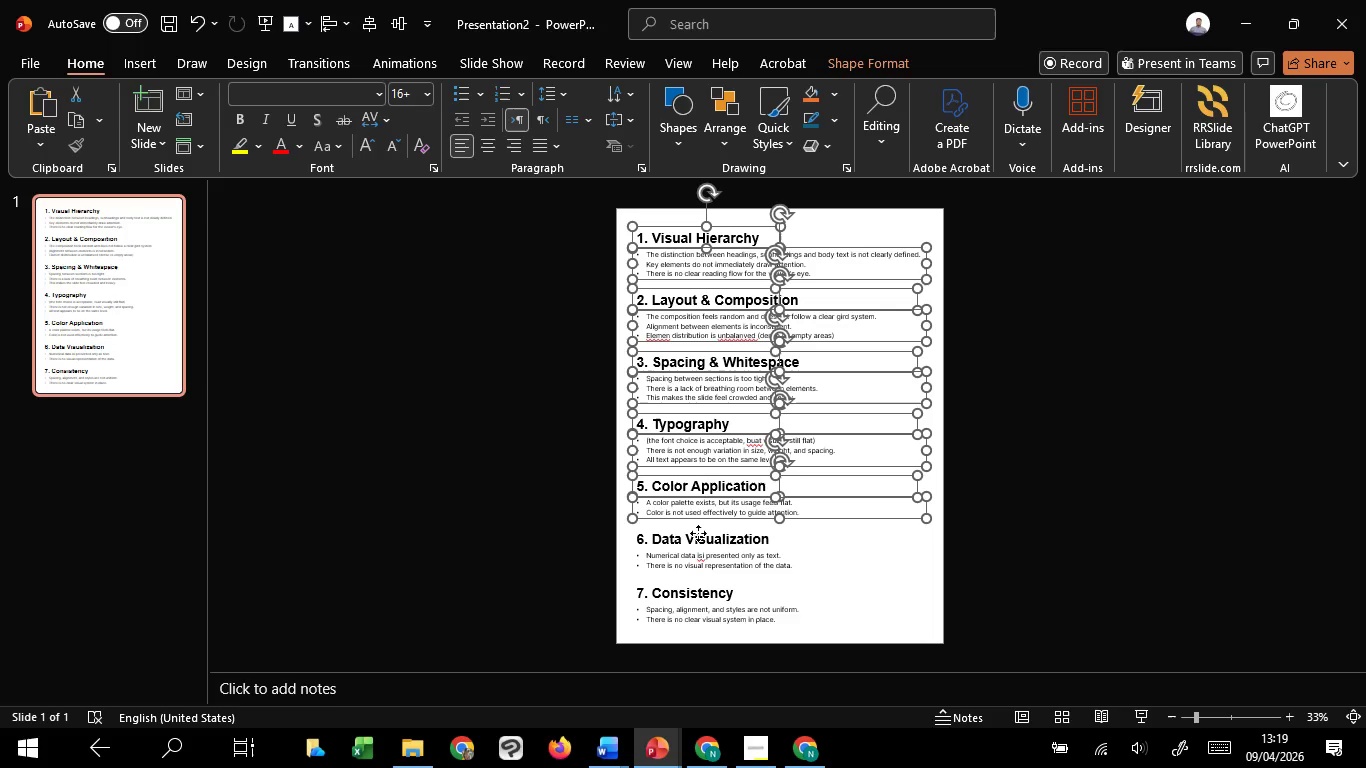 
hold_key(key=ShiftLeft, duration=1.52)
left_click([698, 533])
 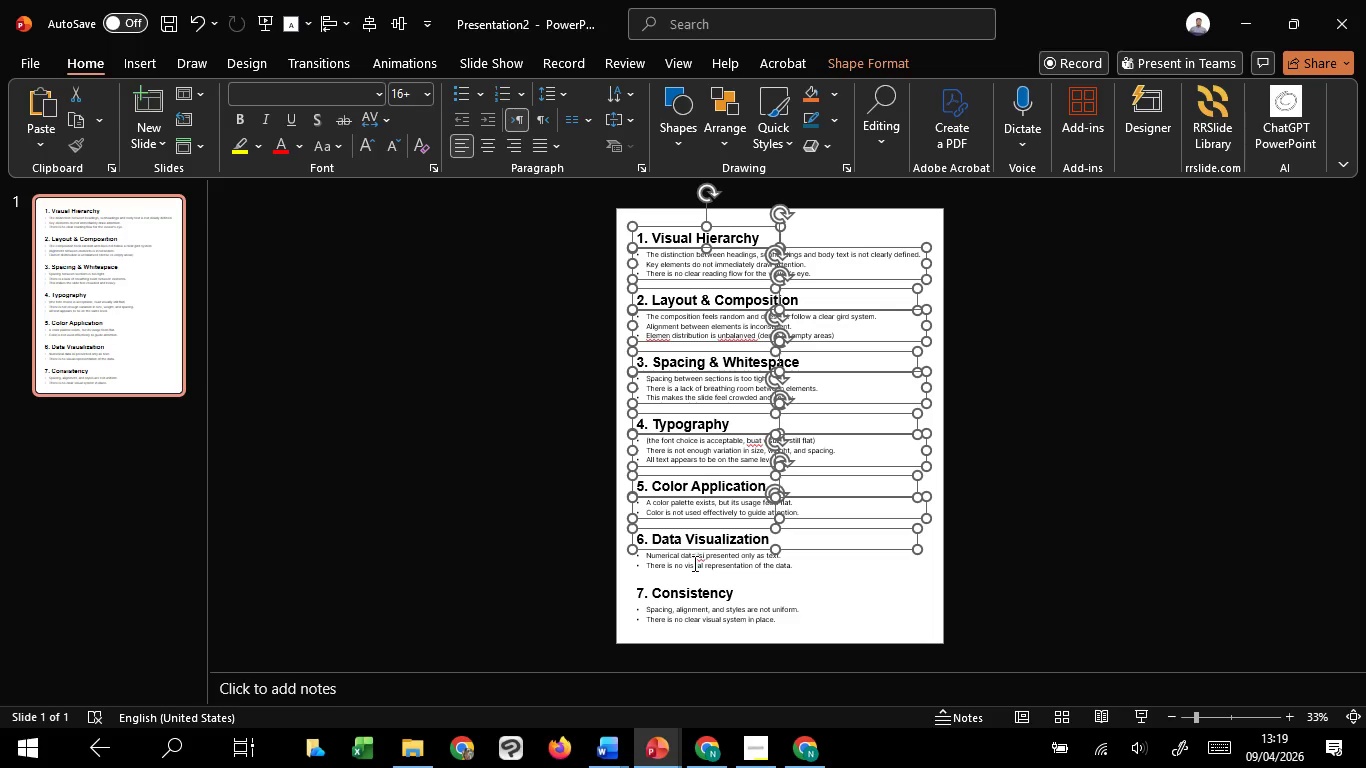 
double_click([693, 564])
 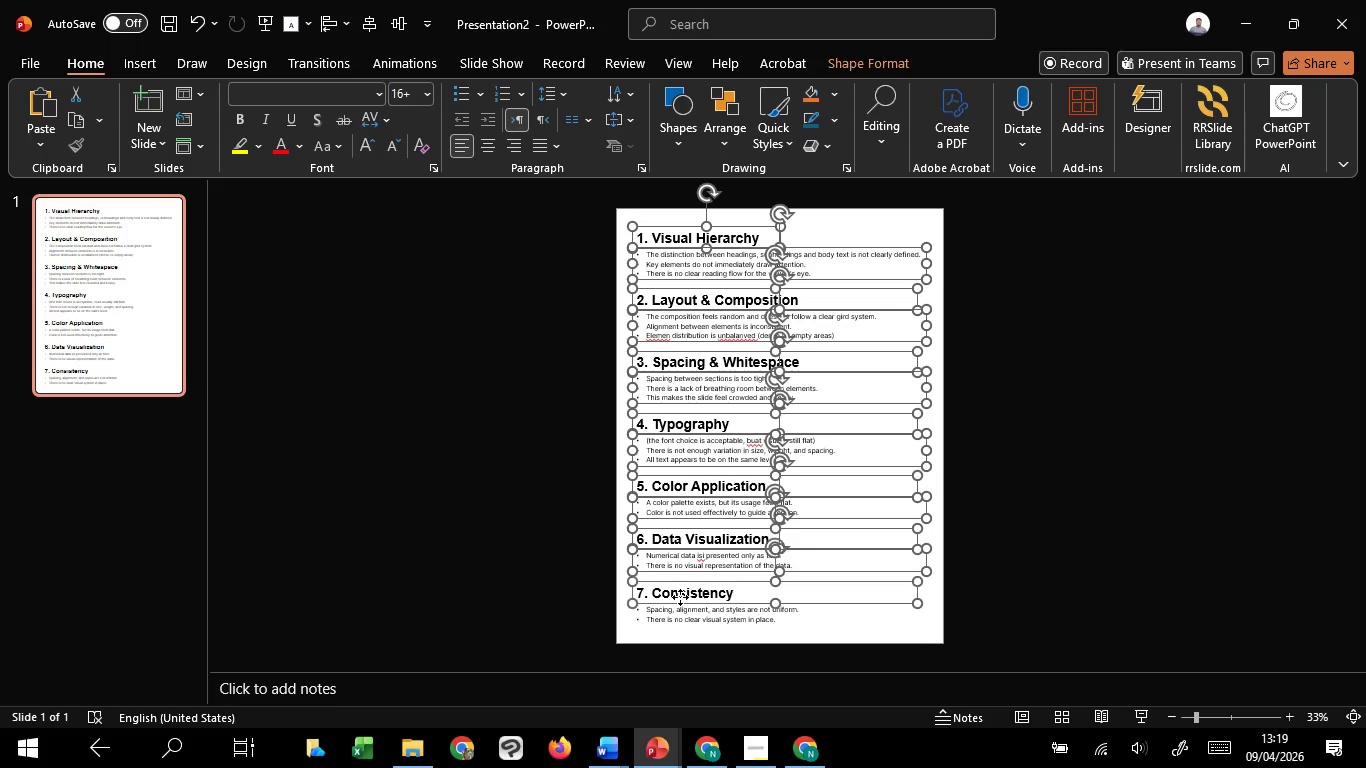 
left_click([680, 597])
 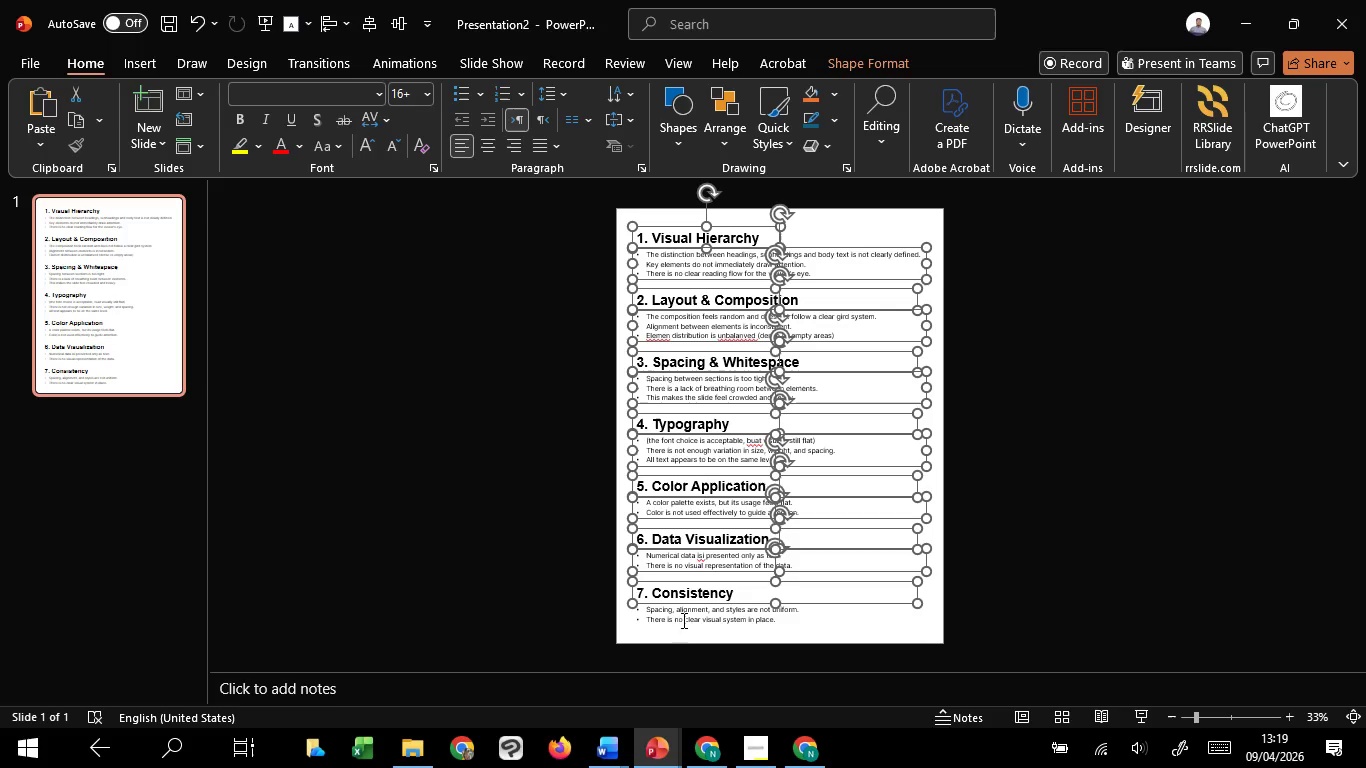 
hold_key(key=ShiftLeft, duration=1.53)
double_click([684, 623])
 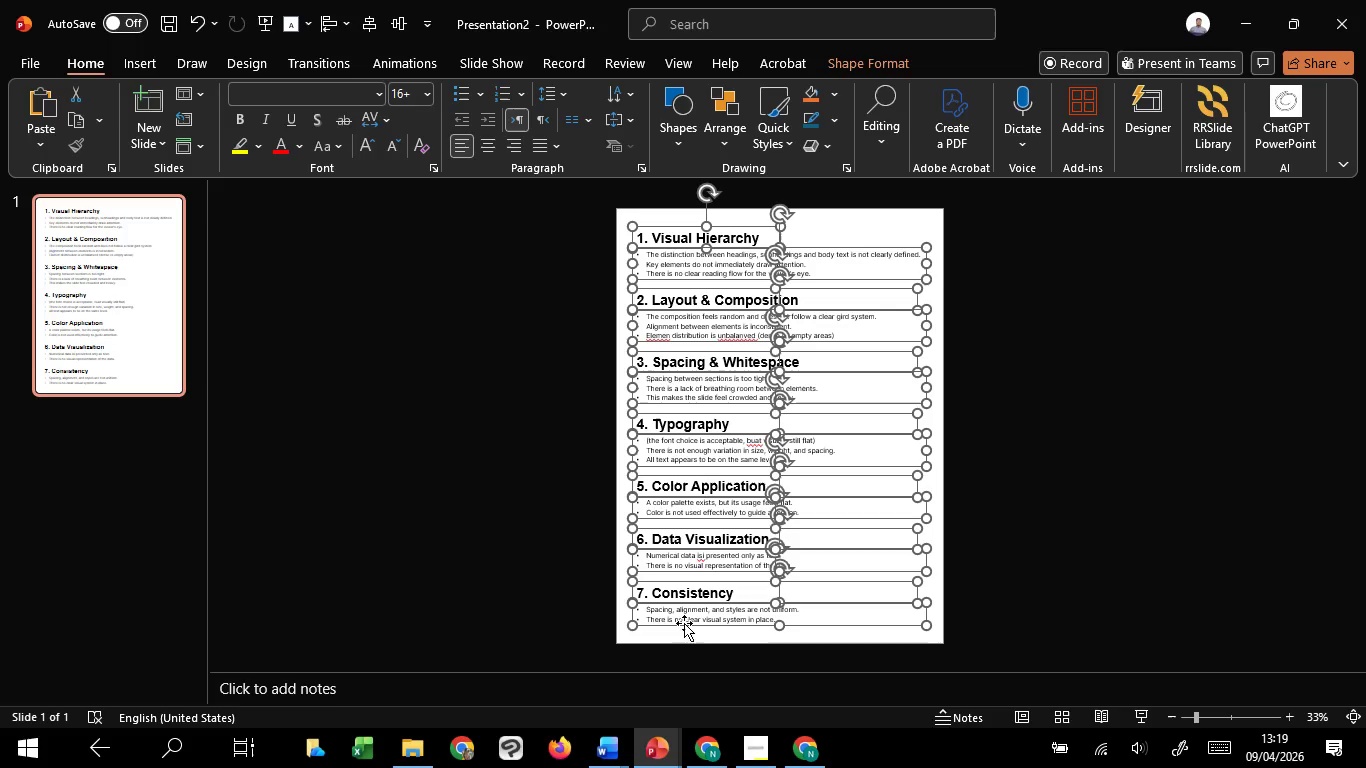 
left_click([684, 623])
 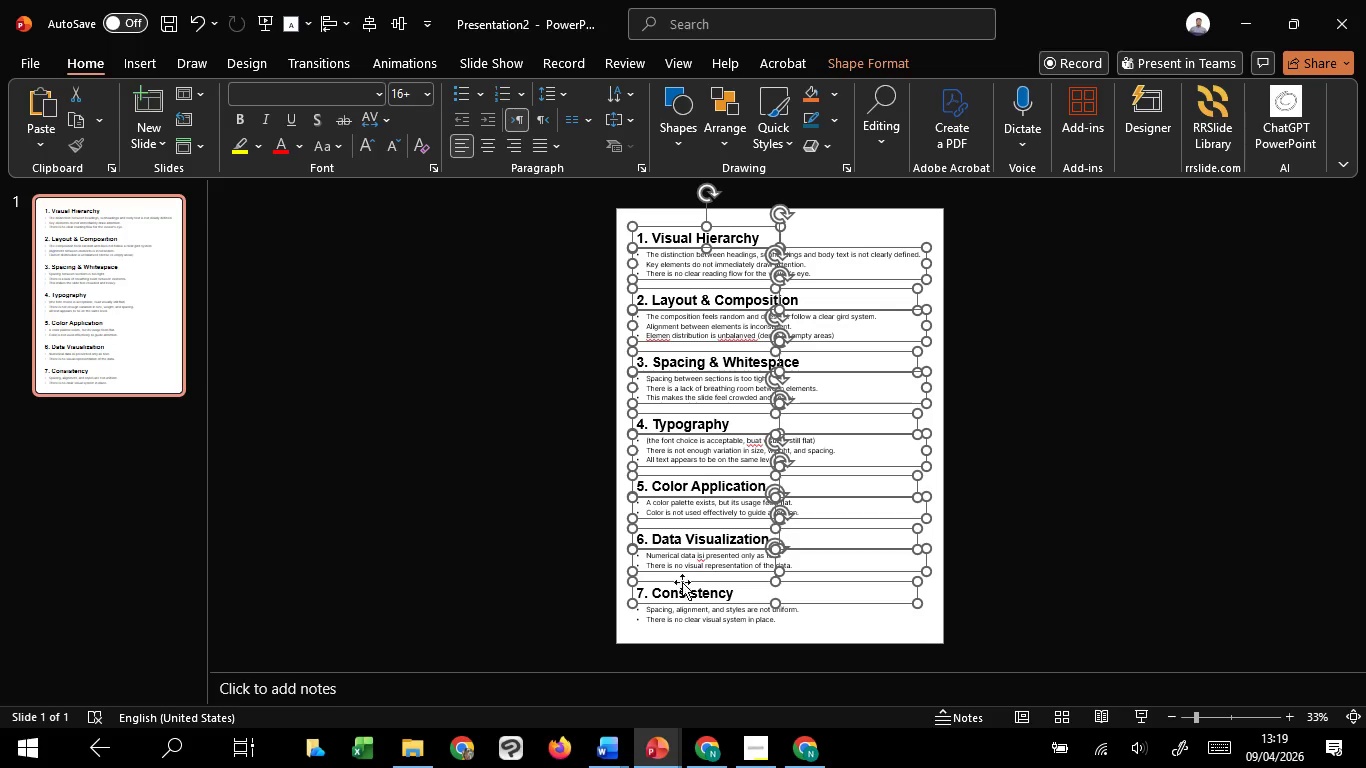 
hold_key(key=ShiftLeft, duration=1.52)
left_click([682, 568])
 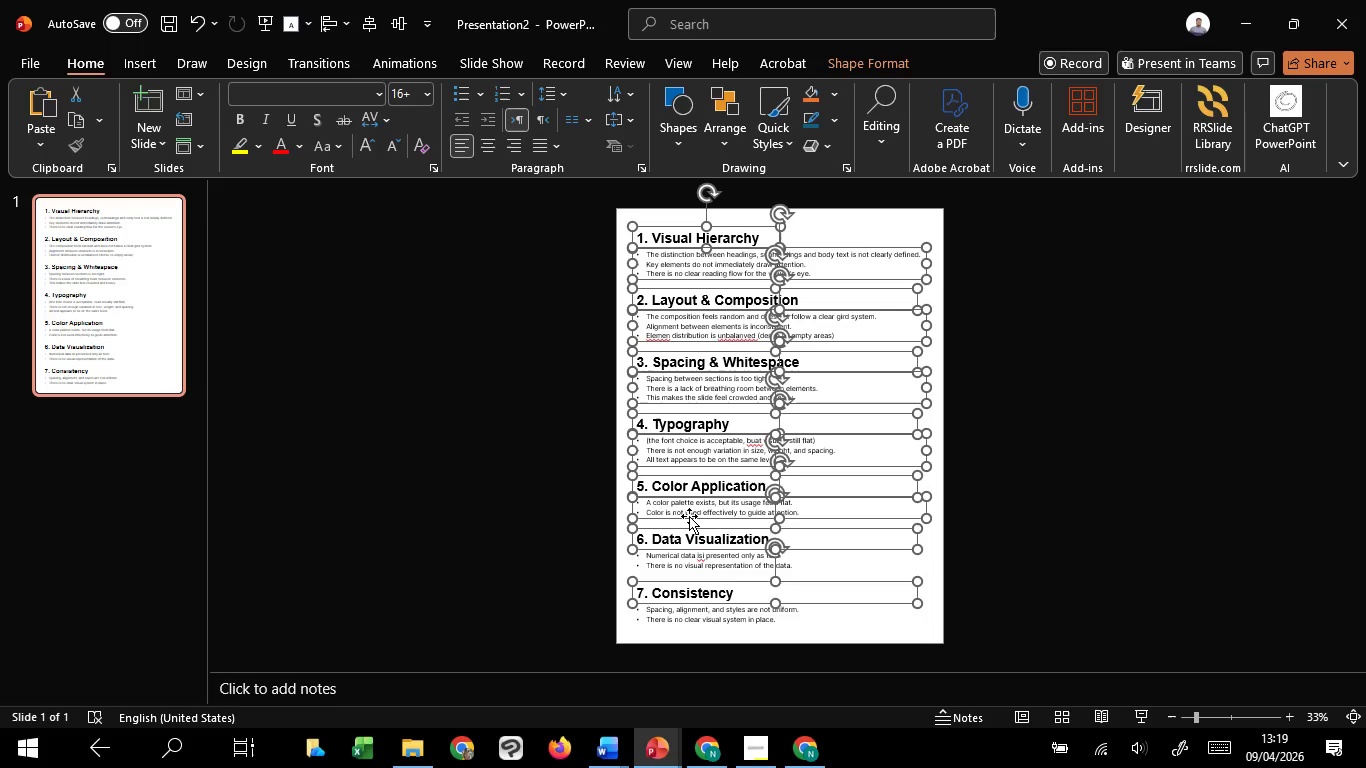 
left_click([689, 516])
 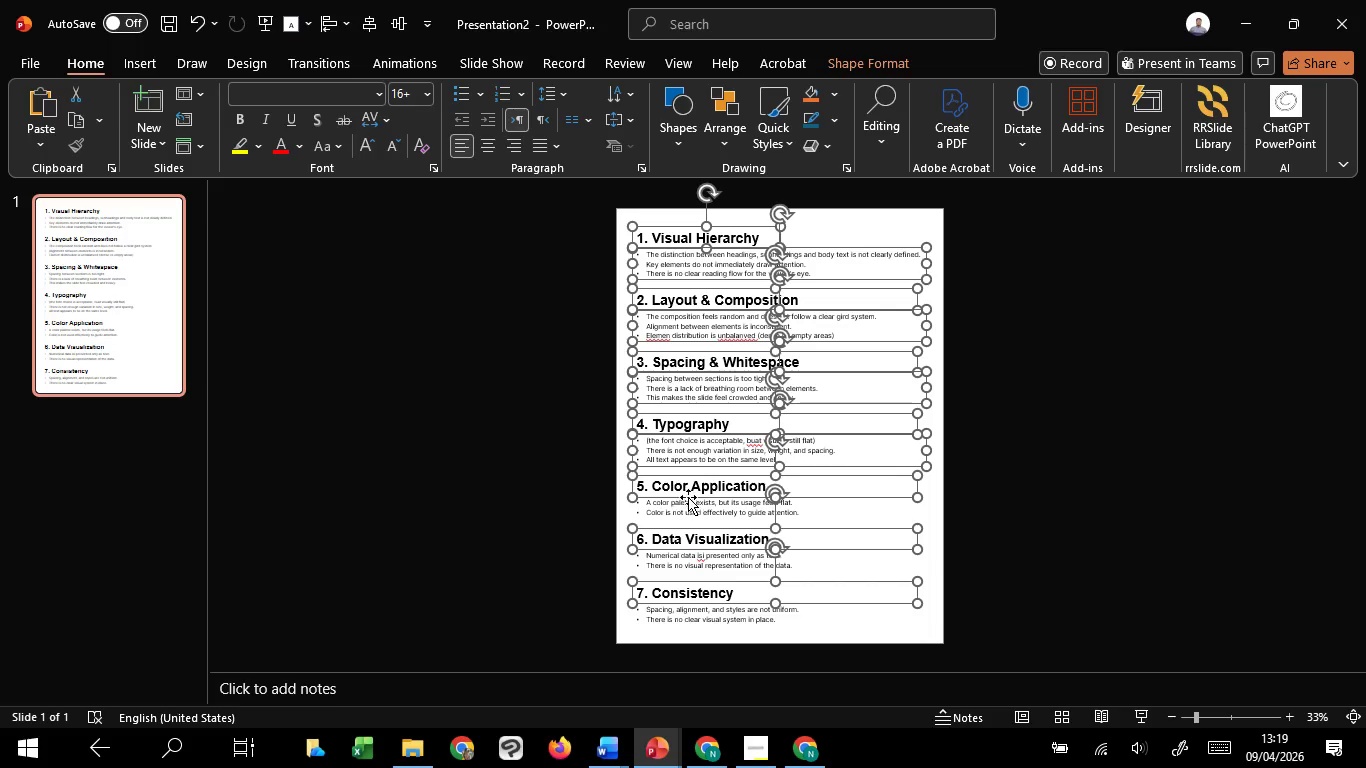 
hold_key(key=ShiftLeft, duration=1.5)
left_click([705, 462])
 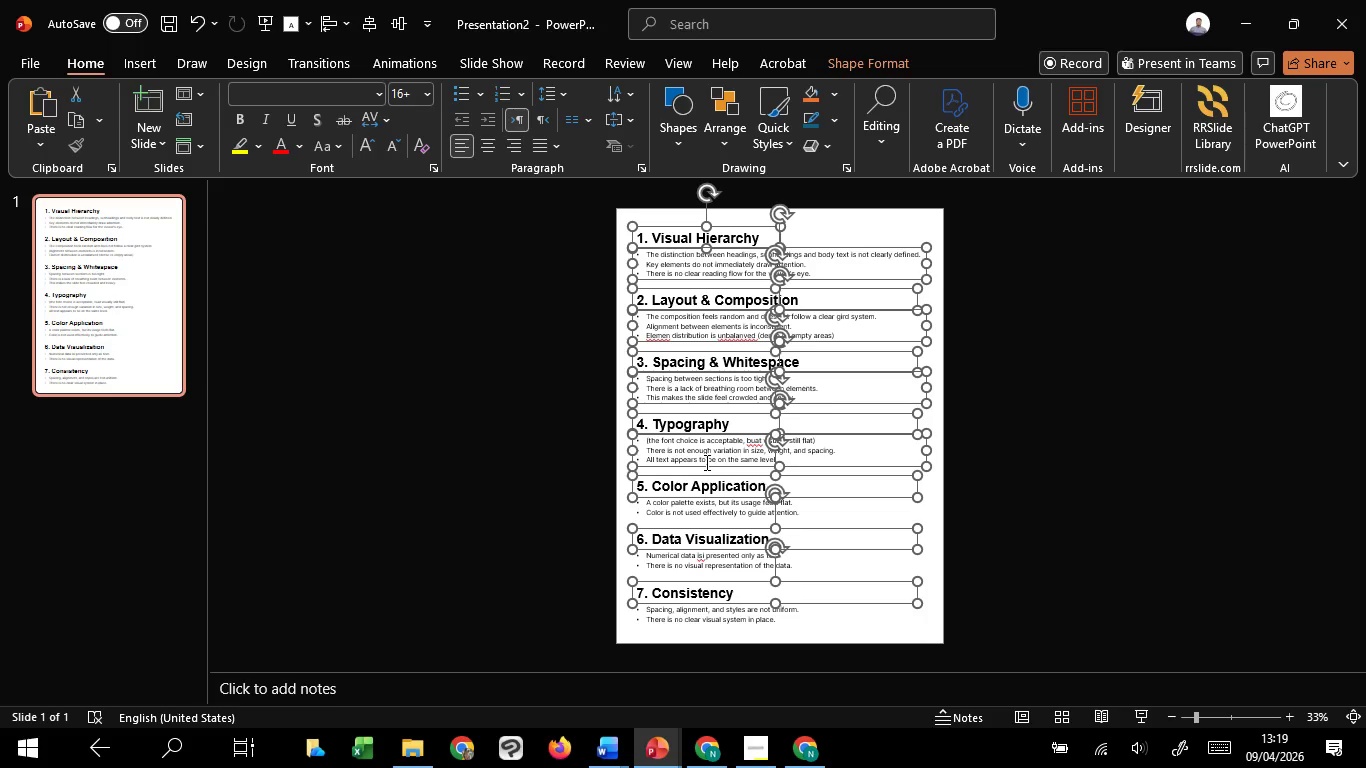 
hold_key(key=ShiftLeft, duration=1.51)
 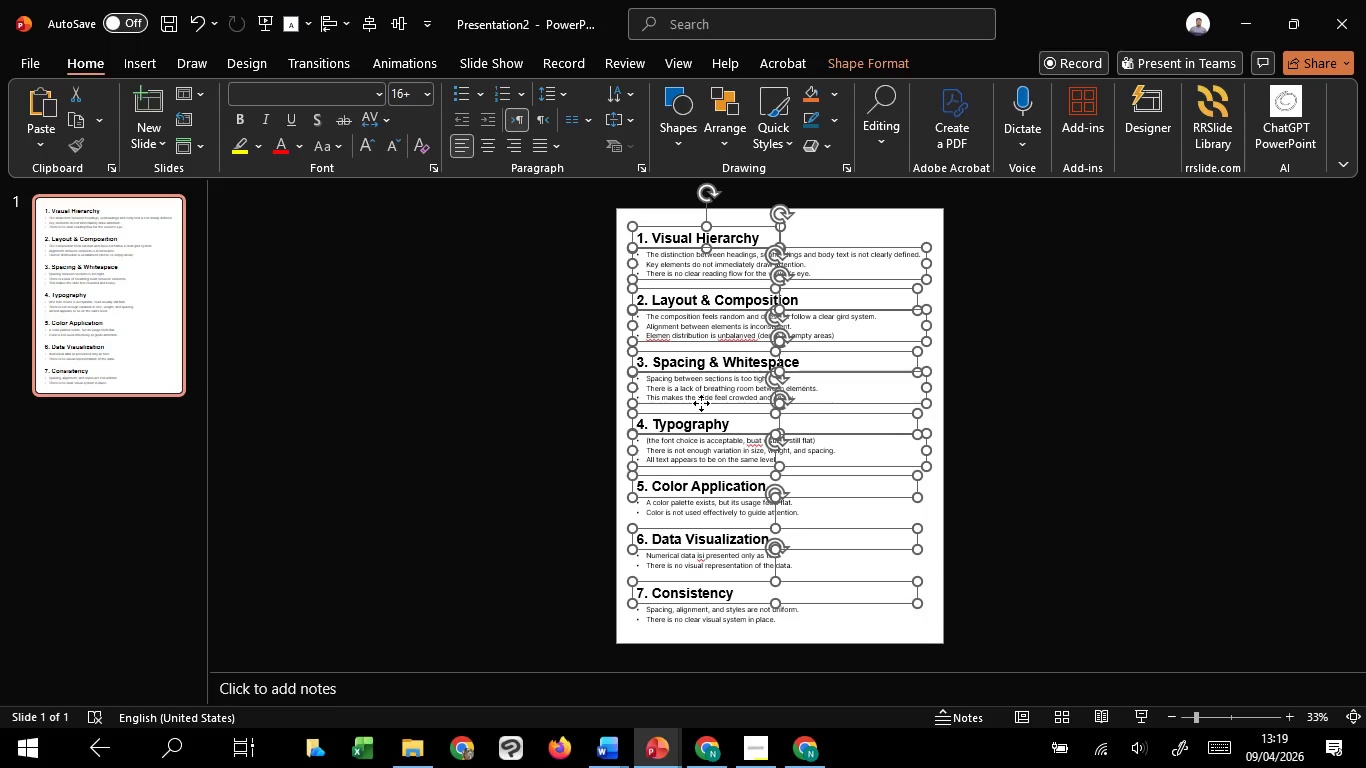 
hold_key(key=ShiftLeft, duration=1.5)
left_click([701, 403])
 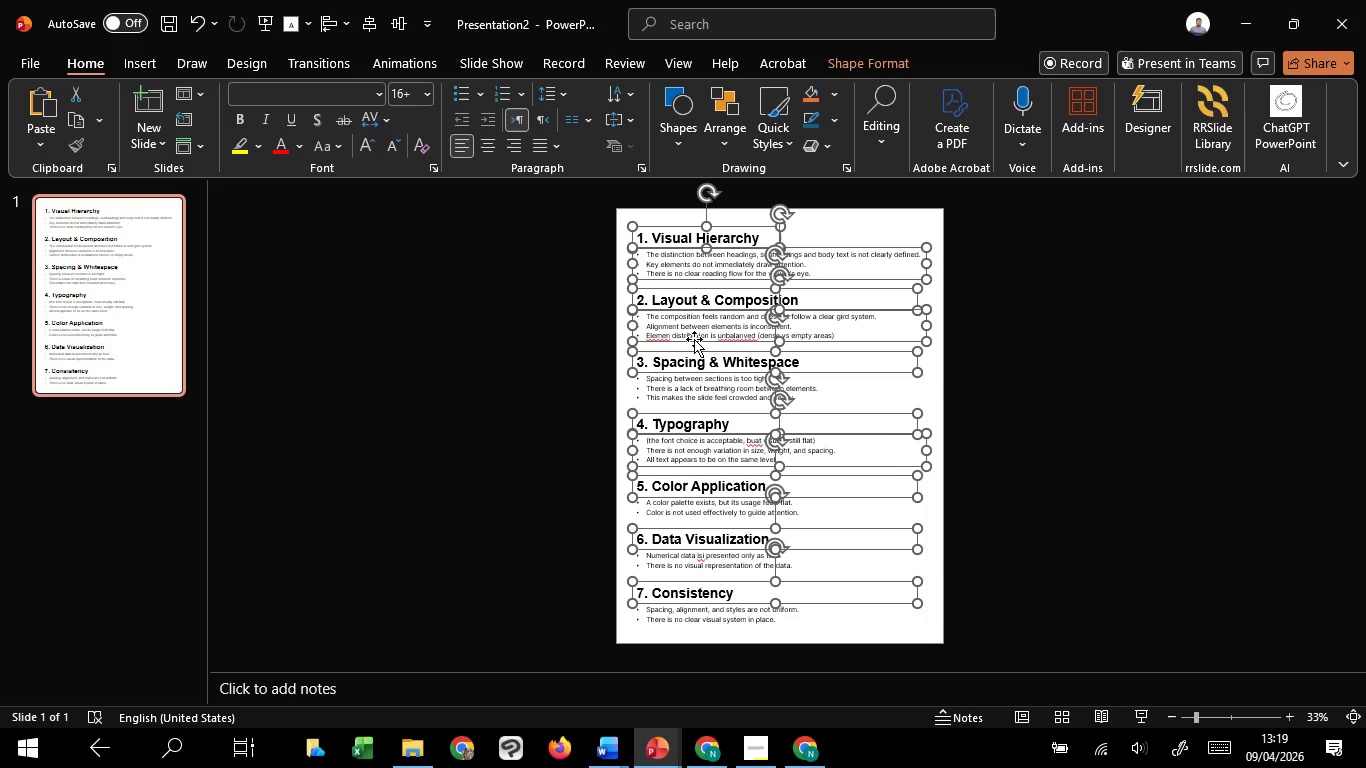 
left_click([694, 339])
 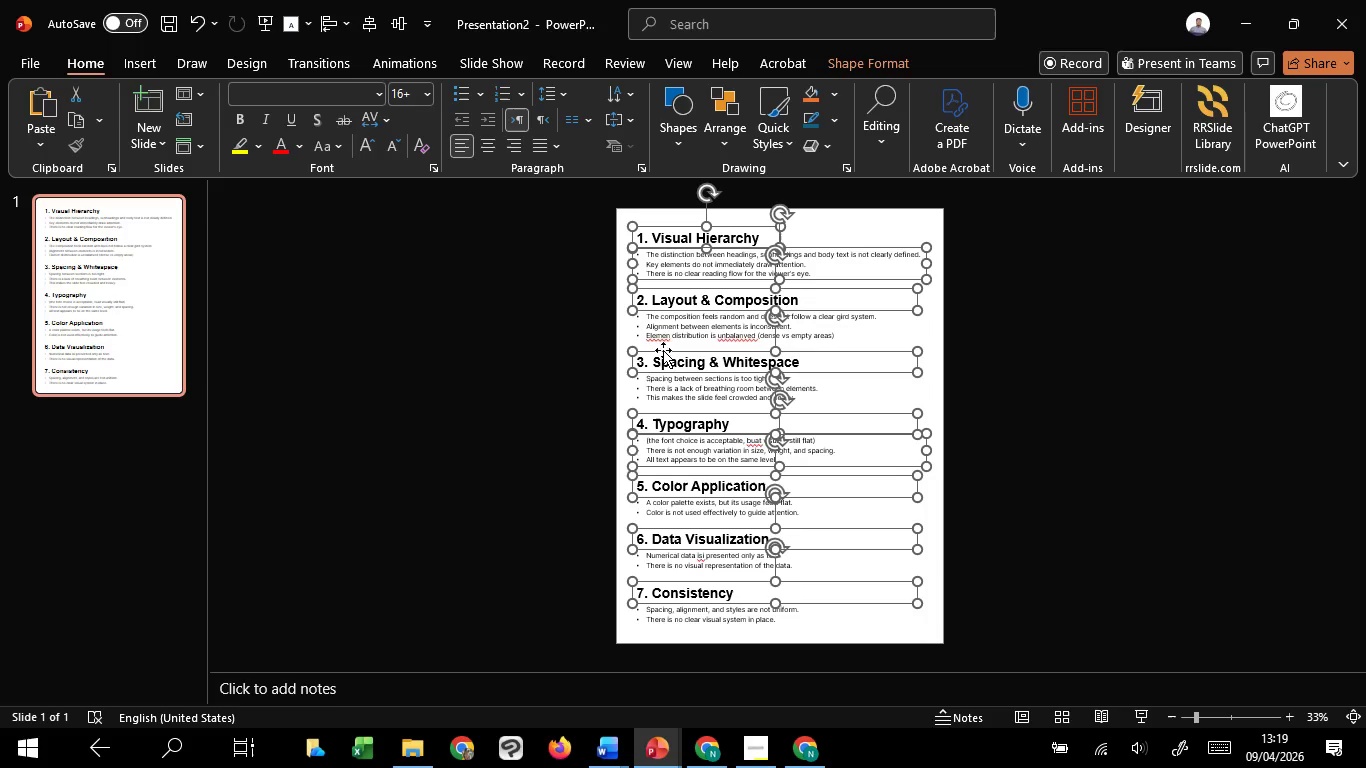 
hold_key(key=ShiftLeft, duration=1.52)
left_click([704, 280])
 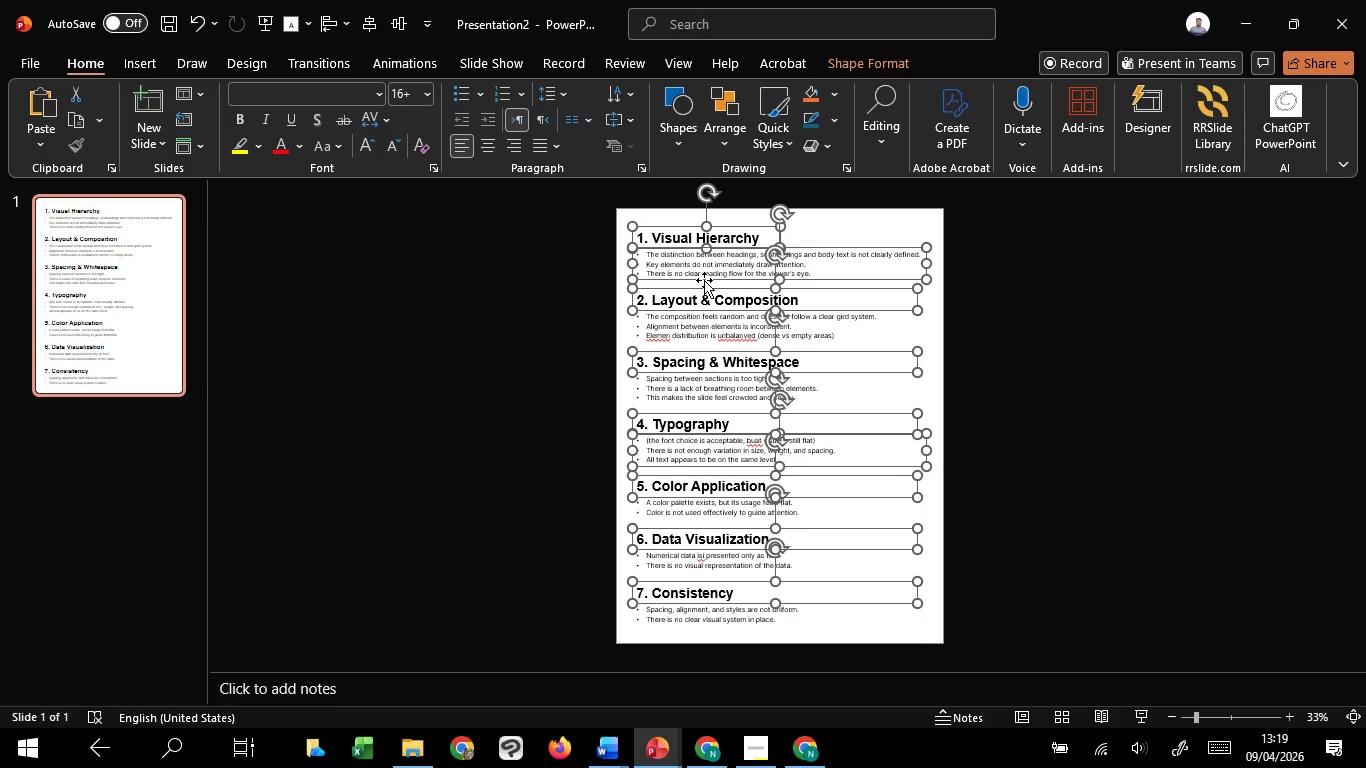 
hold_key(key=ShiftLeft, duration=1.5)
 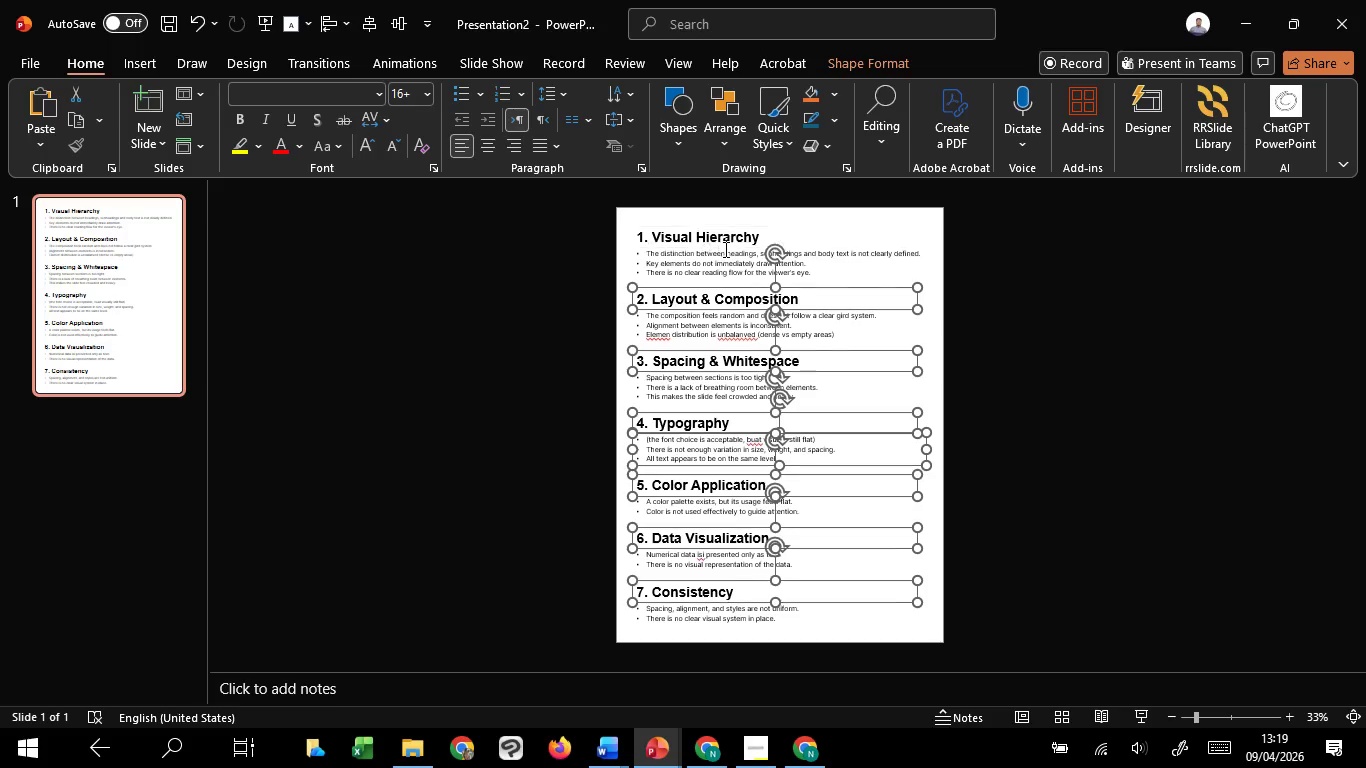 
hold_key(key=ShiftLeft, duration=1.52)
left_click([724, 249])
 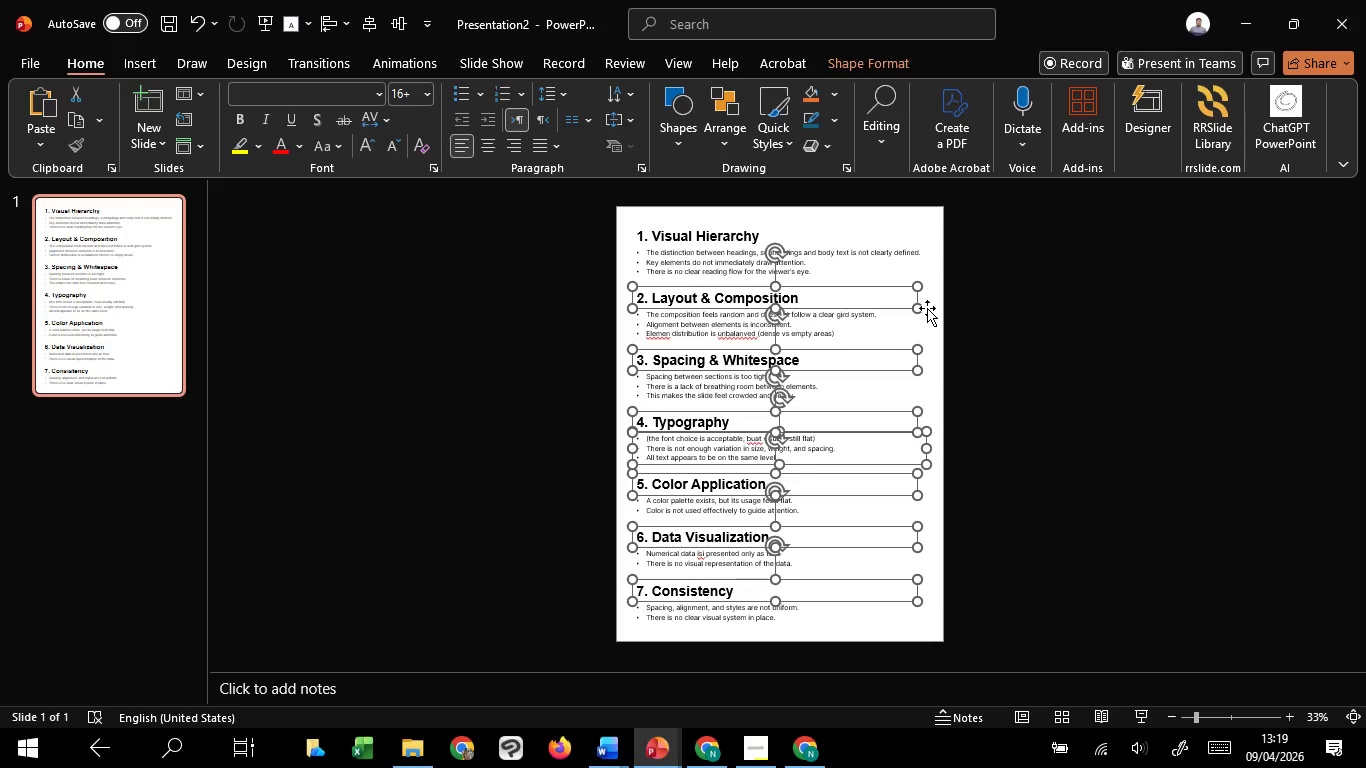 
hold_key(key=ShiftLeft, duration=1.5)
 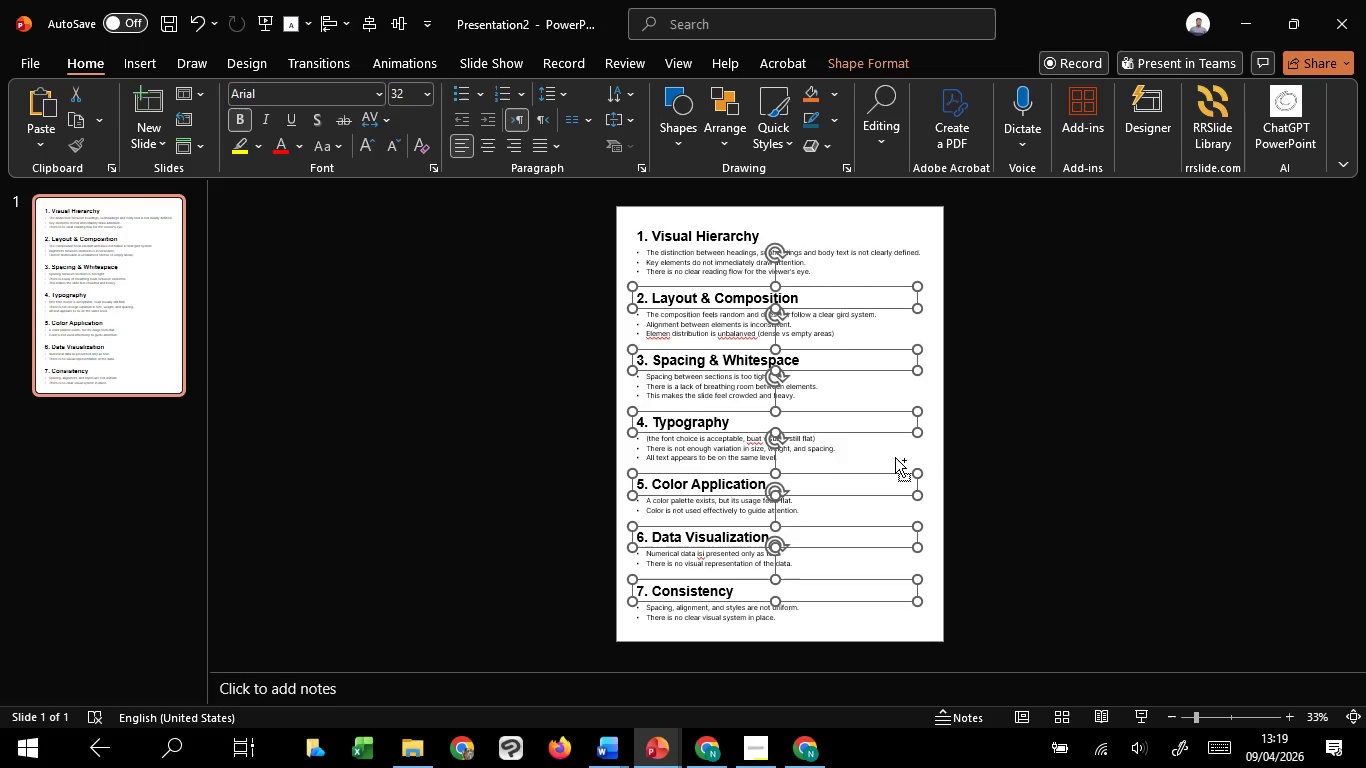 
hold_key(key=ShiftLeft, duration=0.45)
left_click([895, 457])
 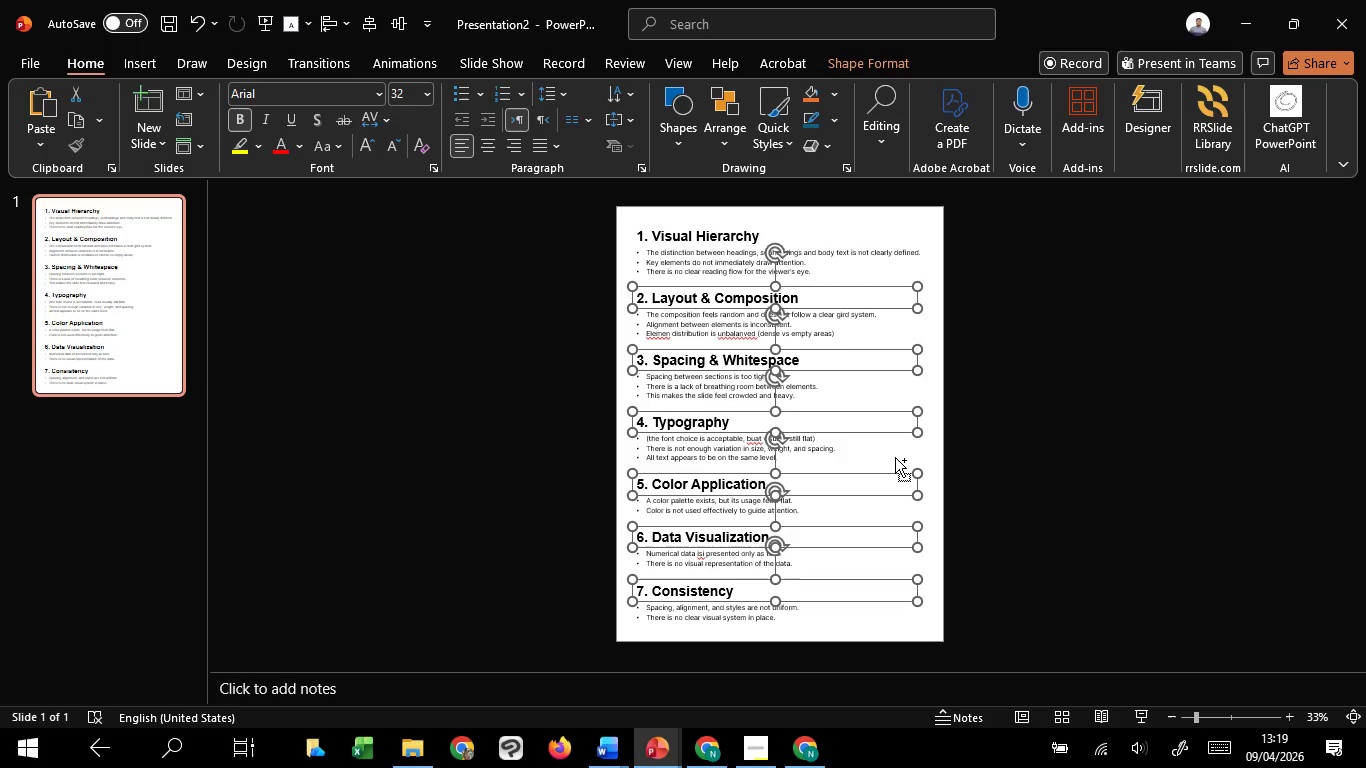 
hold_key(key=ControlLeft, duration=1.06)
scroll: coordinate [895, 457], scroll_direction: up, amount: 3.0
 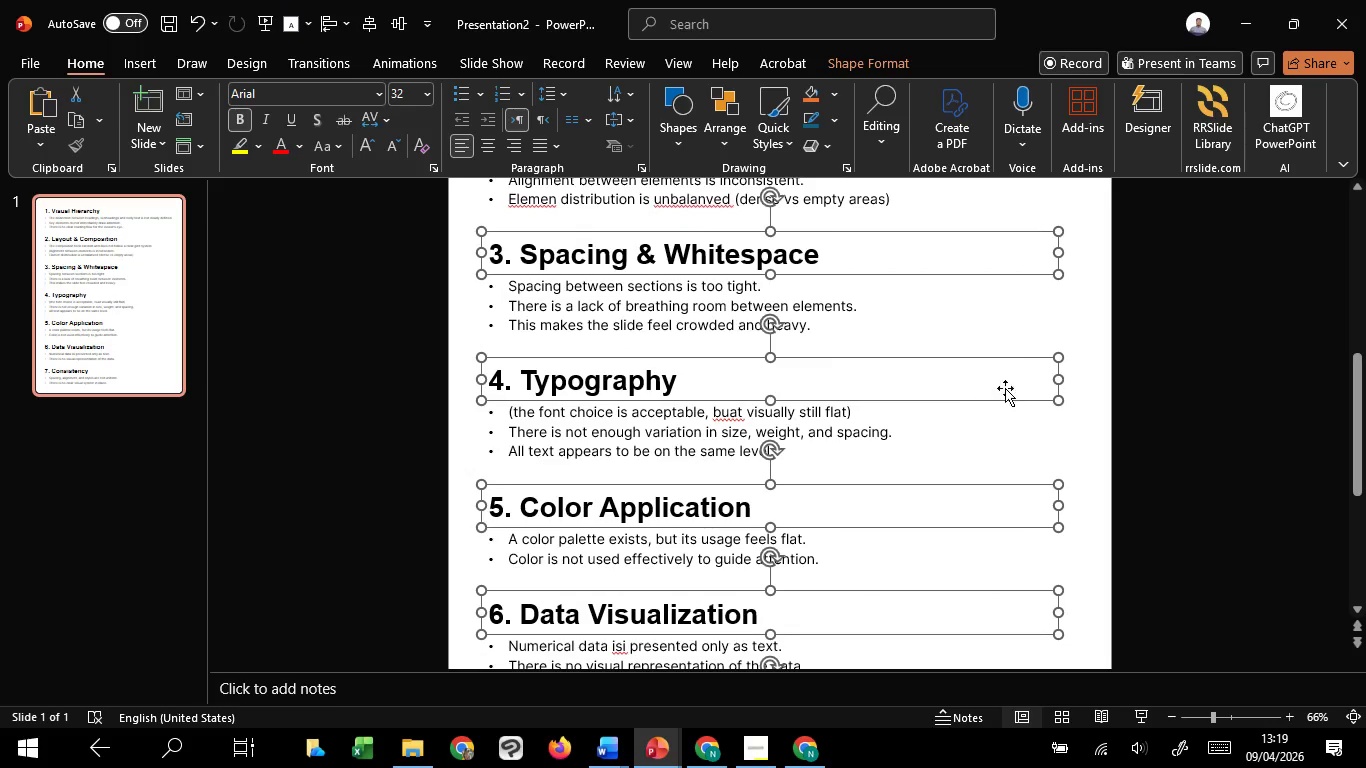 
hold_key(key=ShiftLeft, duration=1.51)
left_click_drag(start_coordinate=[1061, 375], to_coordinate=[848, 387])
 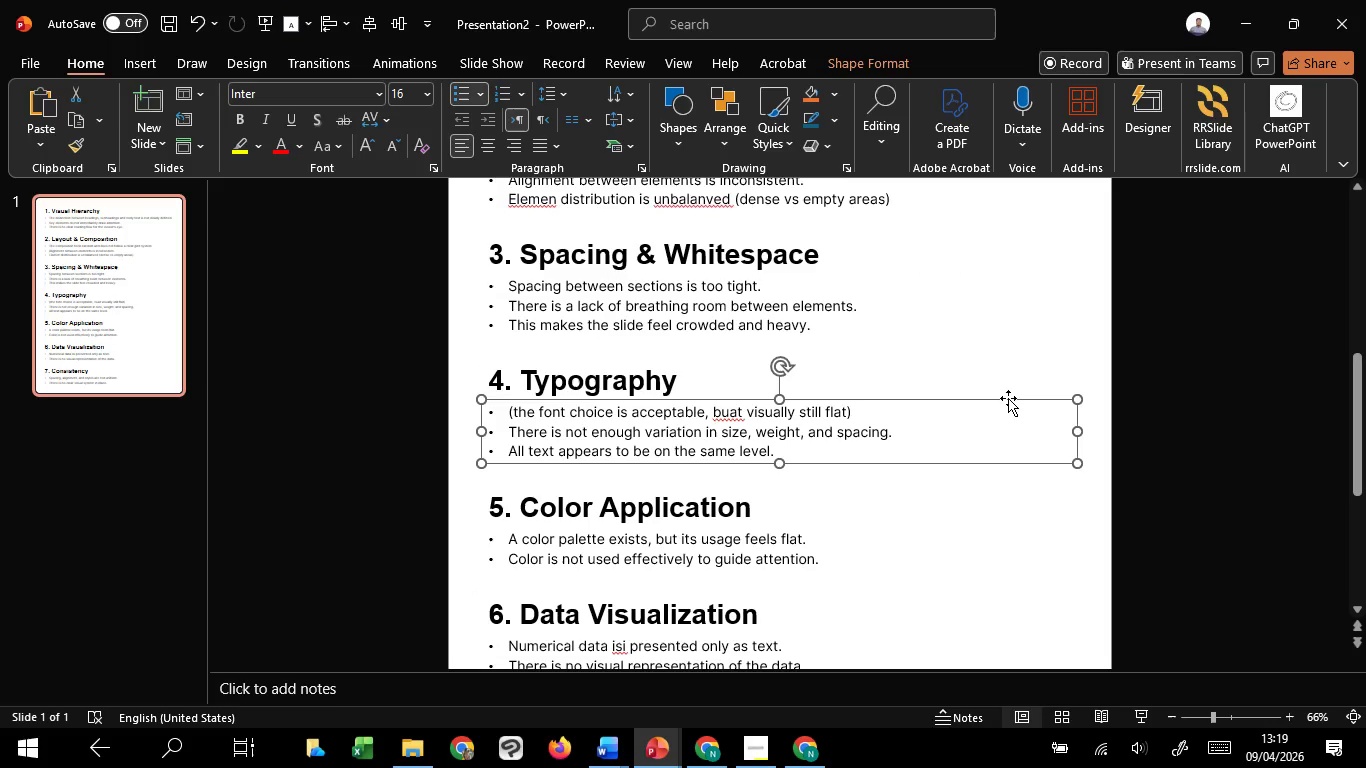 
hold_key(key=ShiftLeft, duration=0.81)
 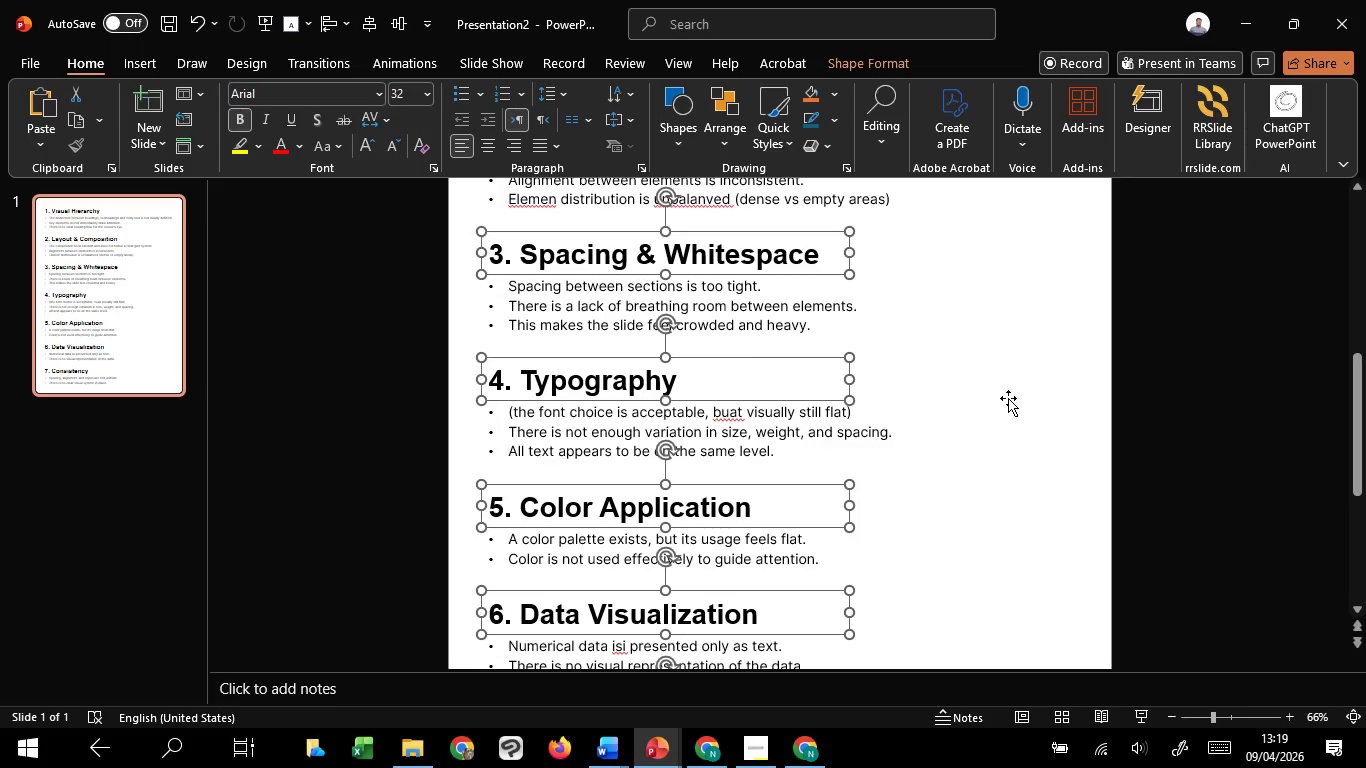 
left_click([1008, 398])
 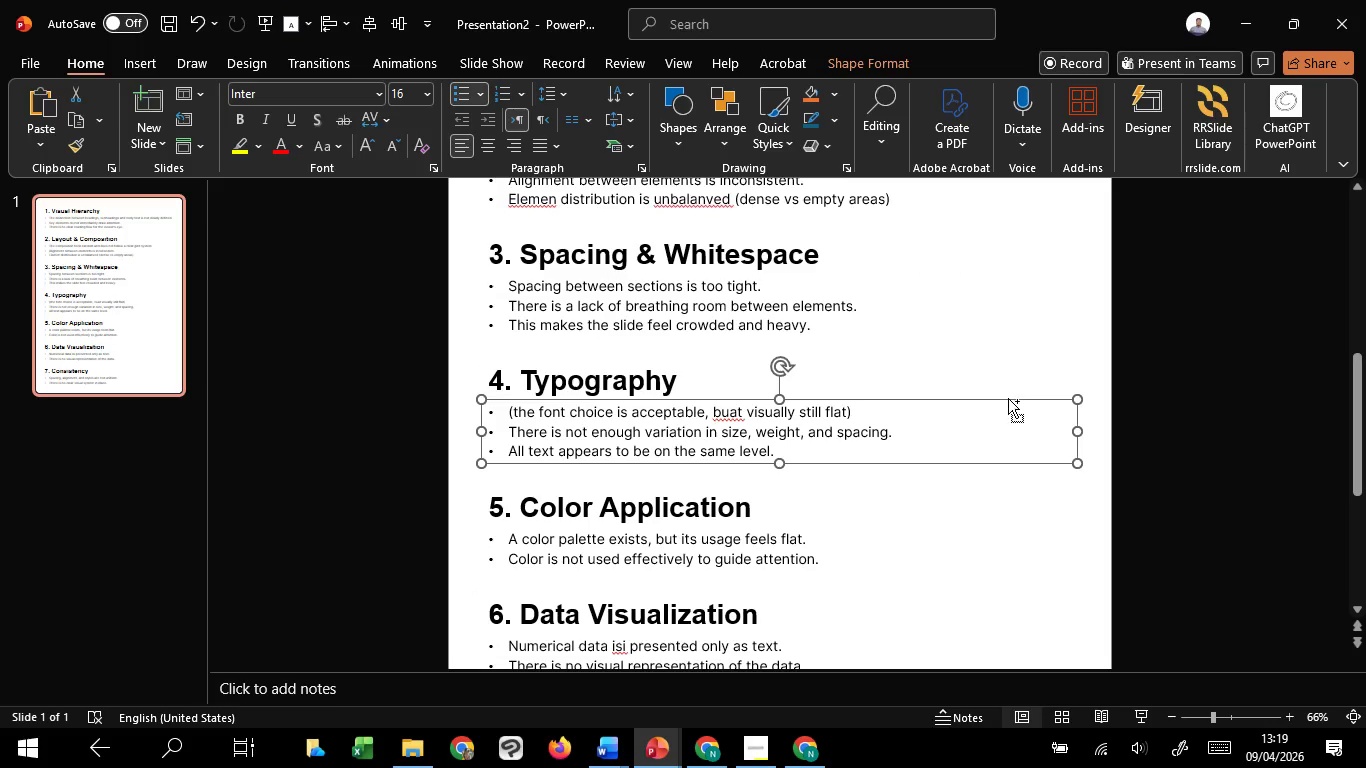 
hold_key(key=ControlLeft, duration=0.5)
 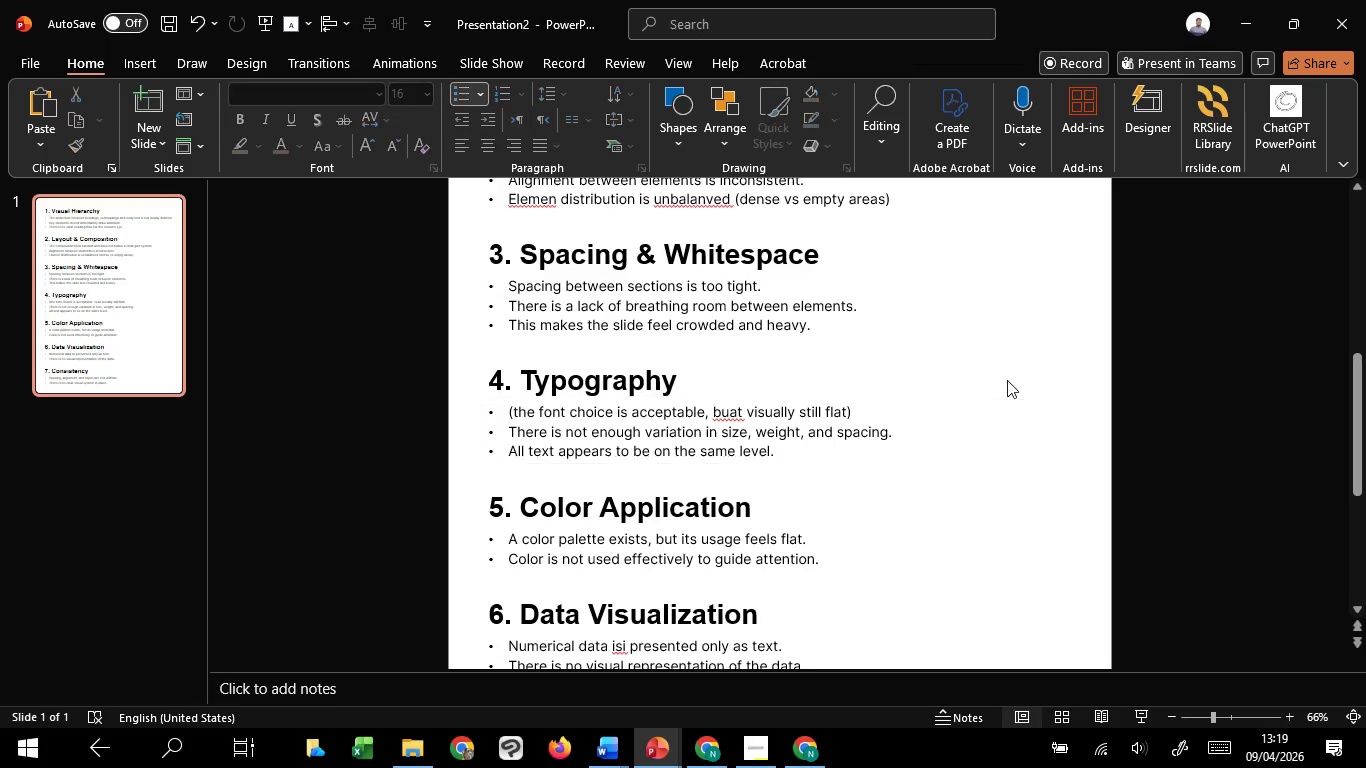 
left_click([1007, 380])
 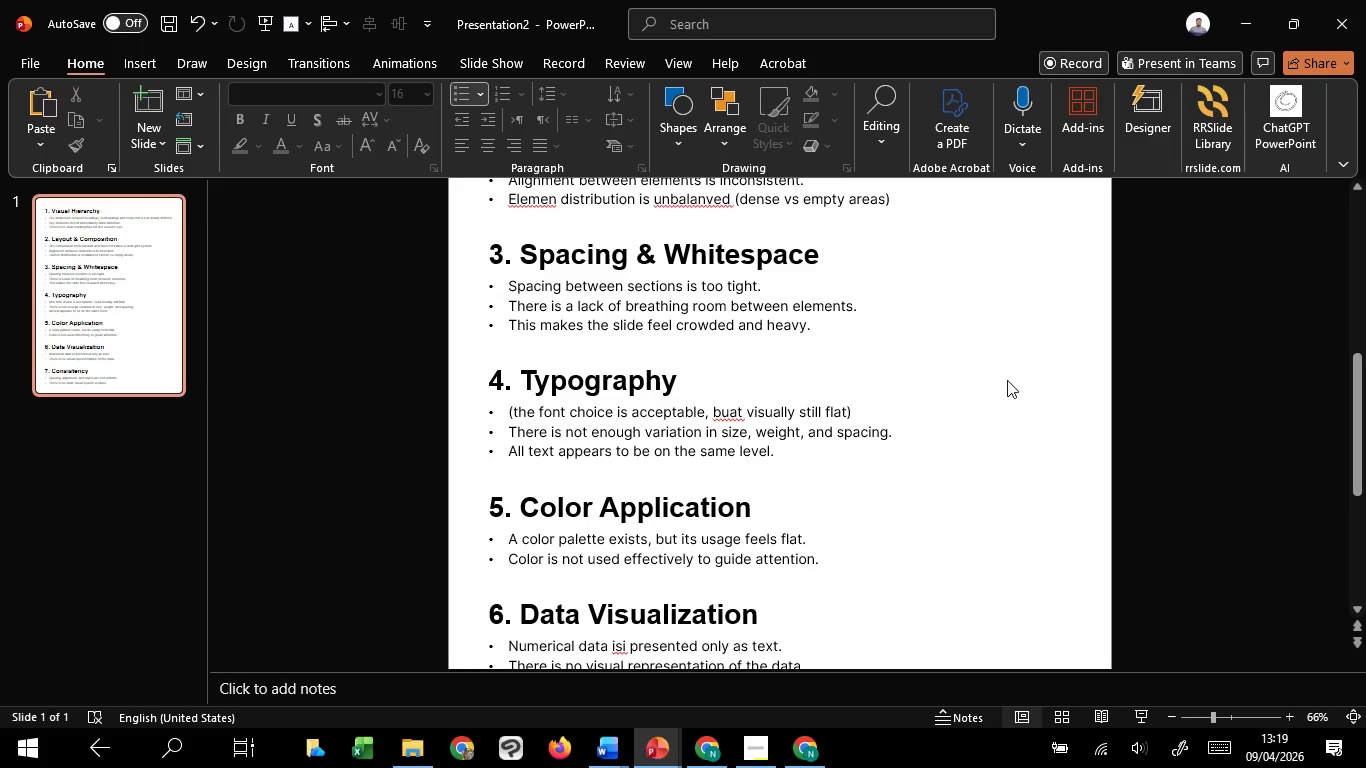 
hold_key(key=ControlLeft, duration=0.69)
scroll: coordinate [1007, 380], scroll_direction: down, amount: 2.0
 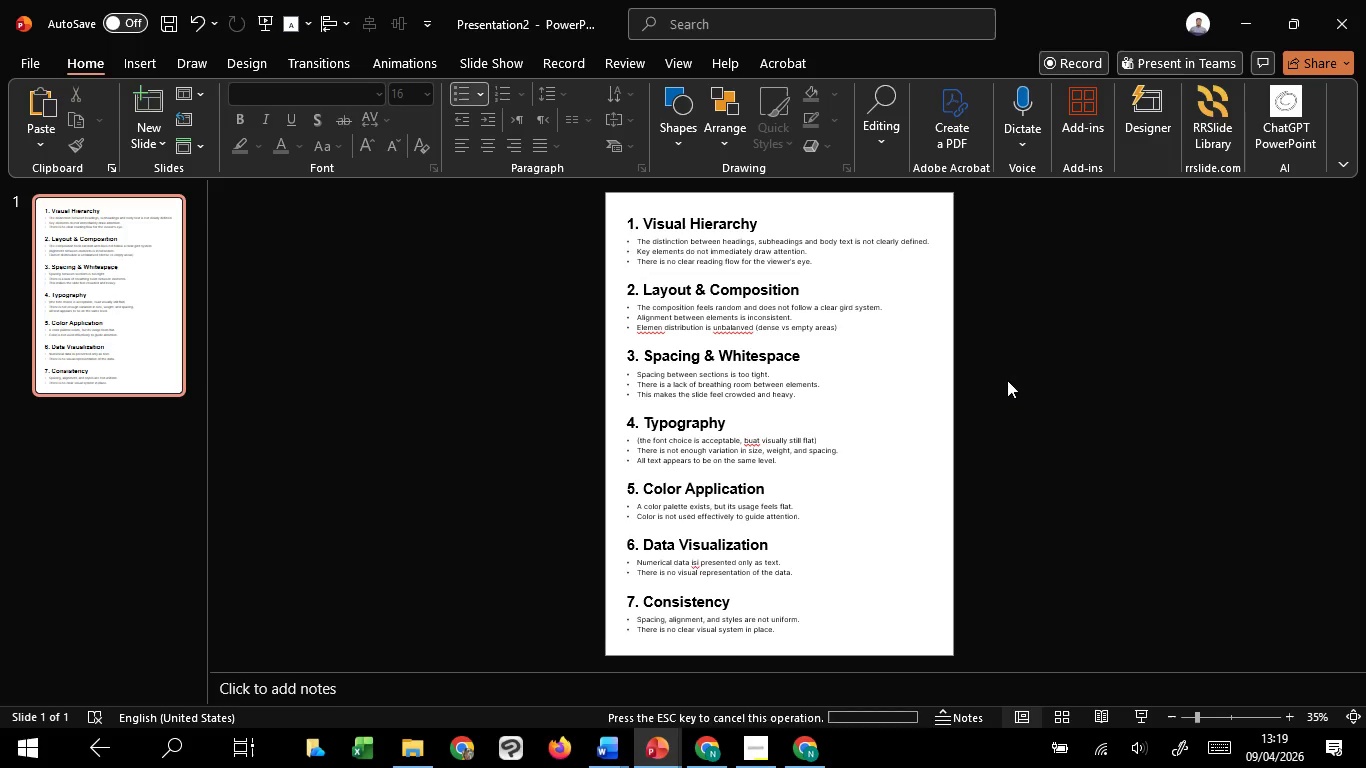 
wait(43.03)
 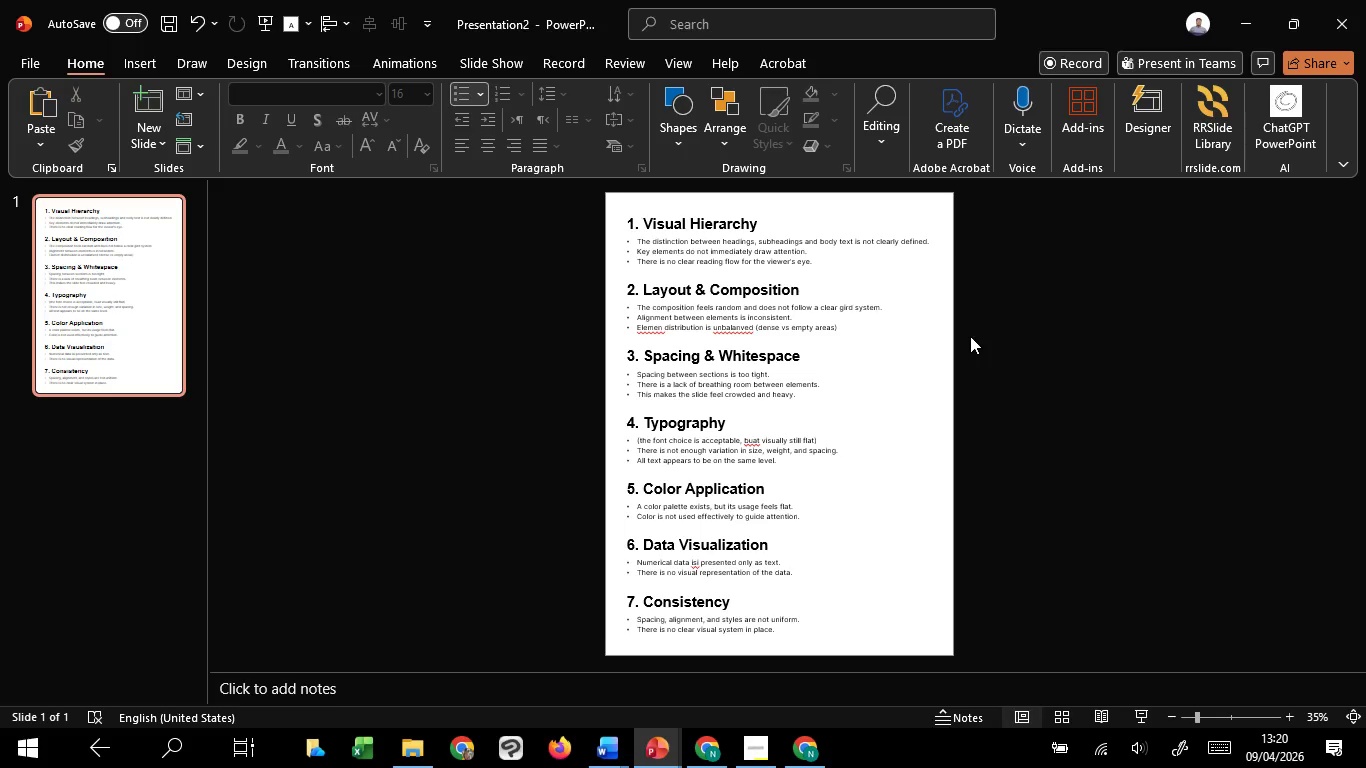 
left_click([801, 254])
 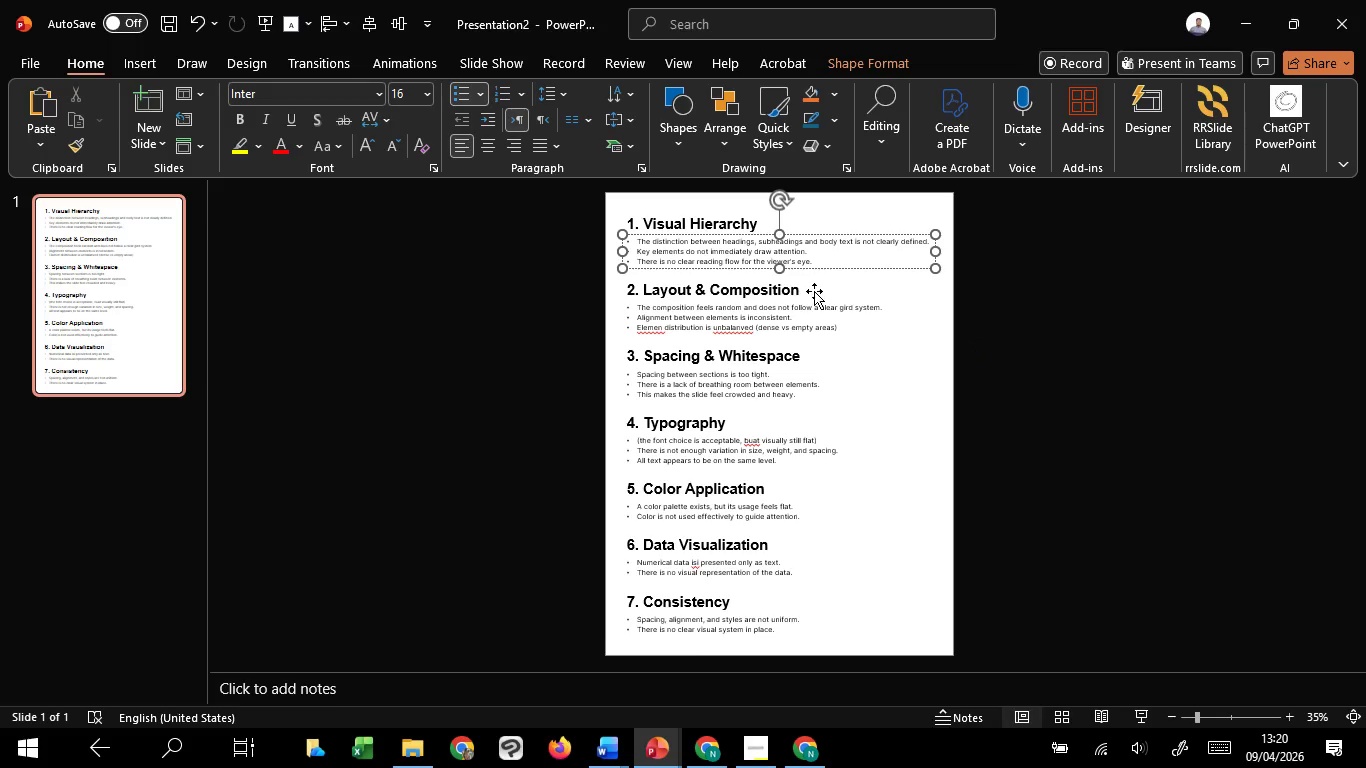 
left_click([816, 306])
 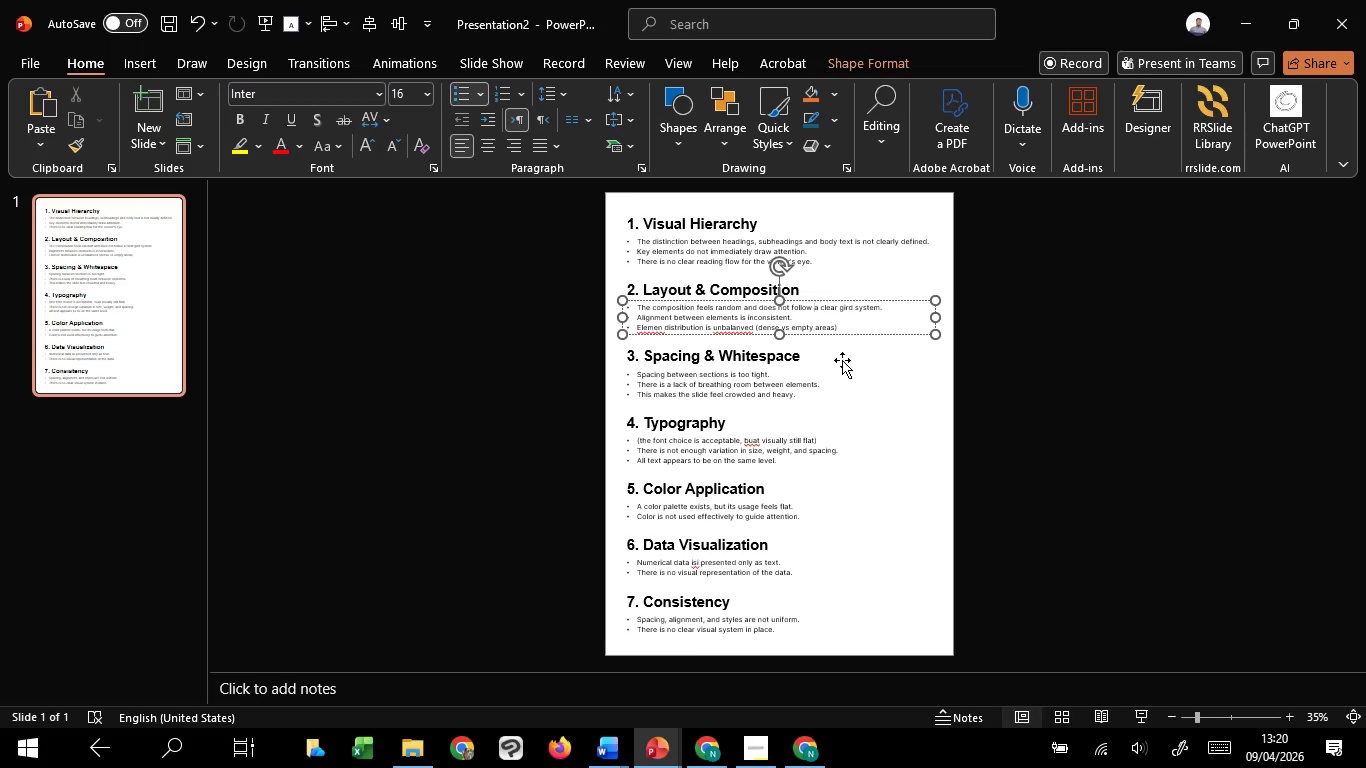 
hold_key(key=ShiftLeft, duration=1.5)
left_click([843, 376])
 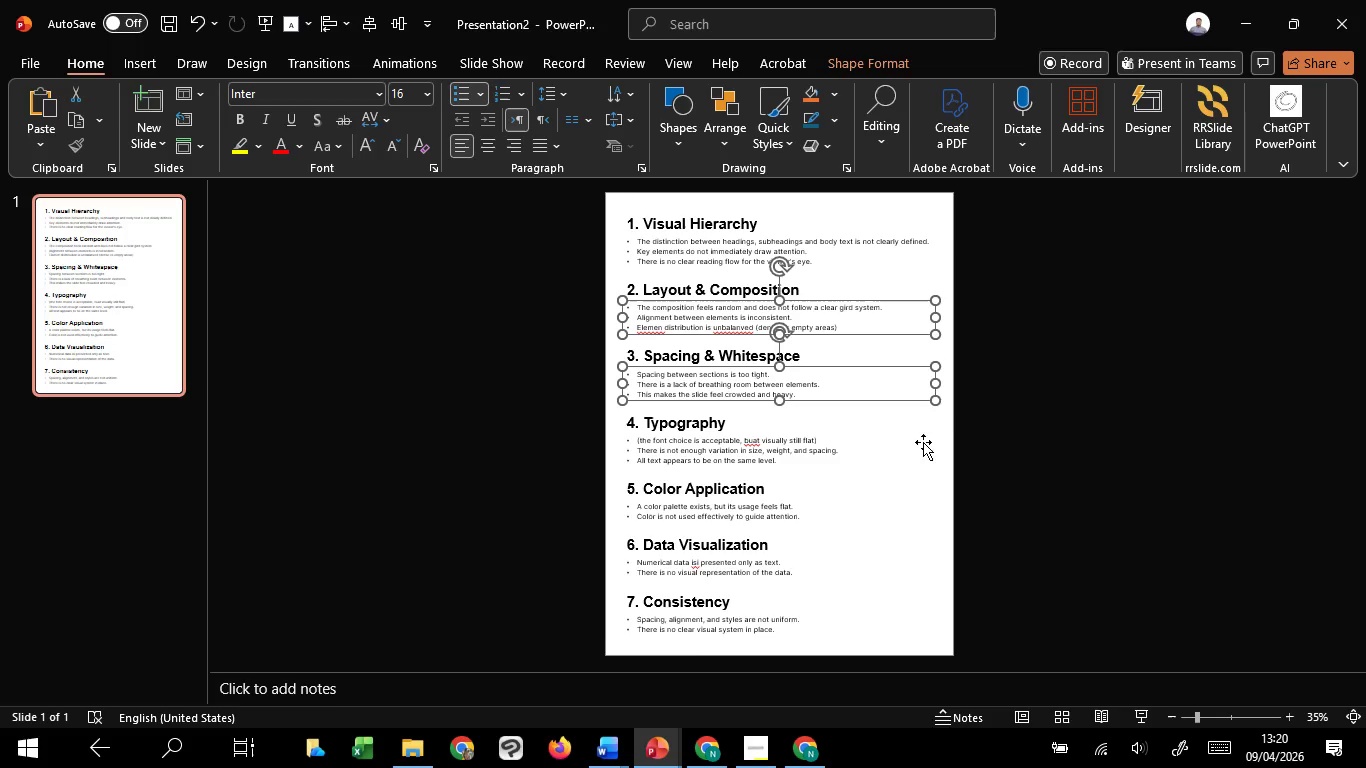 
hold_key(key=ShiftLeft, duration=1.5)
left_click([854, 454])
 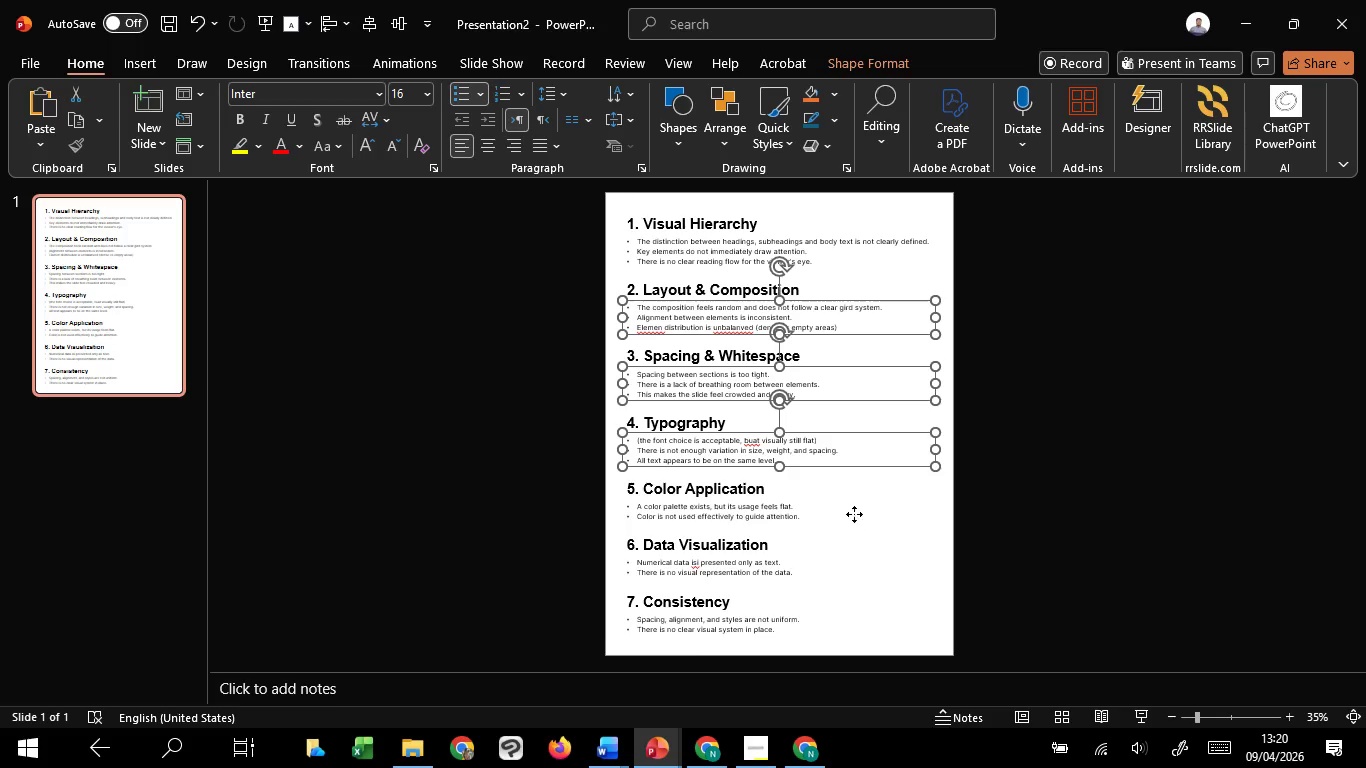 
left_click([854, 514])
 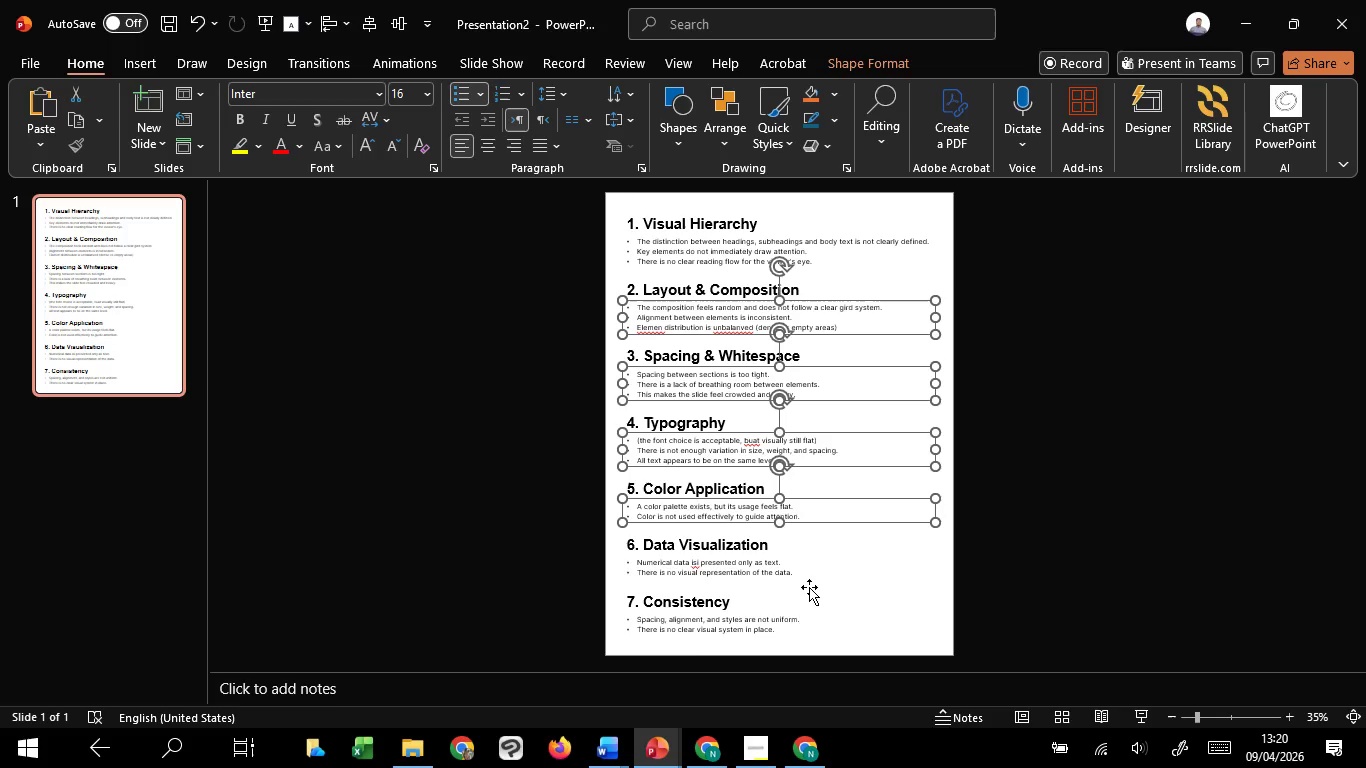 
hold_key(key=ShiftLeft, duration=1.52)
left_click([807, 579])
 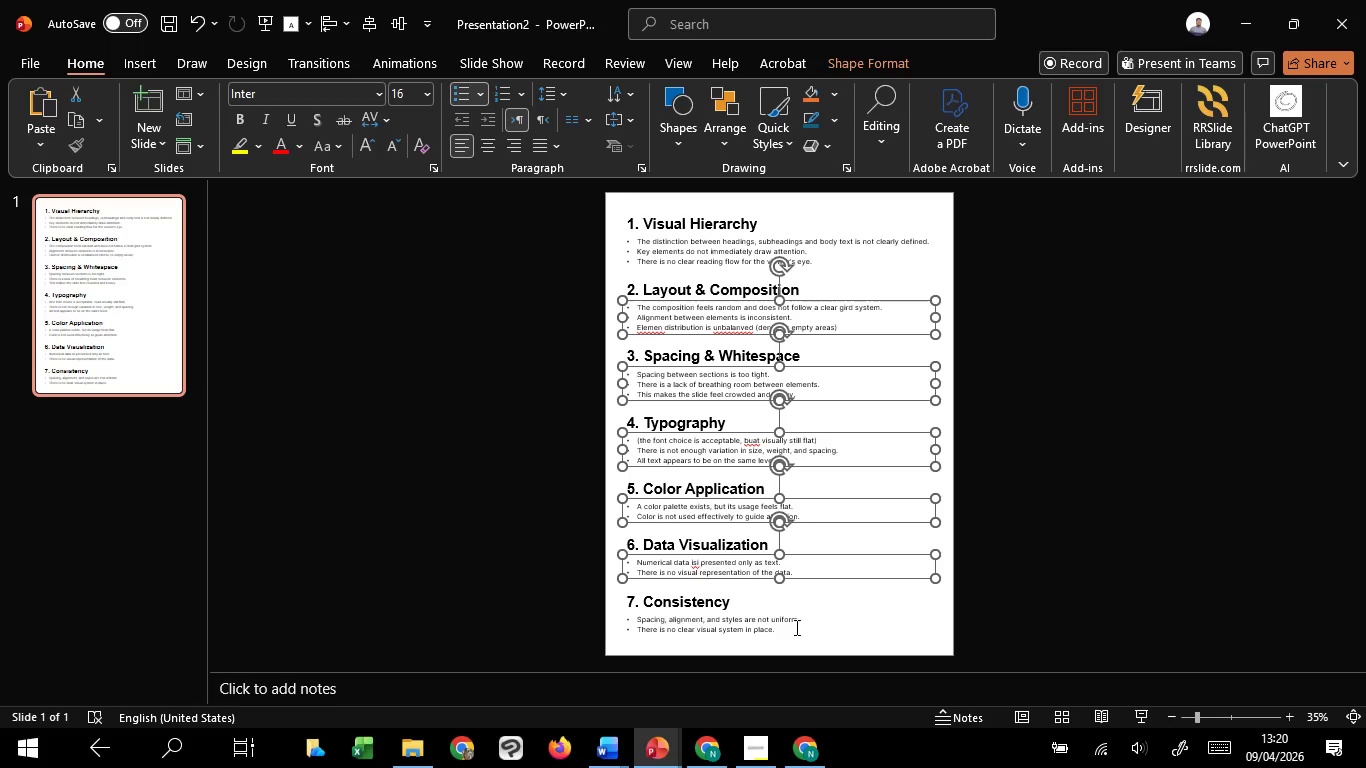 
left_click([795, 627])
 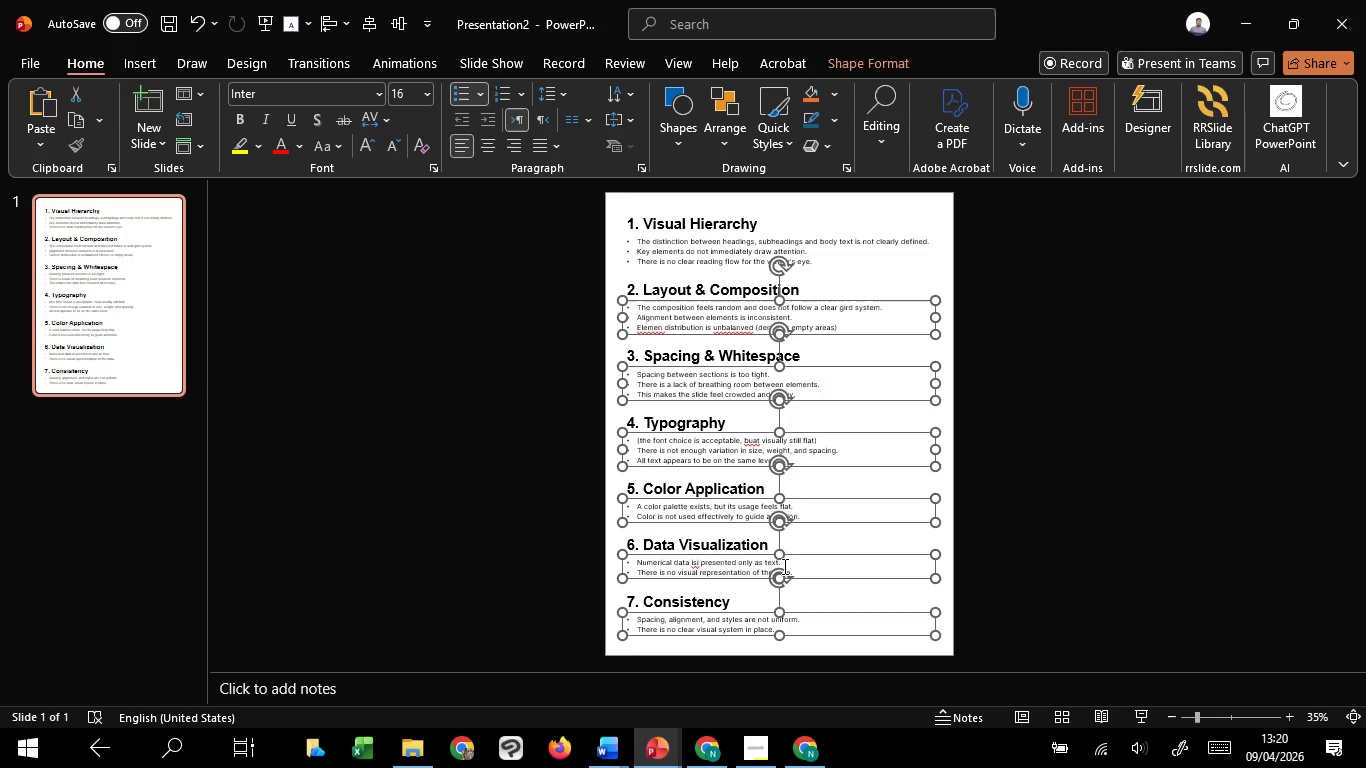 
hold_key(key=ShiftLeft, duration=1.5)
left_click([834, 252])
 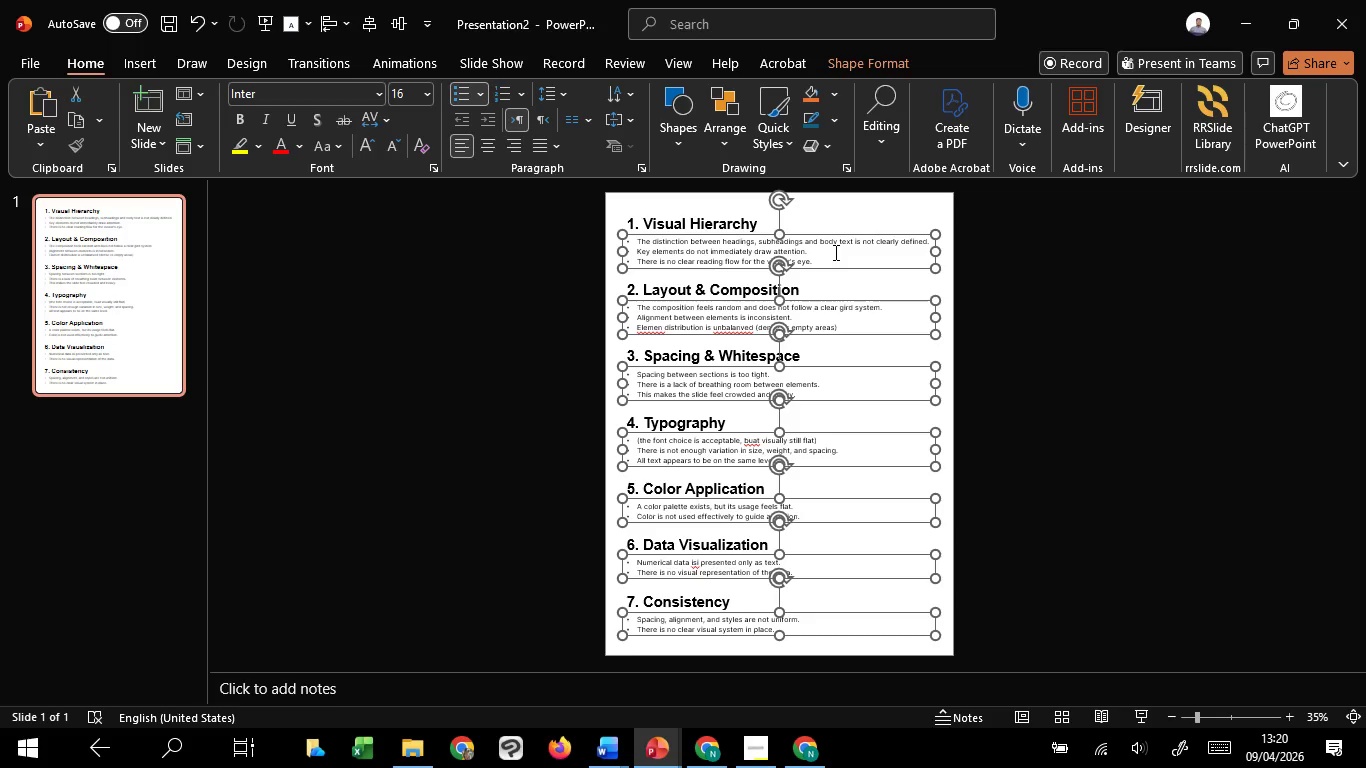 
hold_key(key=ShiftLeft, duration=1.34)
 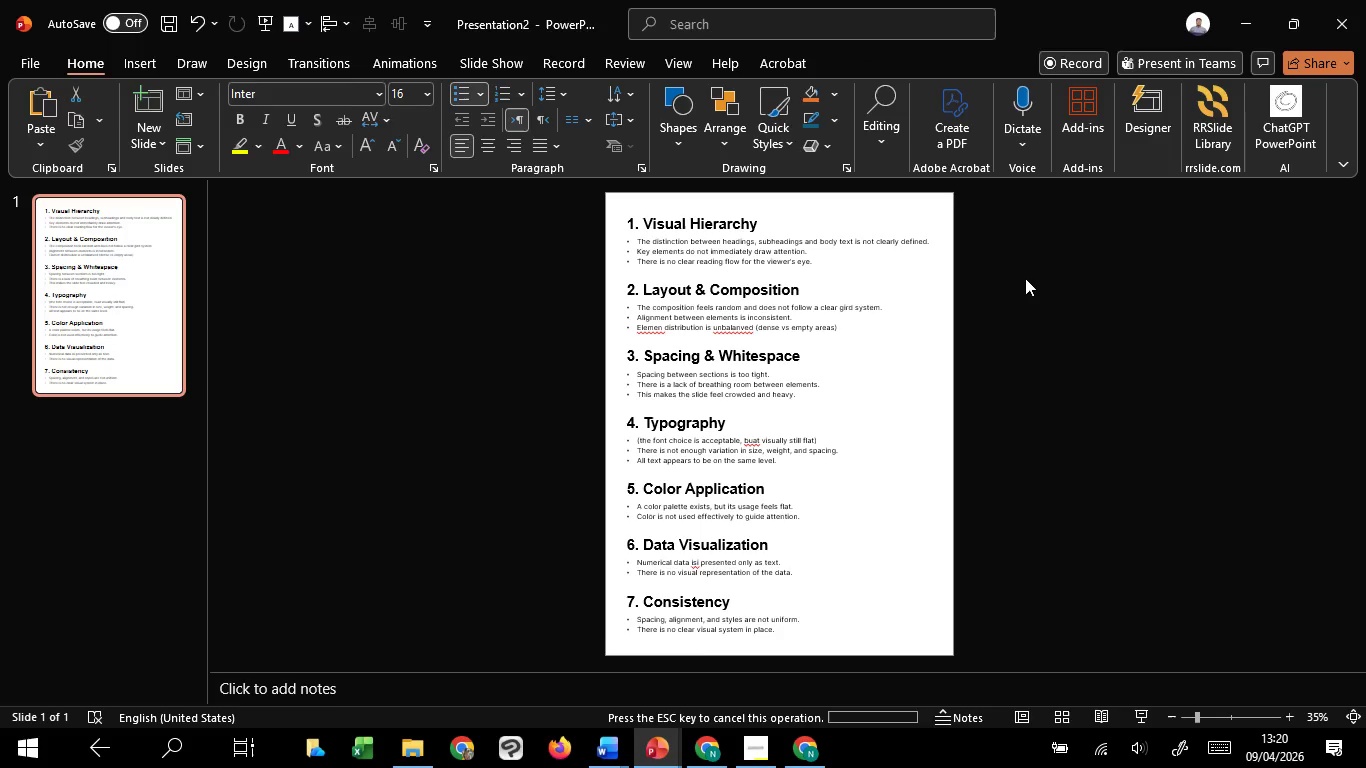 
left_click([1025, 278])
 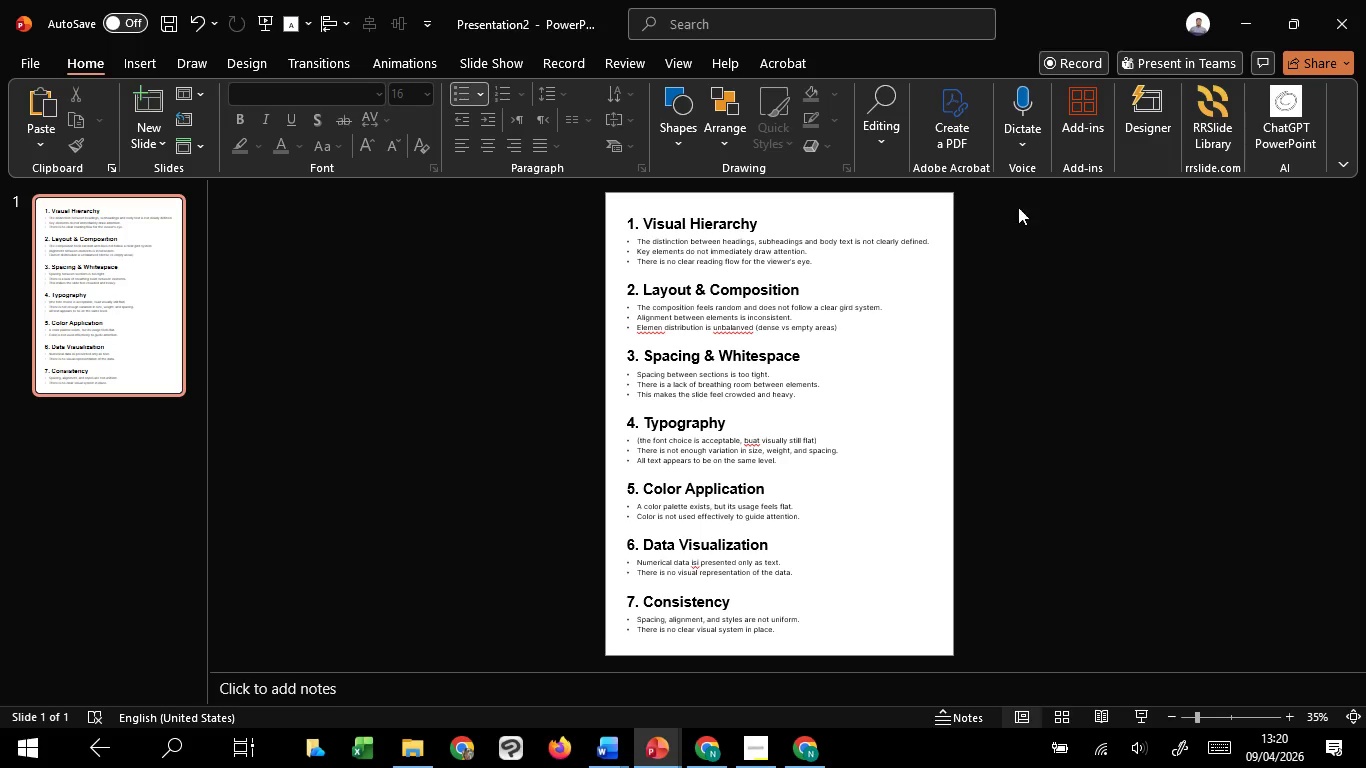 
left_click_drag(start_coordinate=[1014, 199], to_coordinate=[507, 664])
 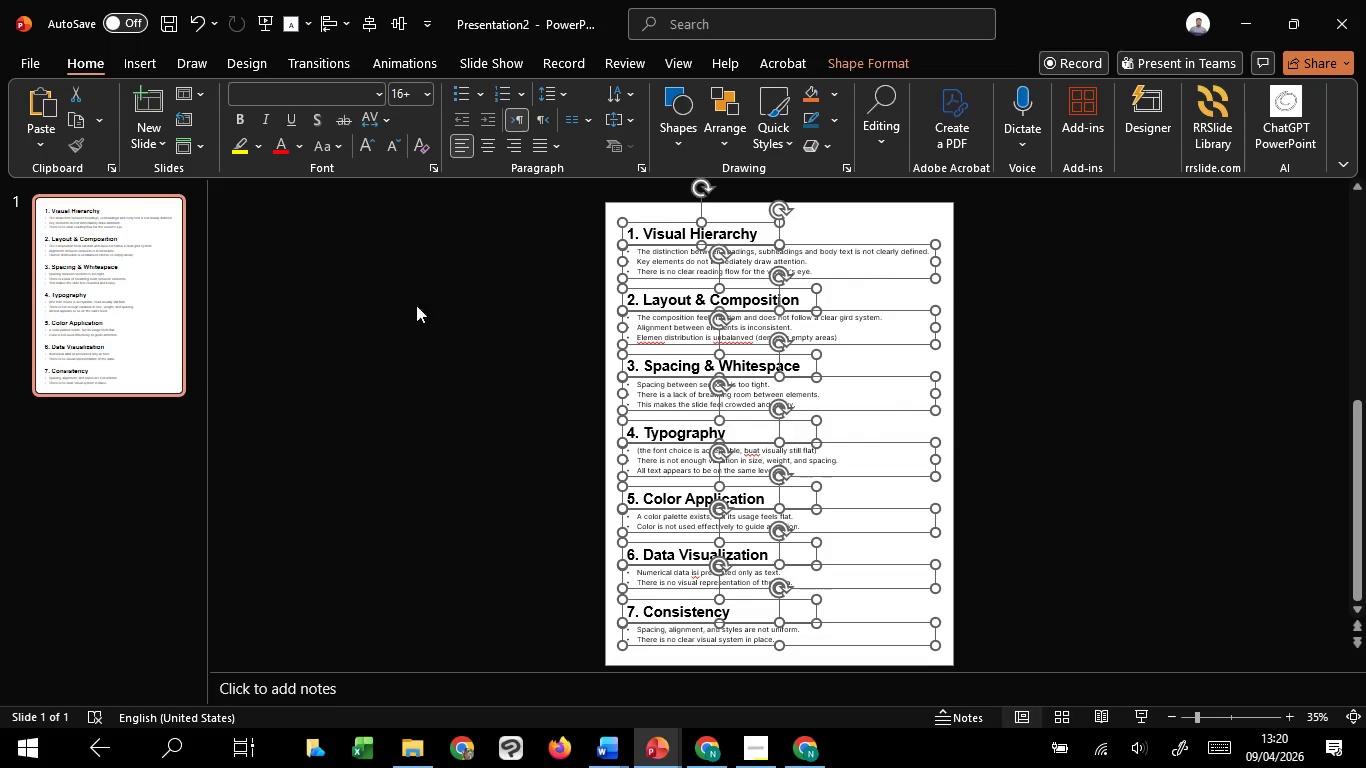 
hold_key(key=ControlLeft, duration=1.5)
 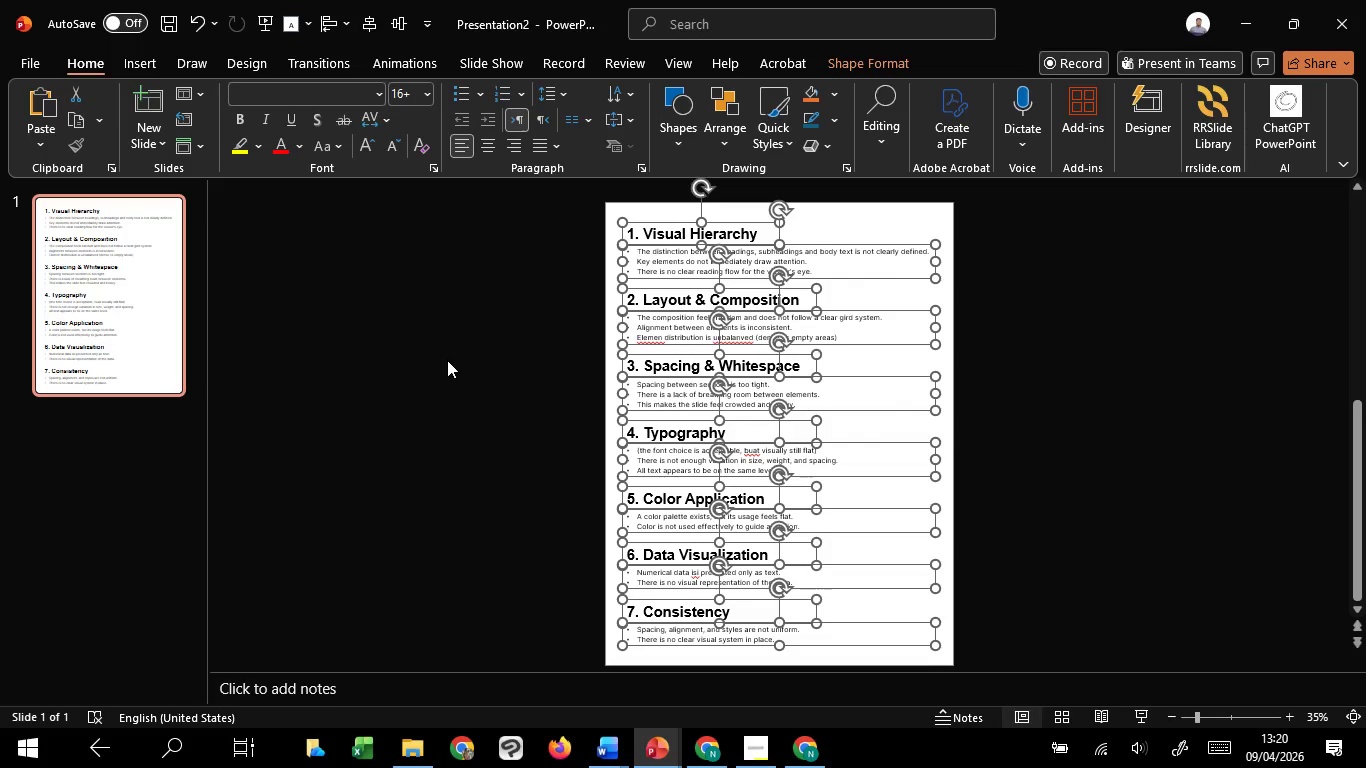 
hold_key(key=ControlLeft, duration=1.5)
 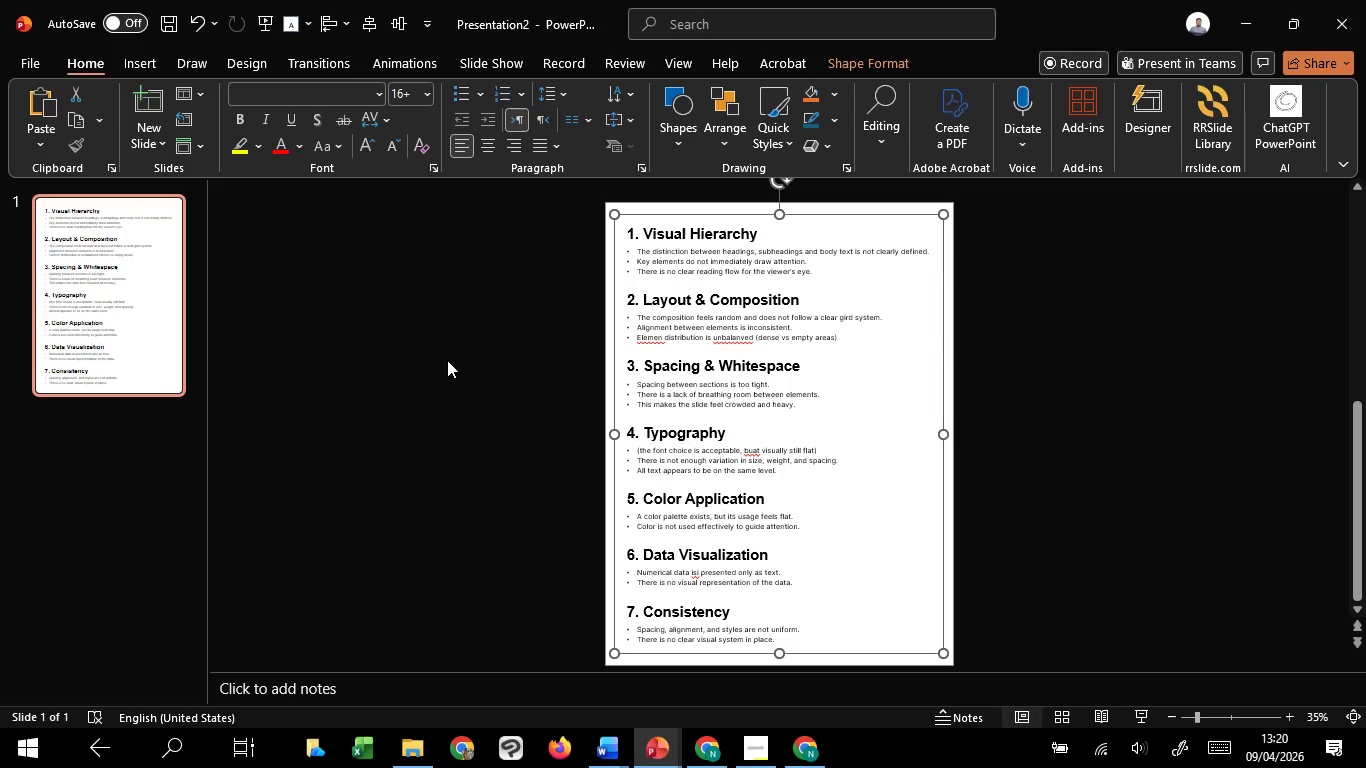 
key(Control+G)
 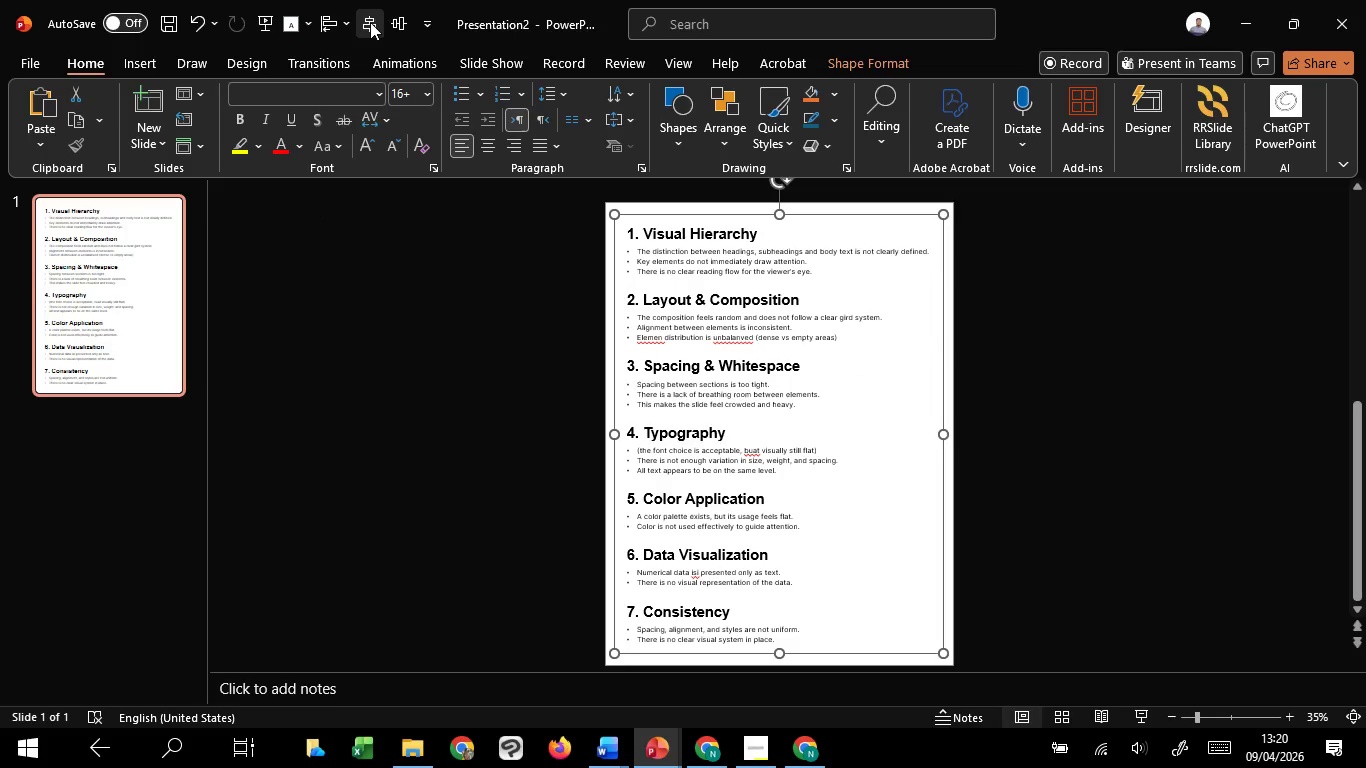 
left_click([402, 18])
 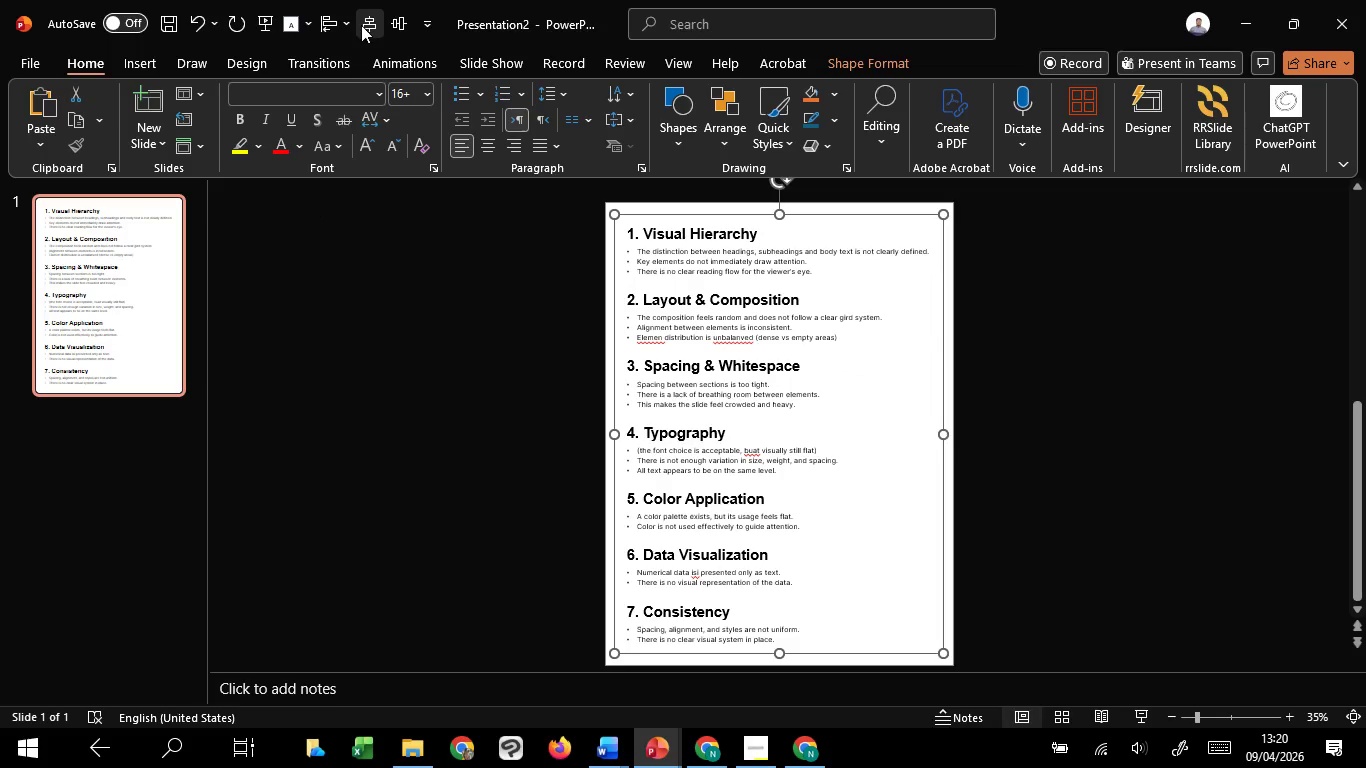 
left_click([361, 25])
 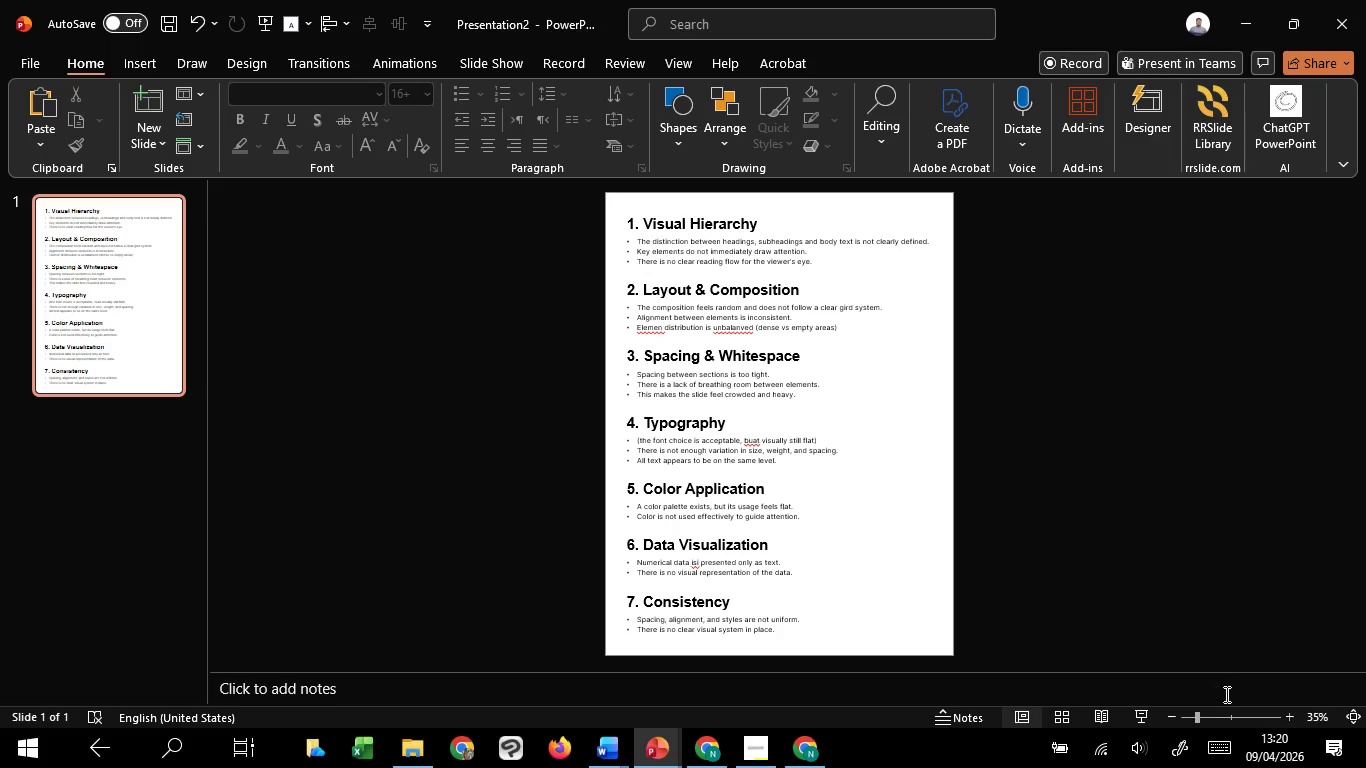 
left_click([1136, 711])
 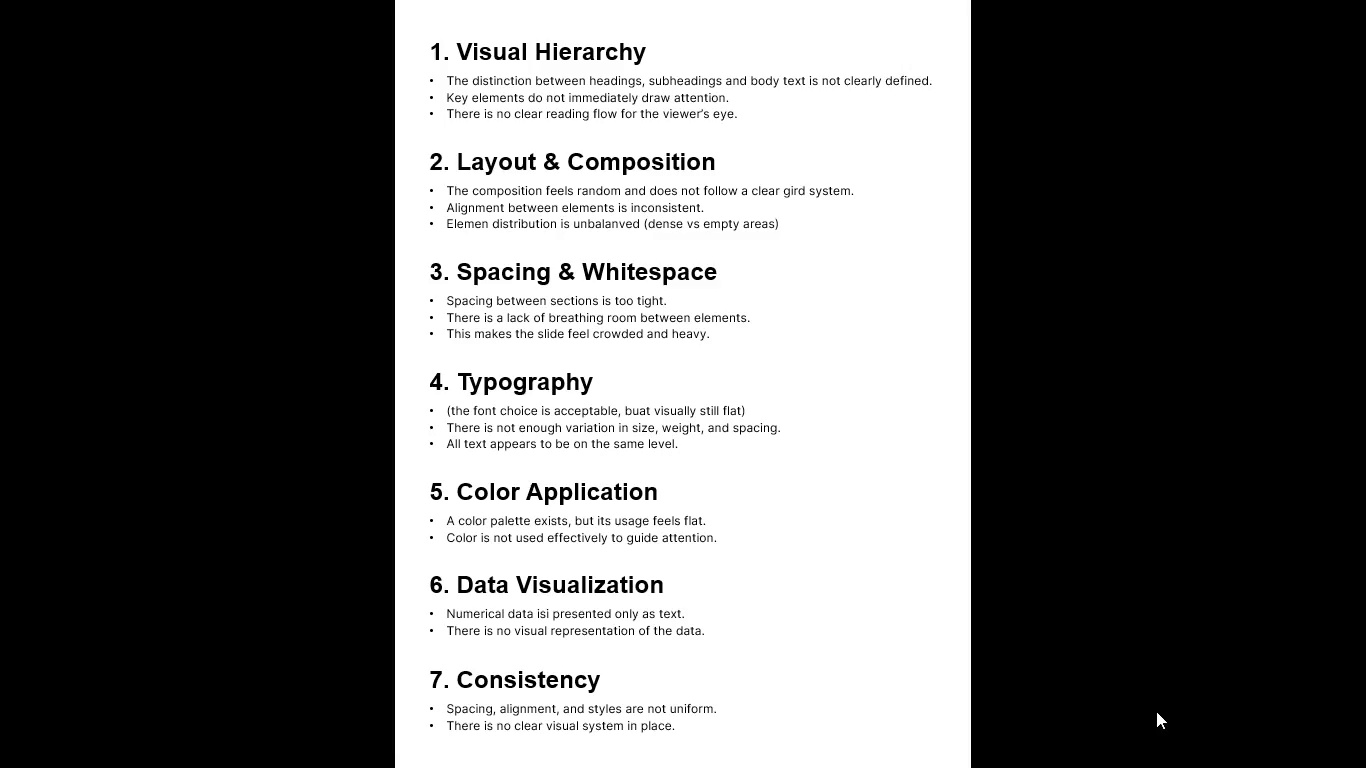 
wait(25.49)
 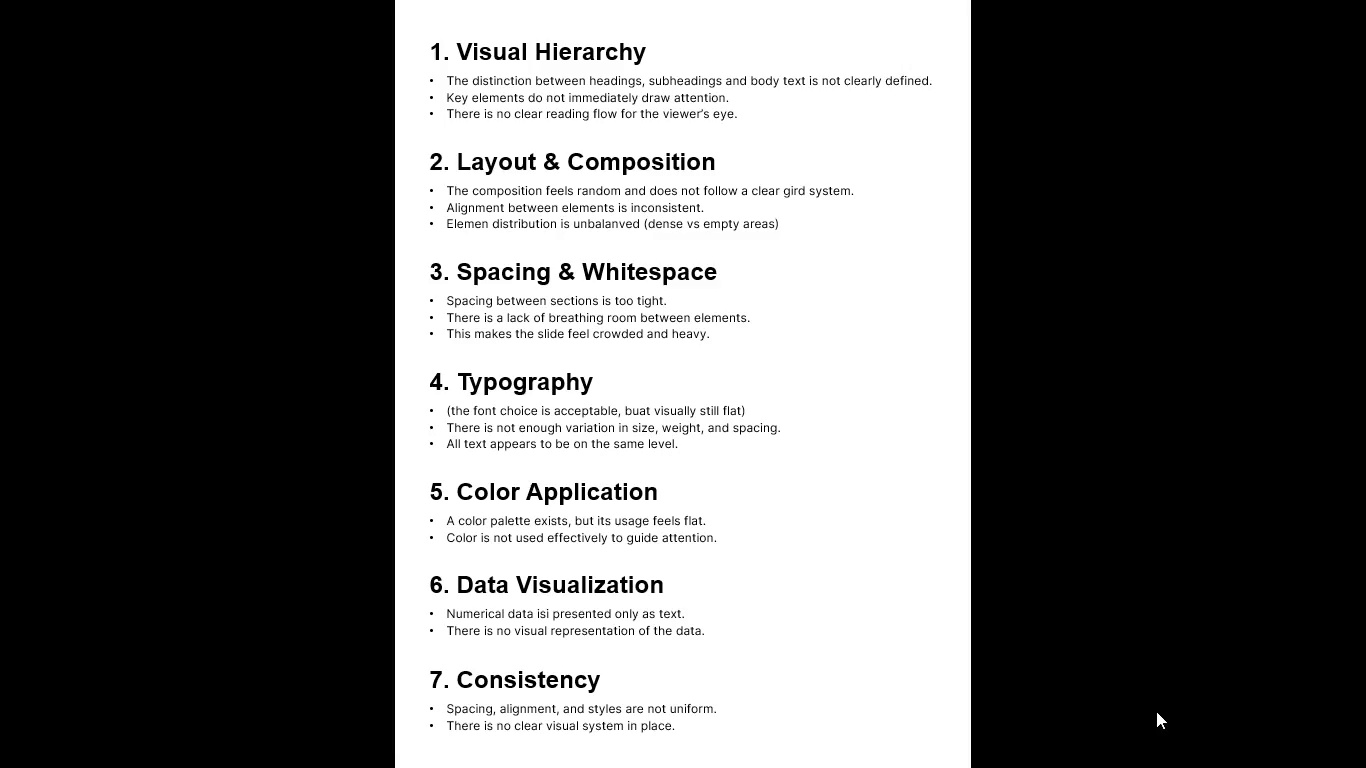 
key(Escape)
 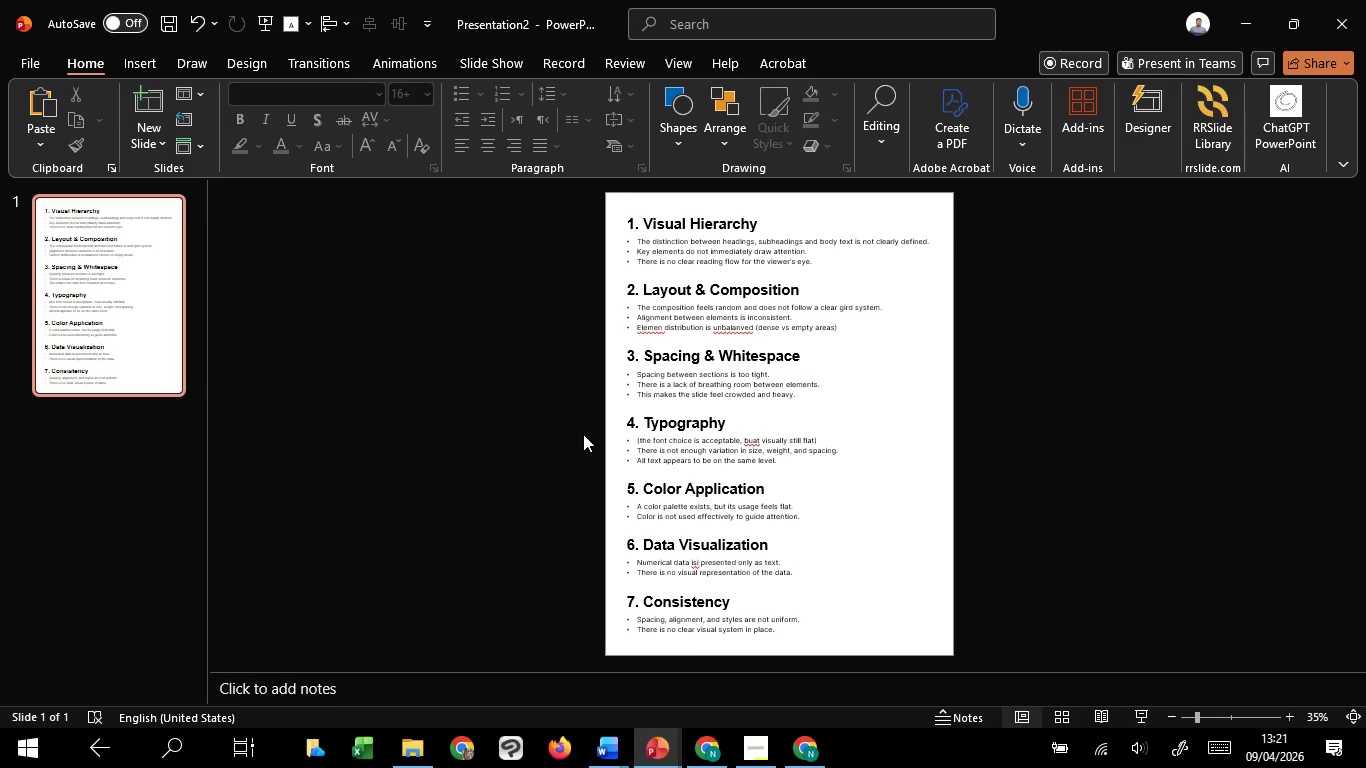 
left_click([583, 434])
 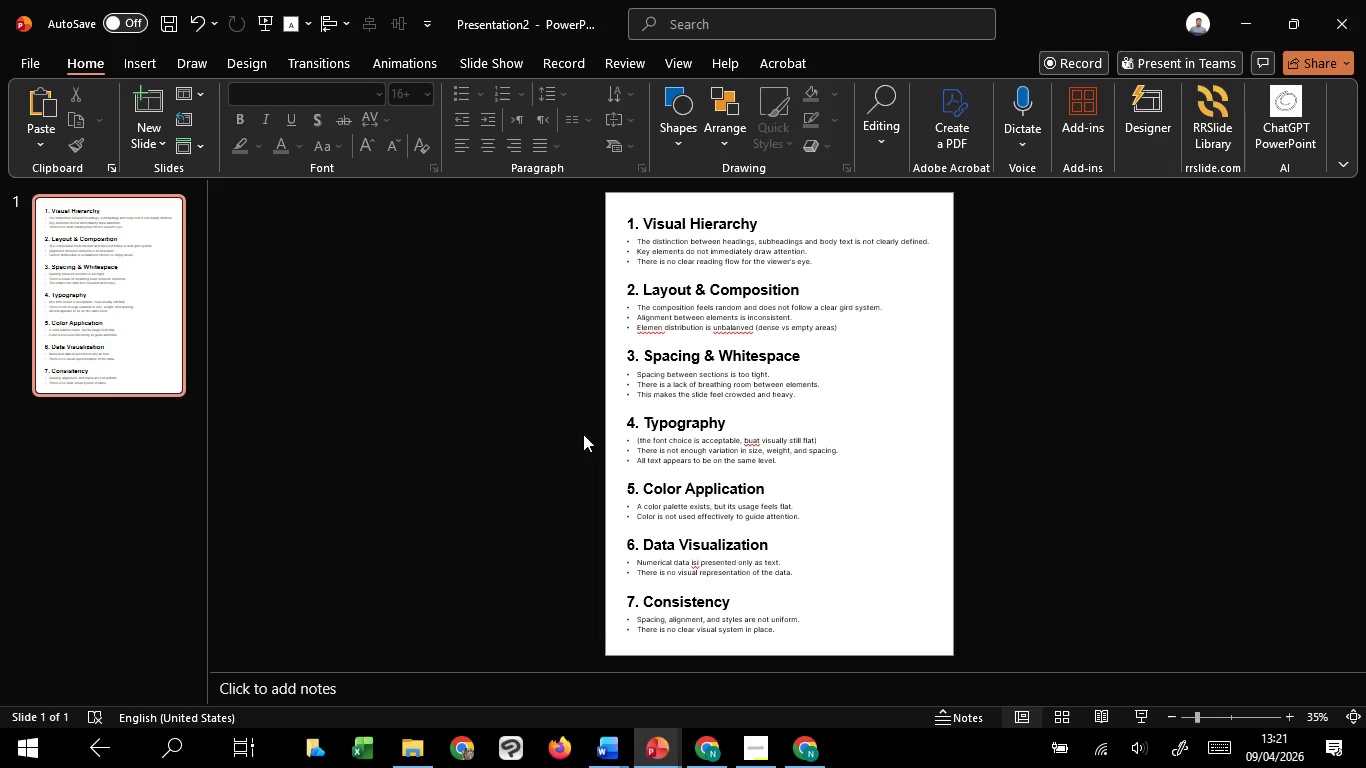 
wait(9.78)
 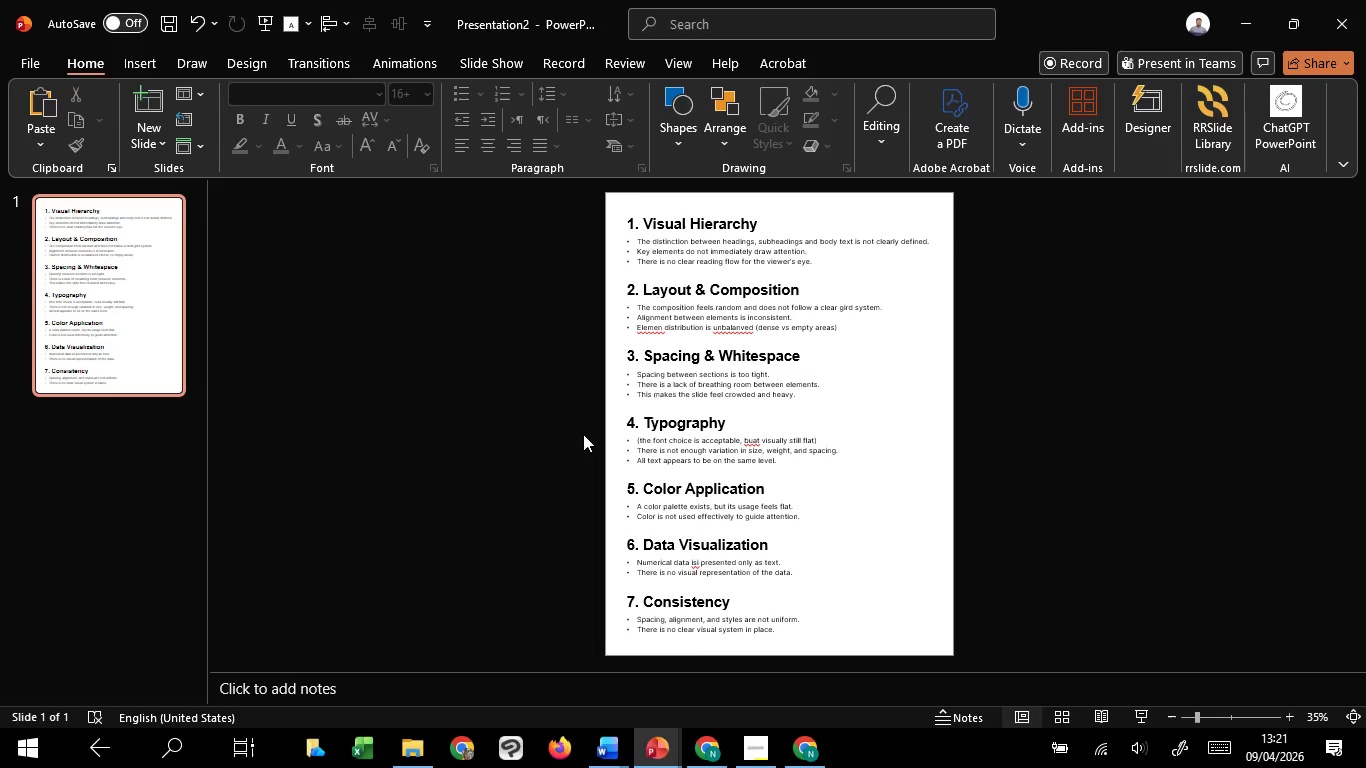 
left_click([555, 428])
 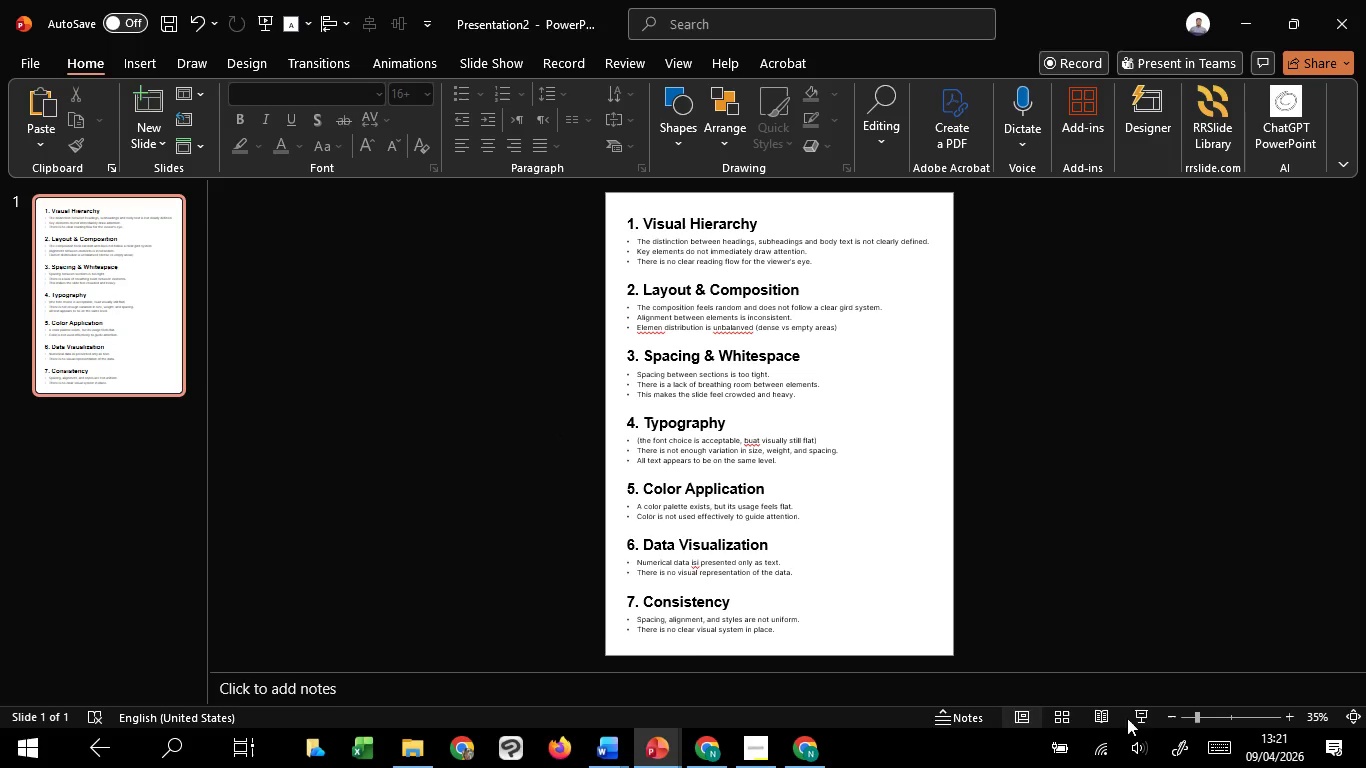 
left_click([1131, 716])
 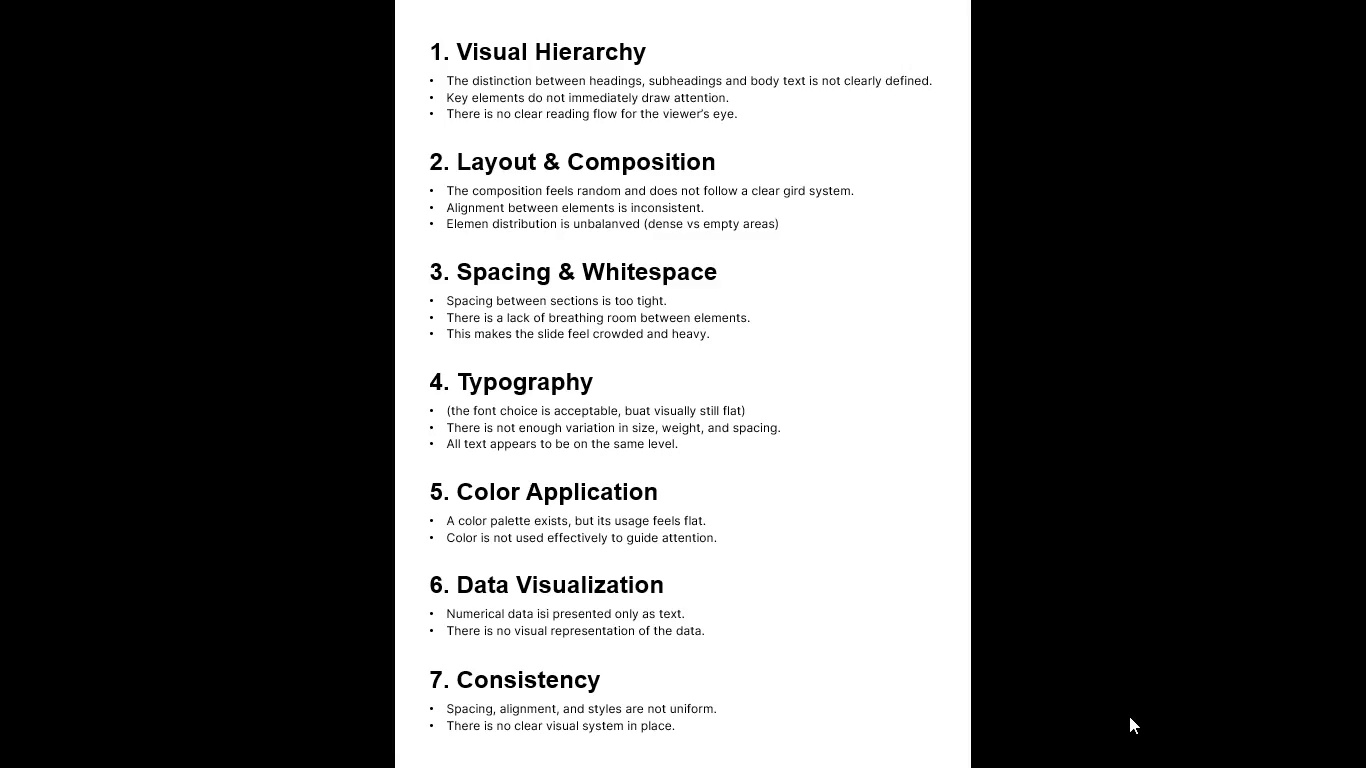 
wait(16.03)
 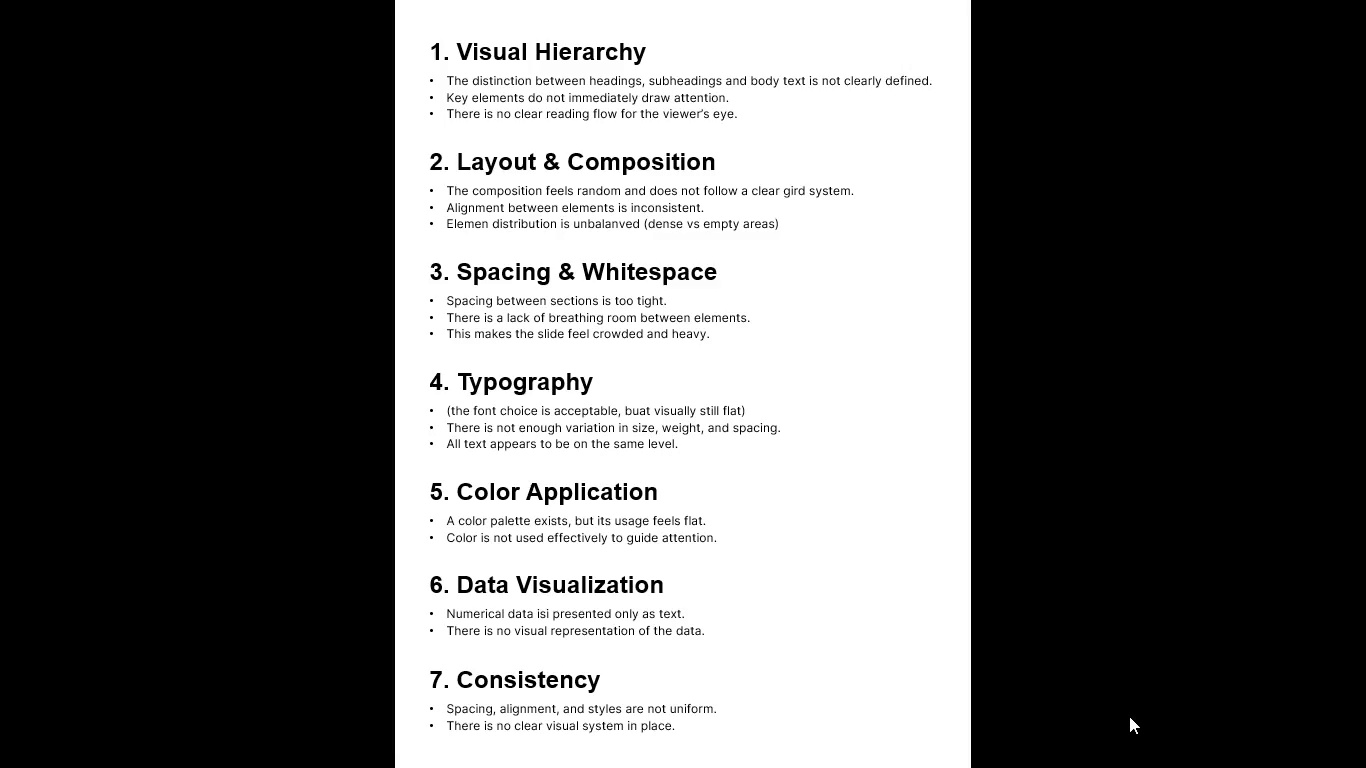 
key(Escape)
 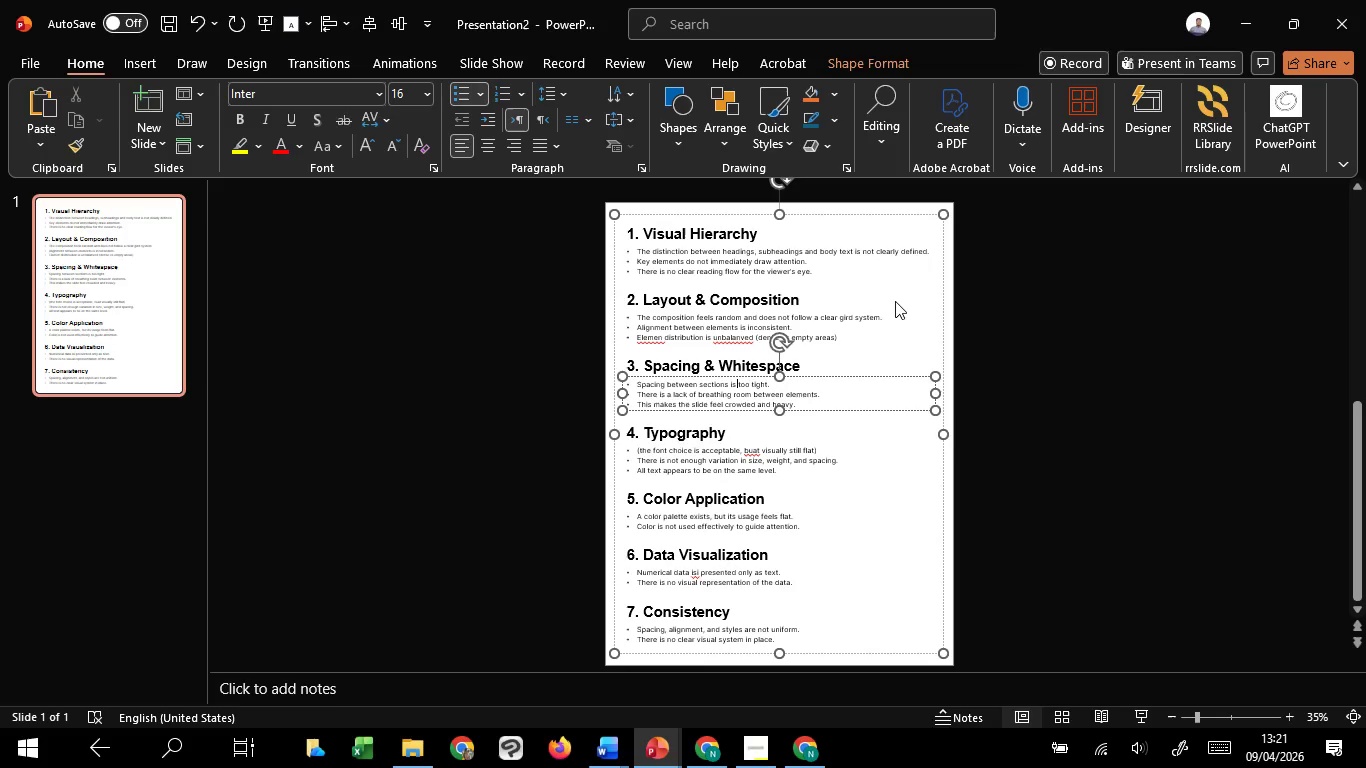 
left_click([939, 307])
 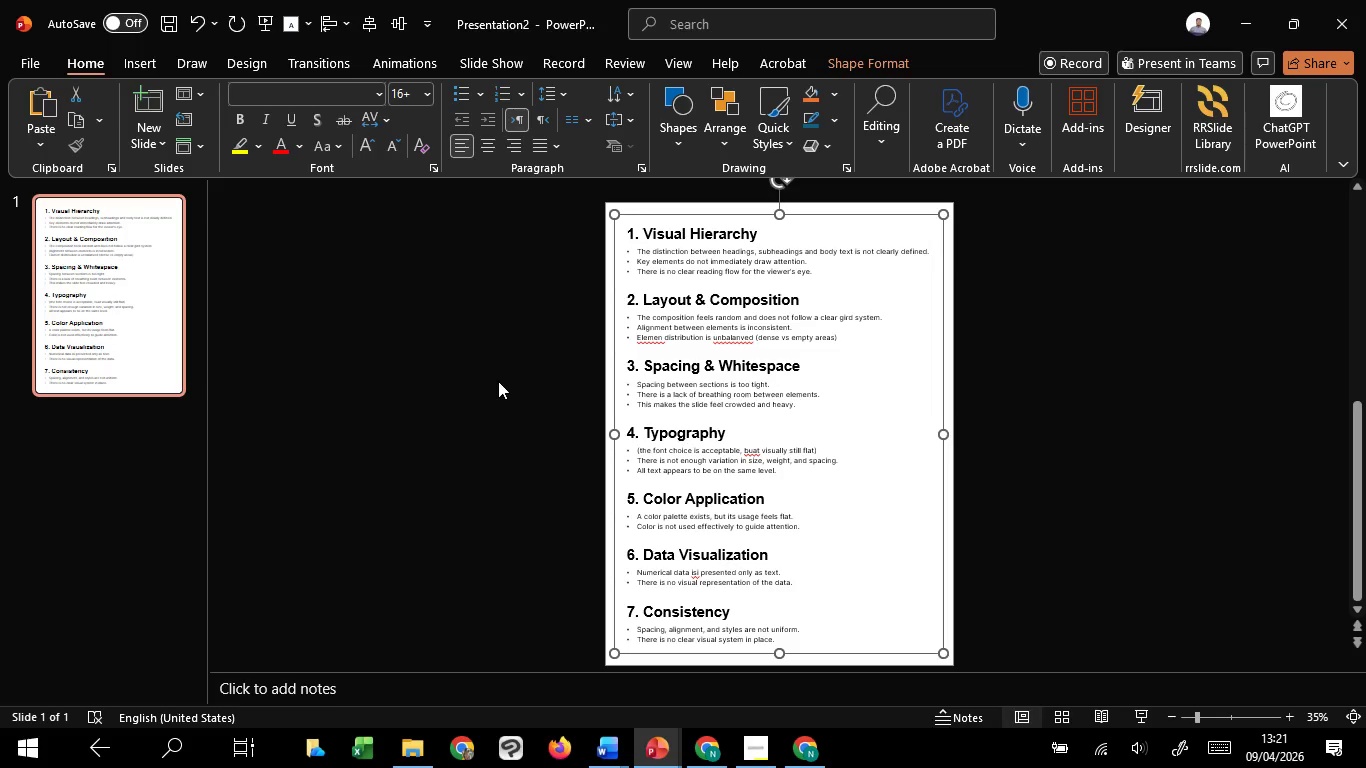 
wait(12.25)
 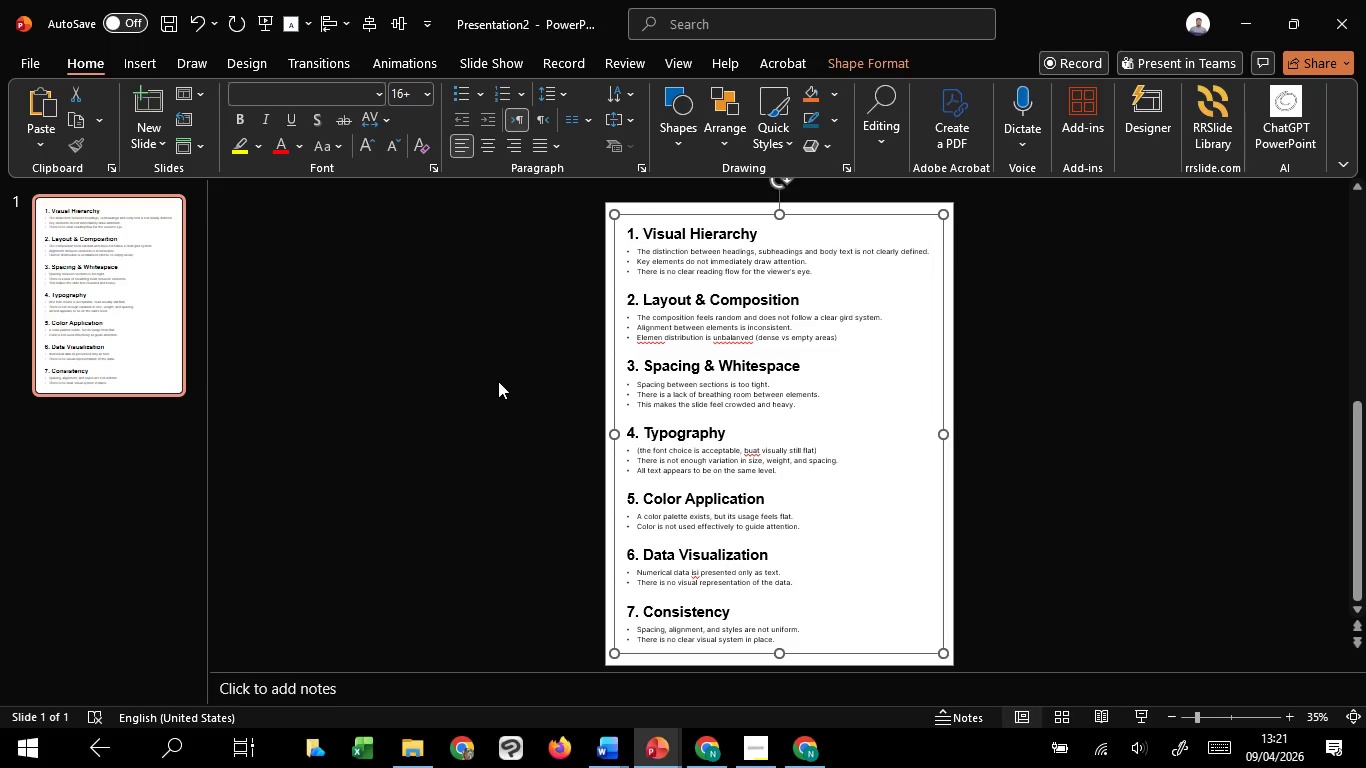 
left_click([458, 431])
 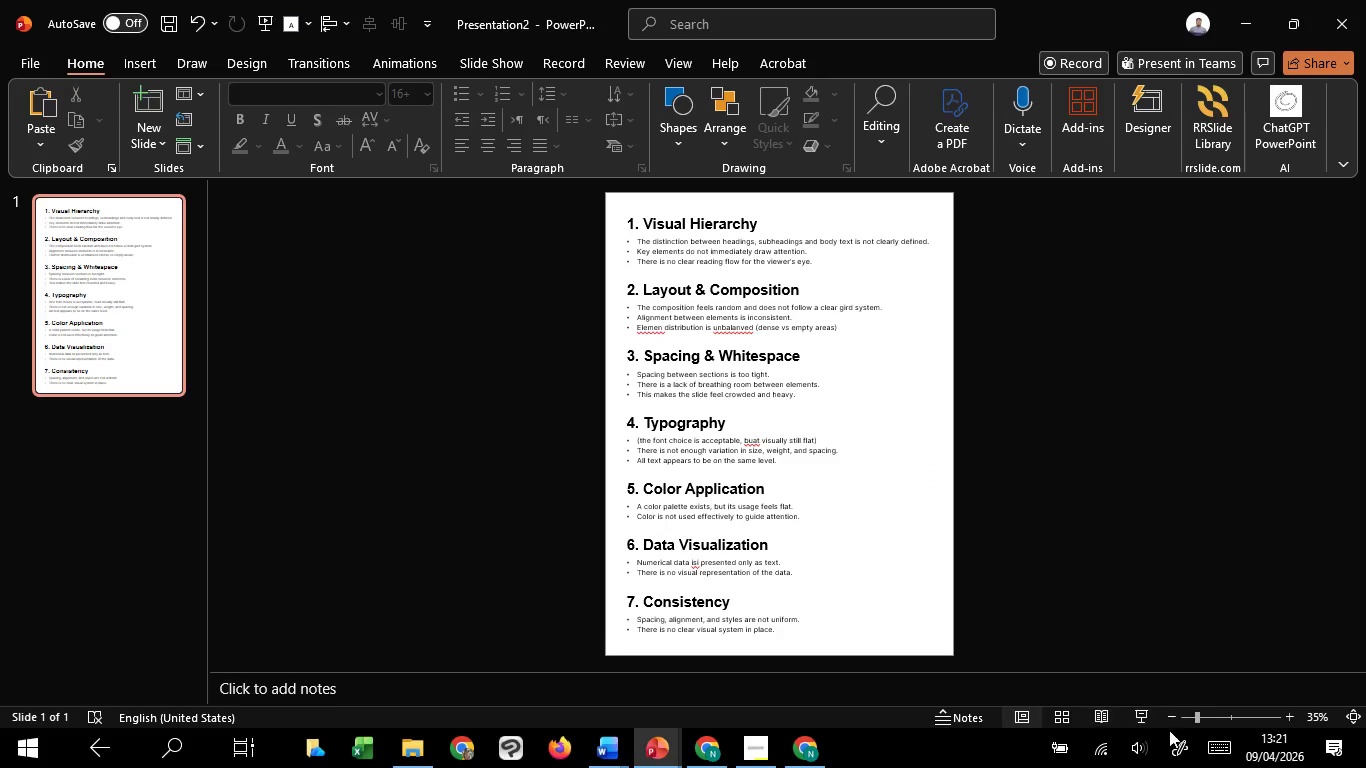 
left_click([1141, 717])
 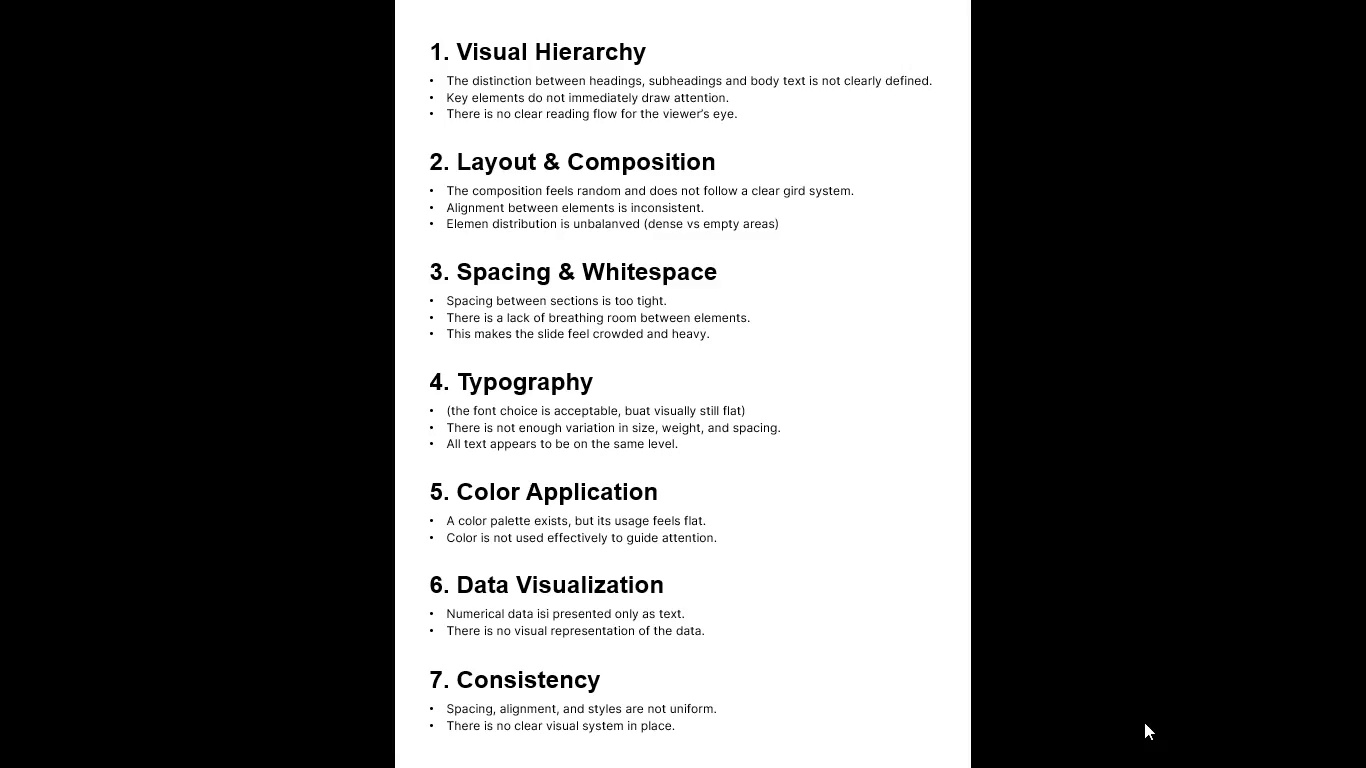 
wait(17.69)
 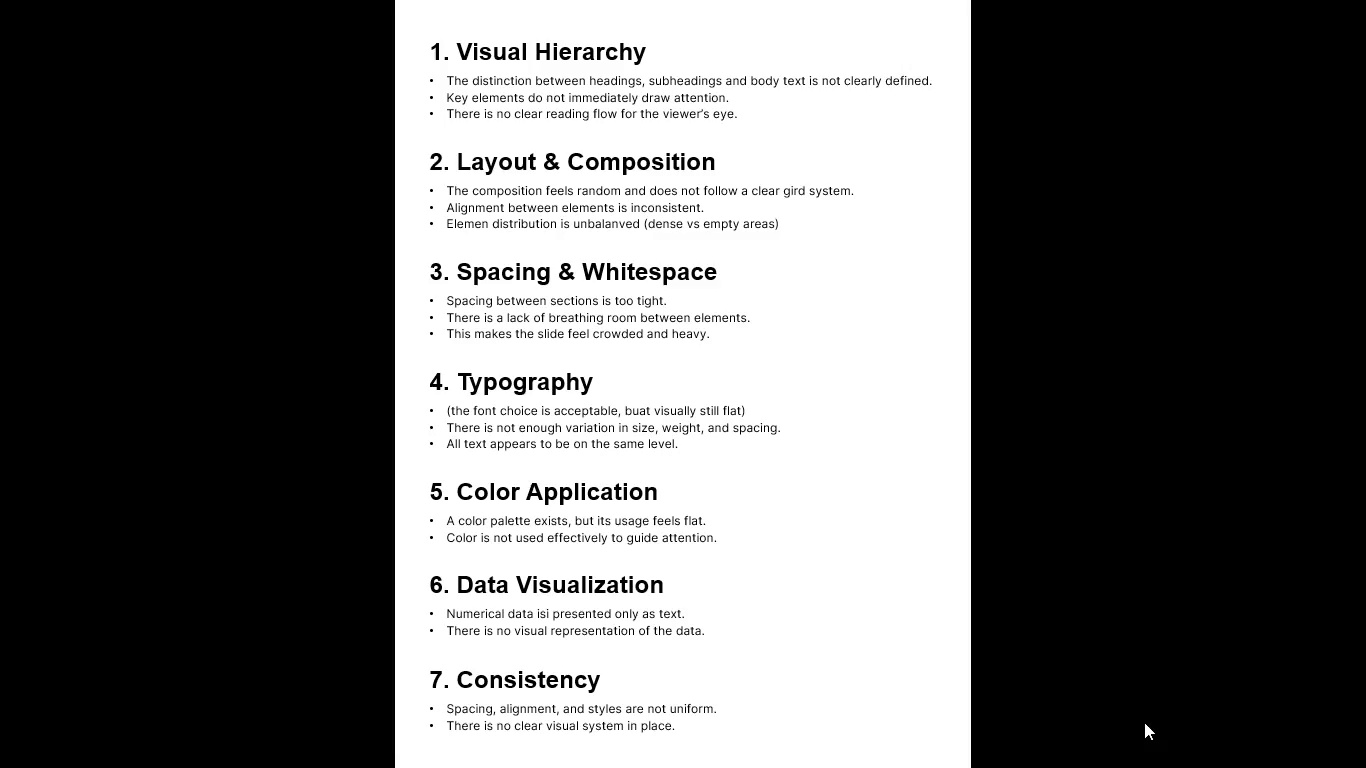 
key(Escape)
 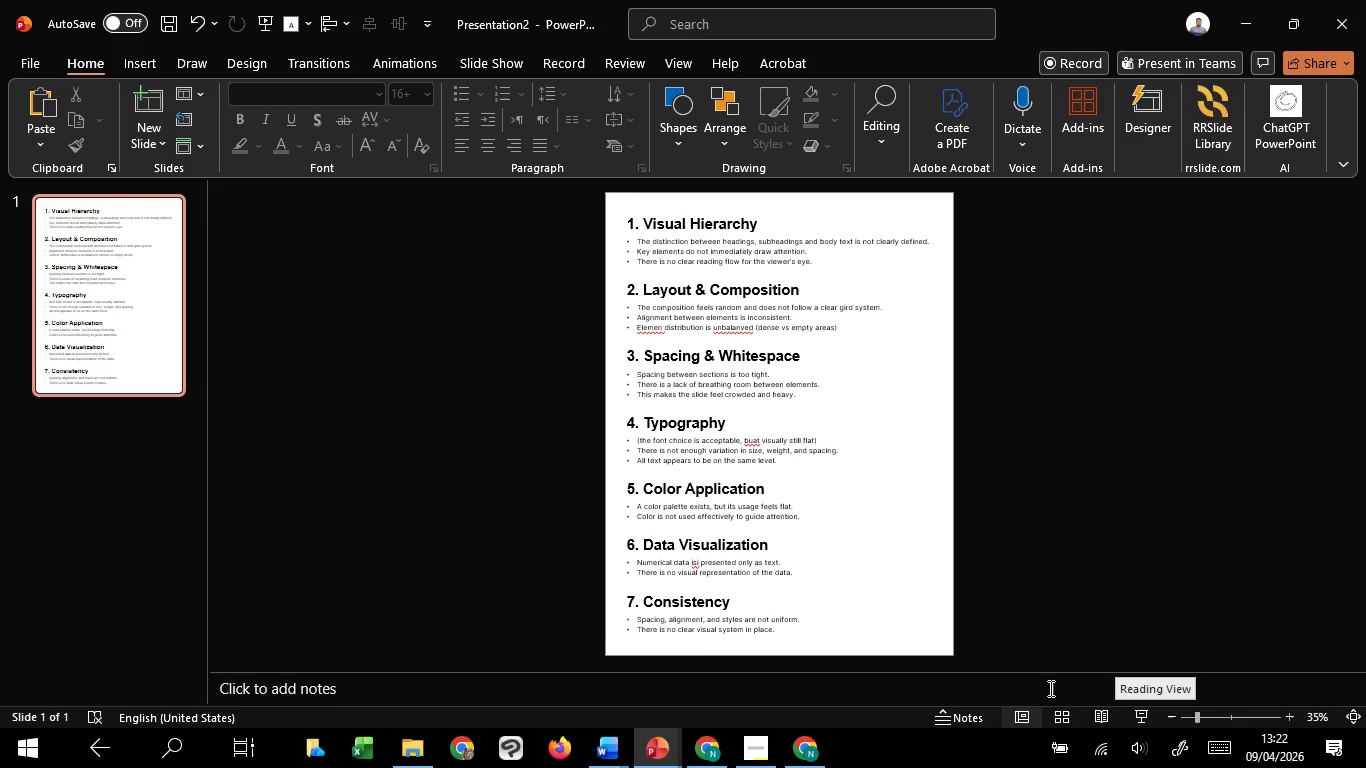 
left_click([863, 483])
 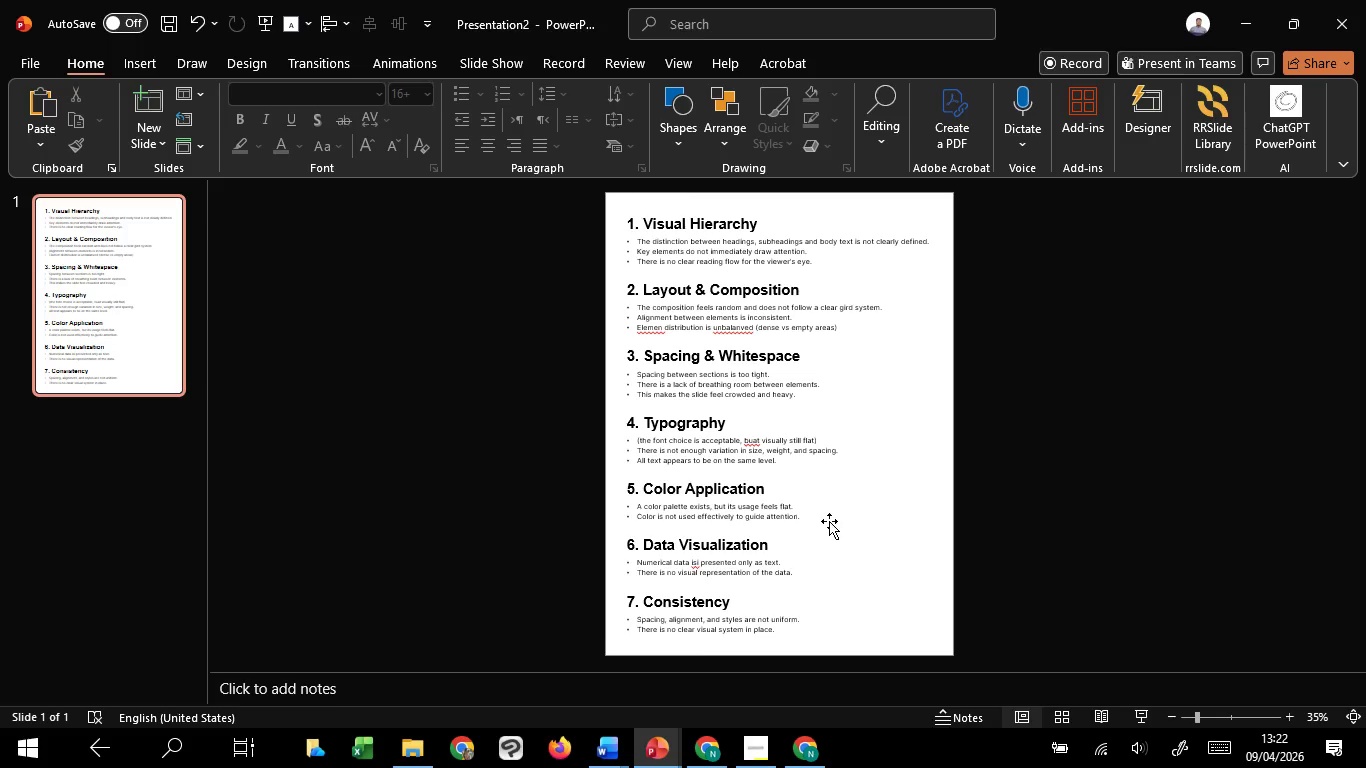 
left_click([829, 521])
 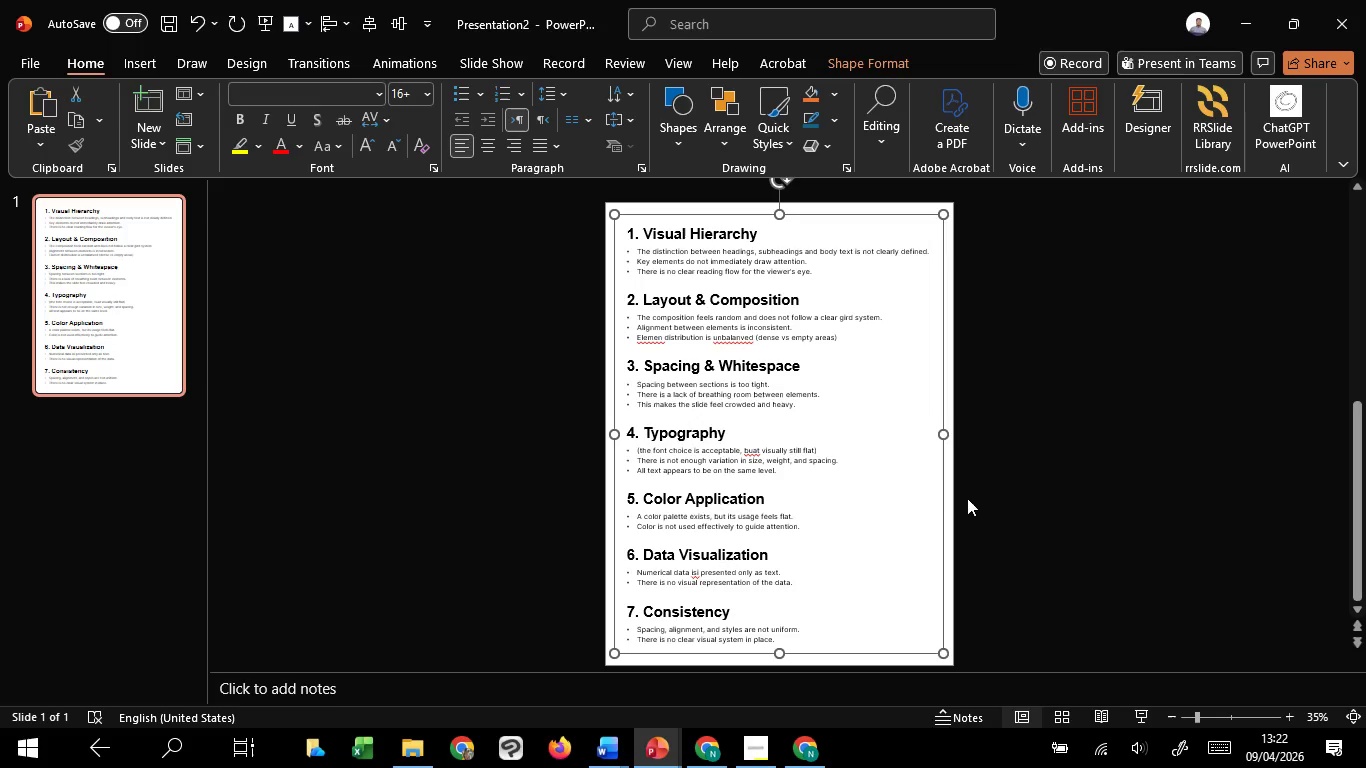 
left_click([939, 485])
 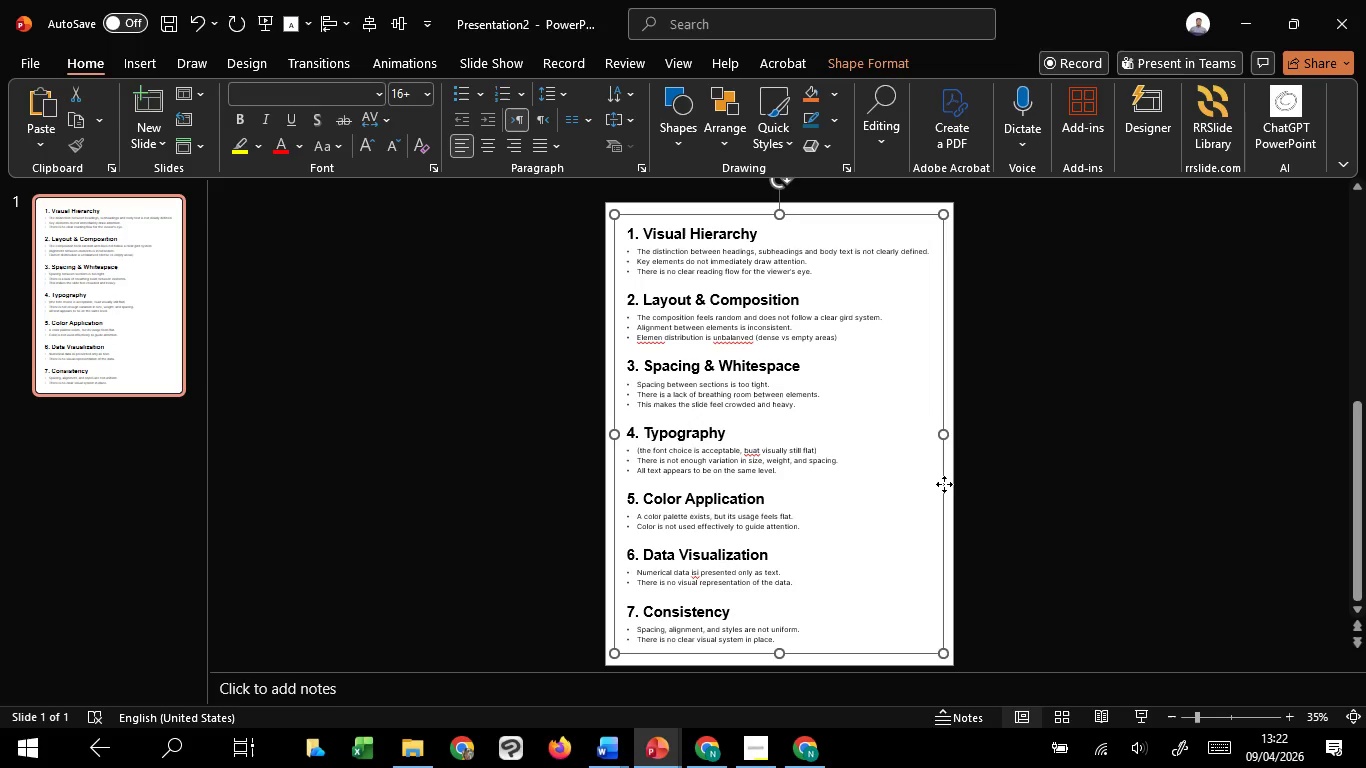 
left_click([944, 484])
 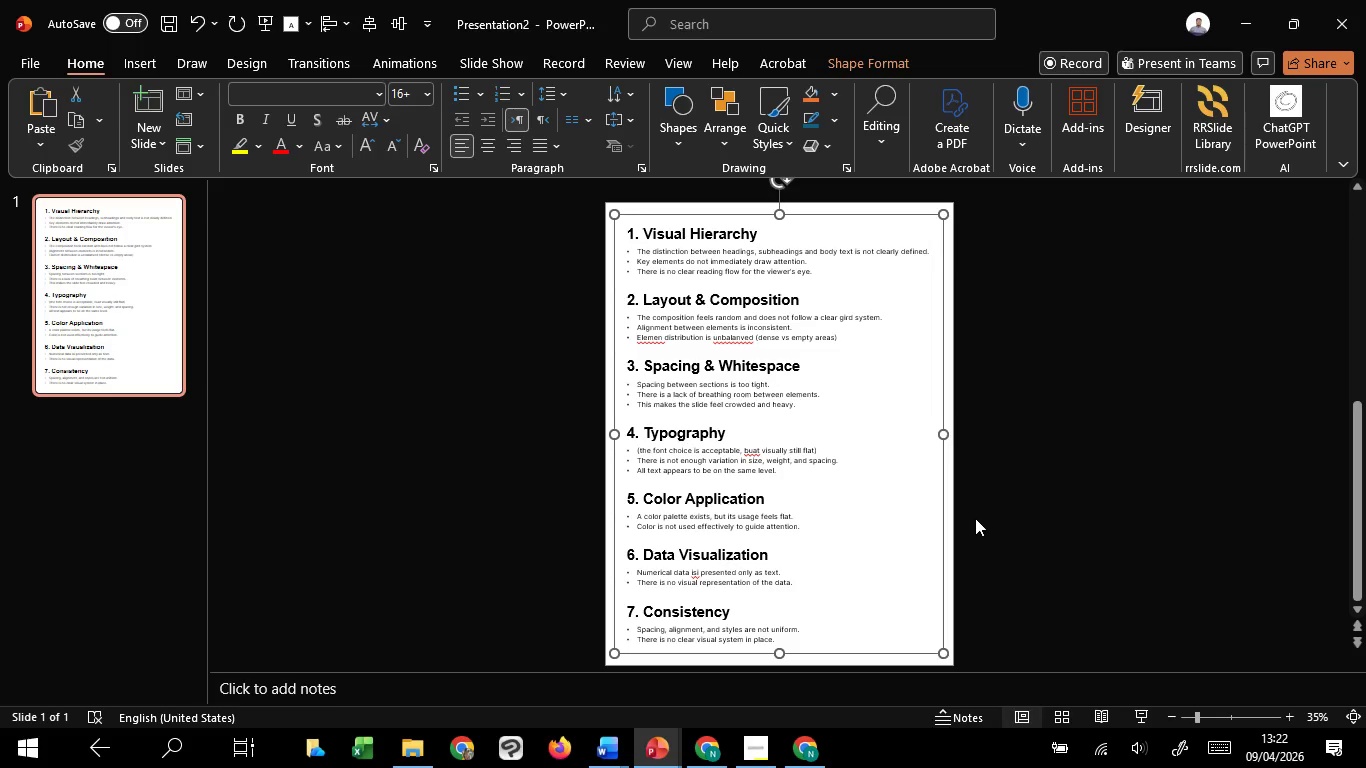 
wait(39.55)
 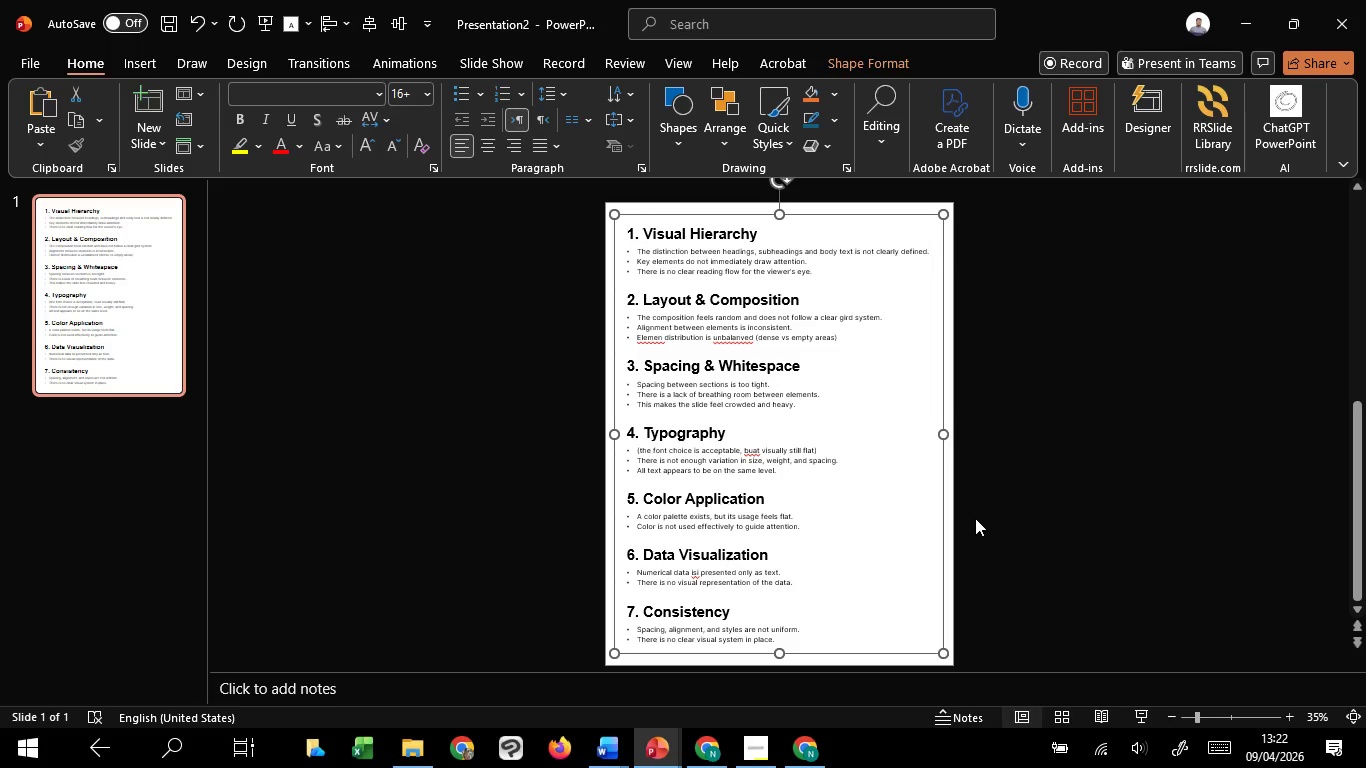 
left_click([993, 538])
 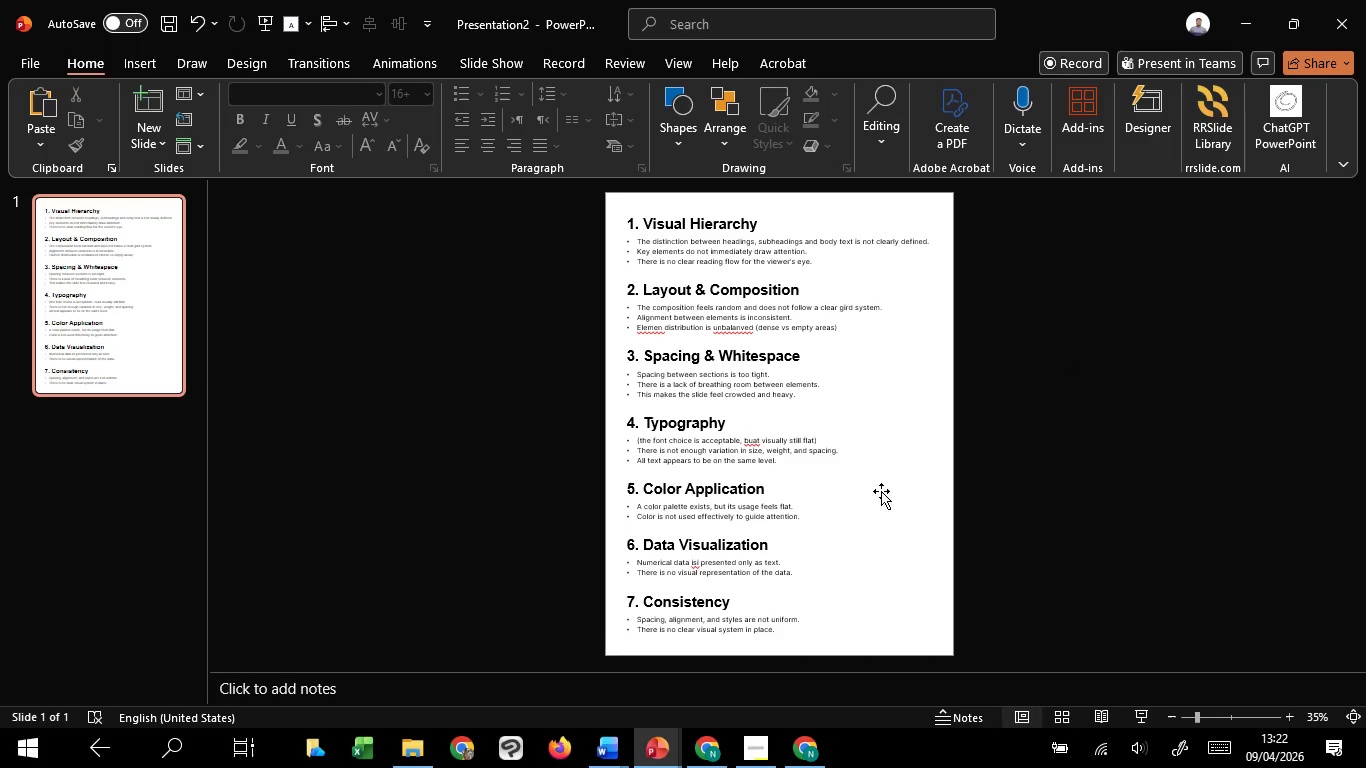 
left_click([839, 243])
 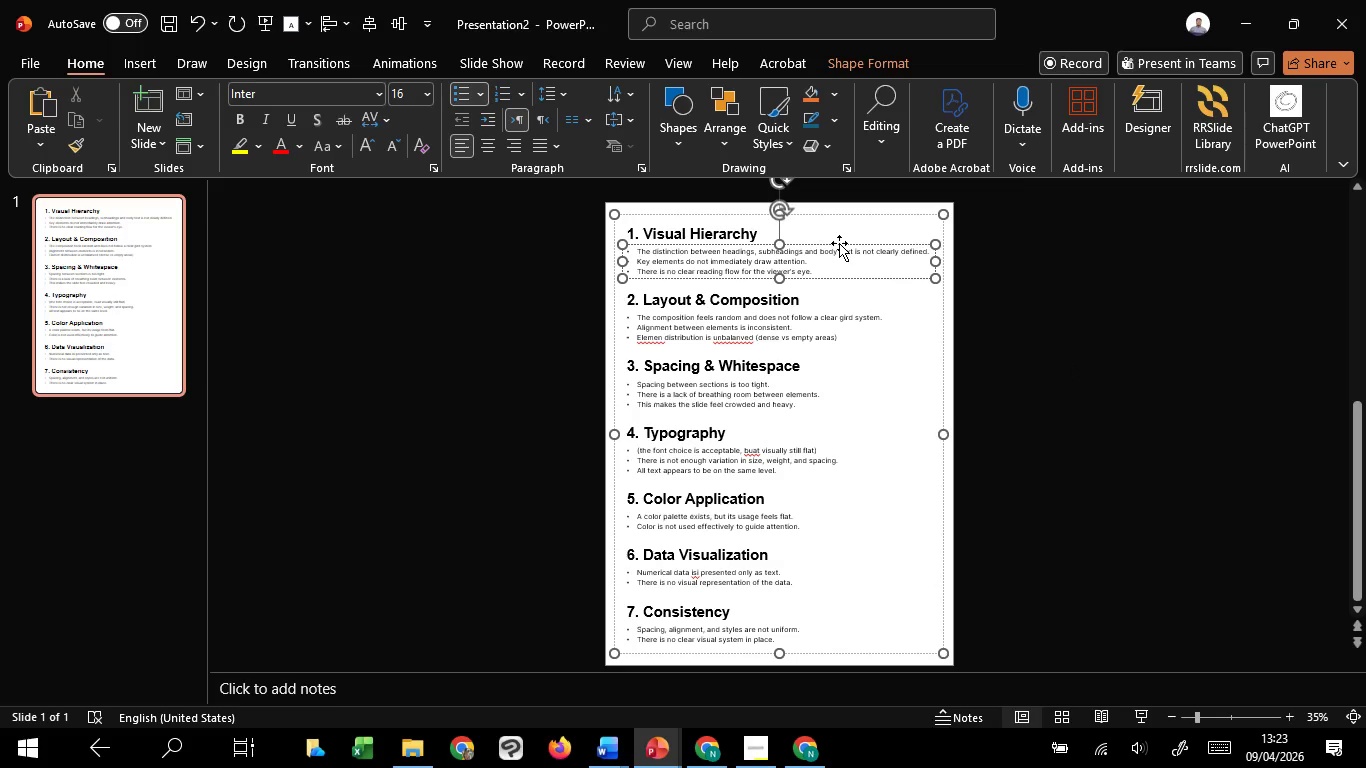 
hold_key(key=ControlLeft, duration=1.19)
scroll: coordinate [839, 243], scroll_direction: up, amount: 4.0
 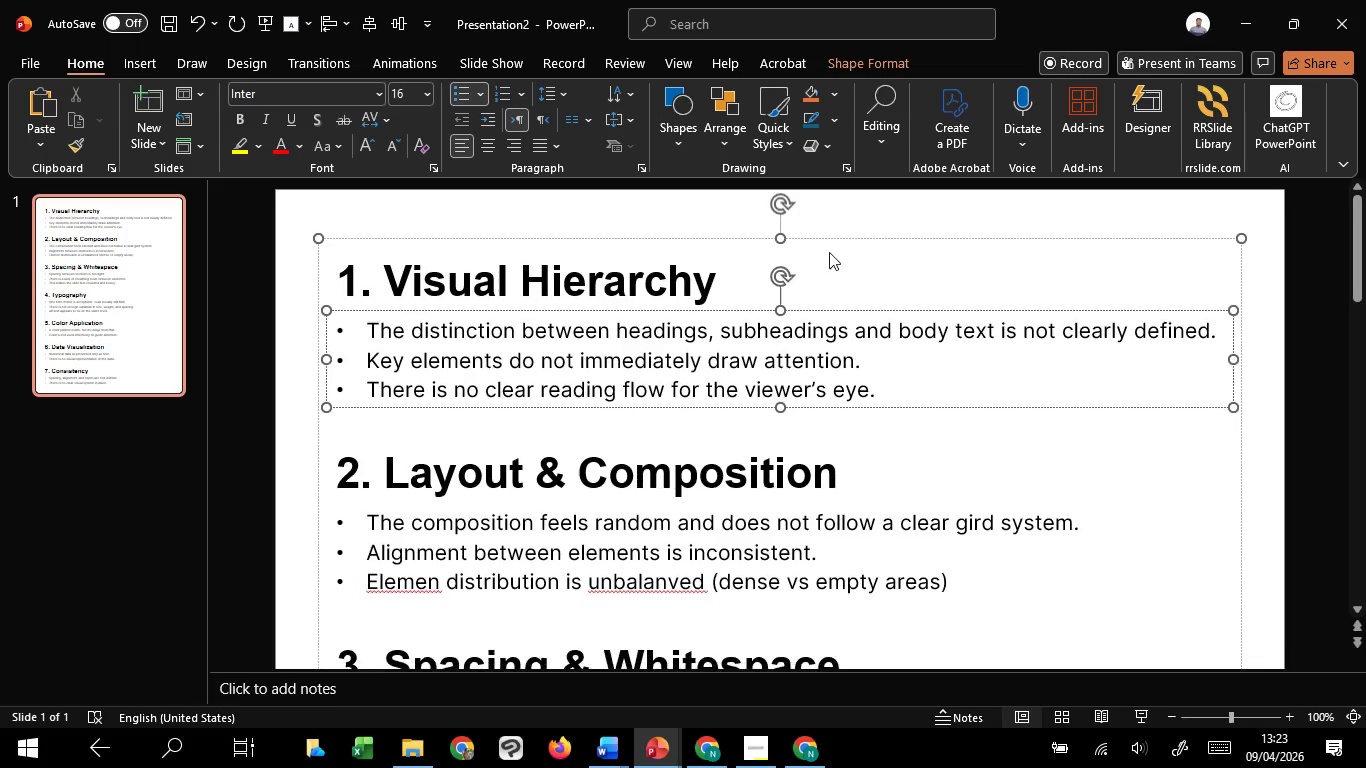 
left_click([610, 452])
 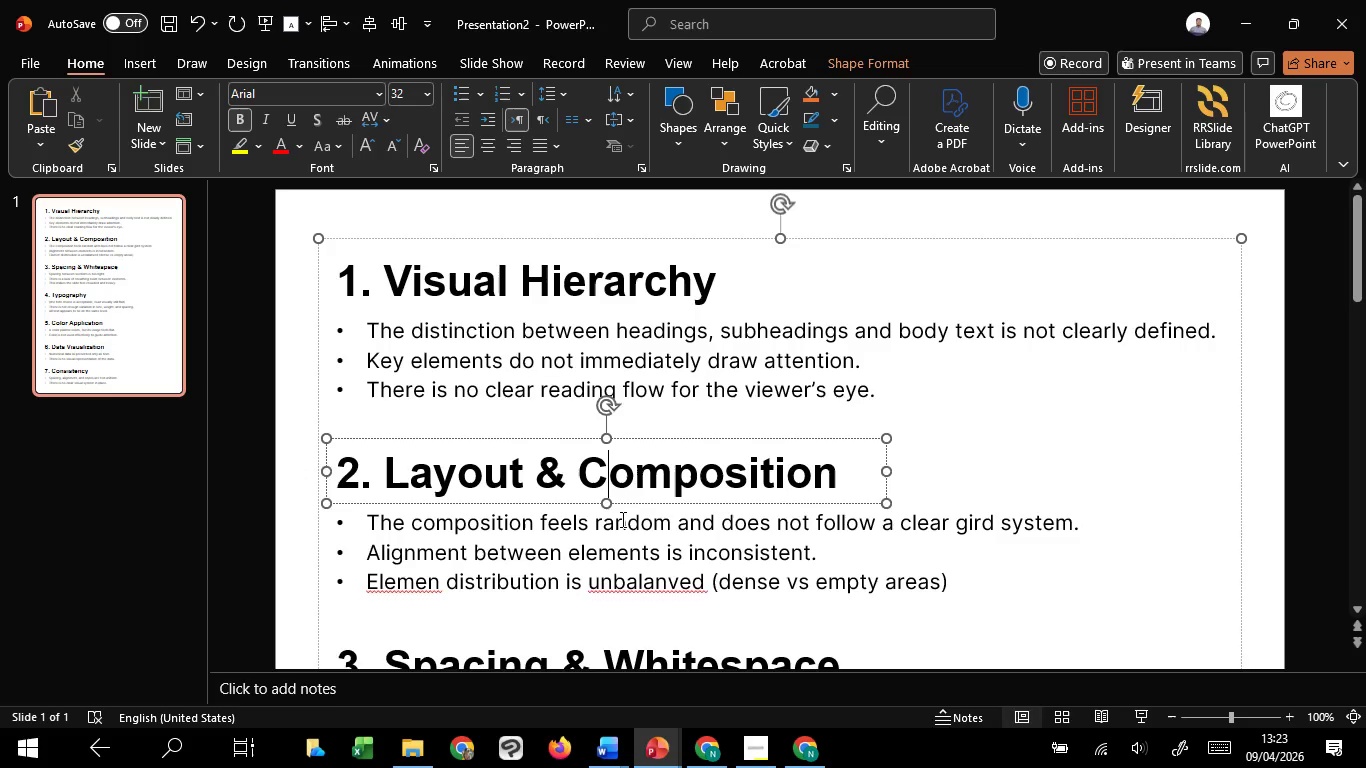 
left_click([621, 519])
 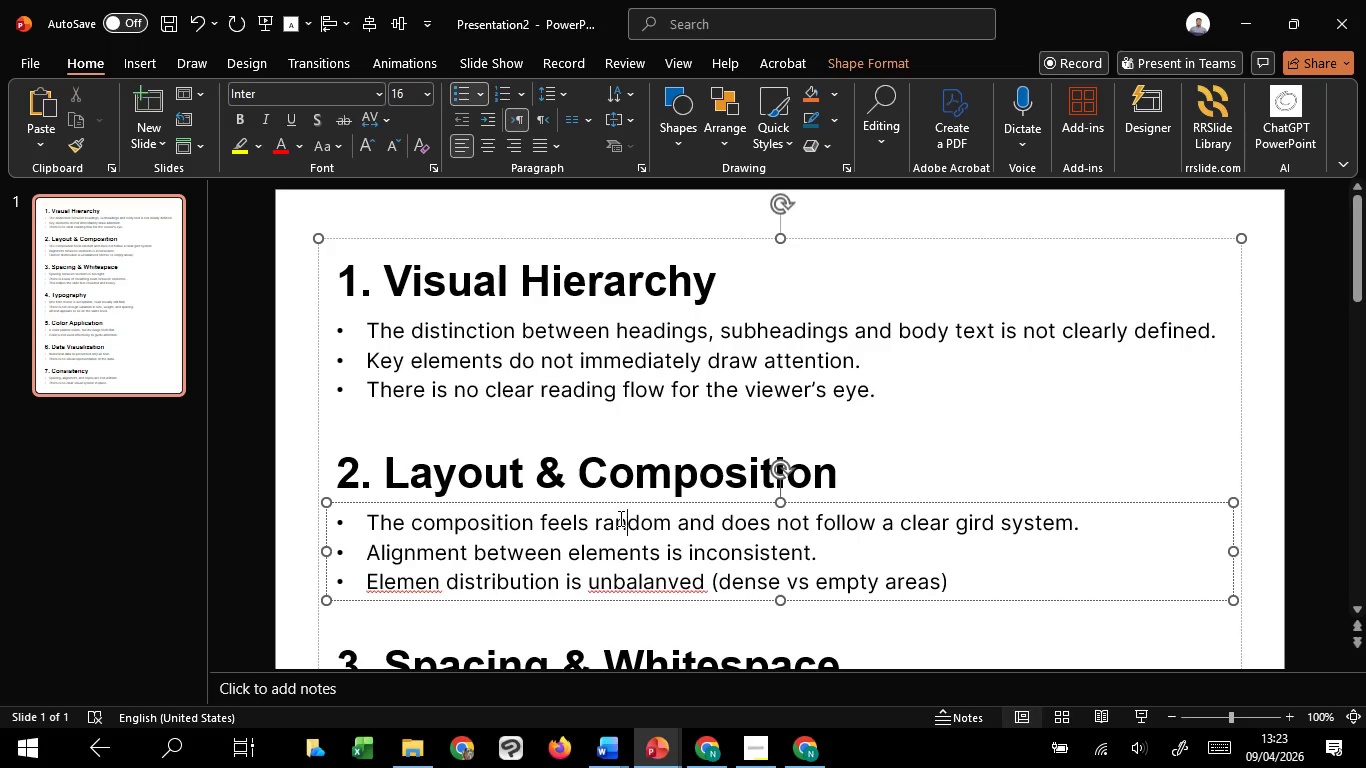 
scroll: coordinate [596, 644], scroll_direction: down, amount: 6.0
 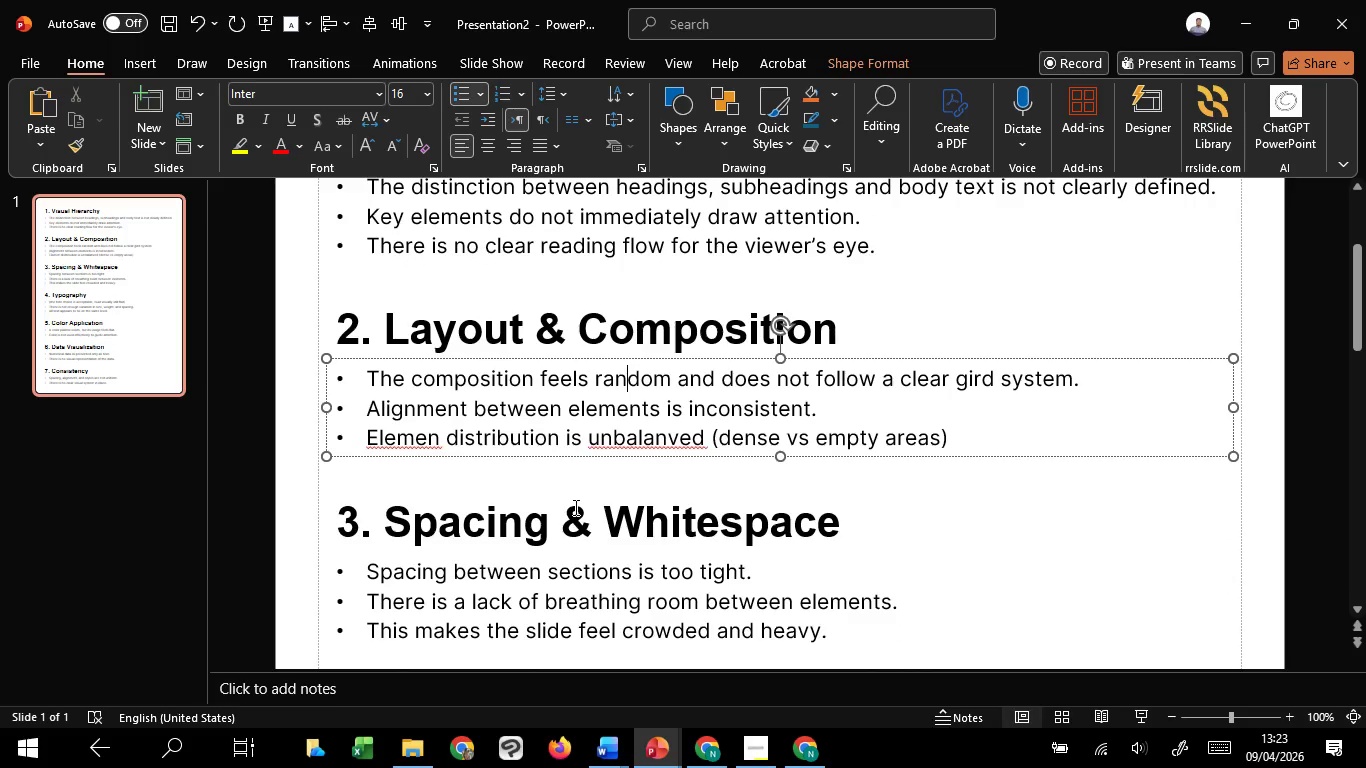 
left_click([574, 507])
 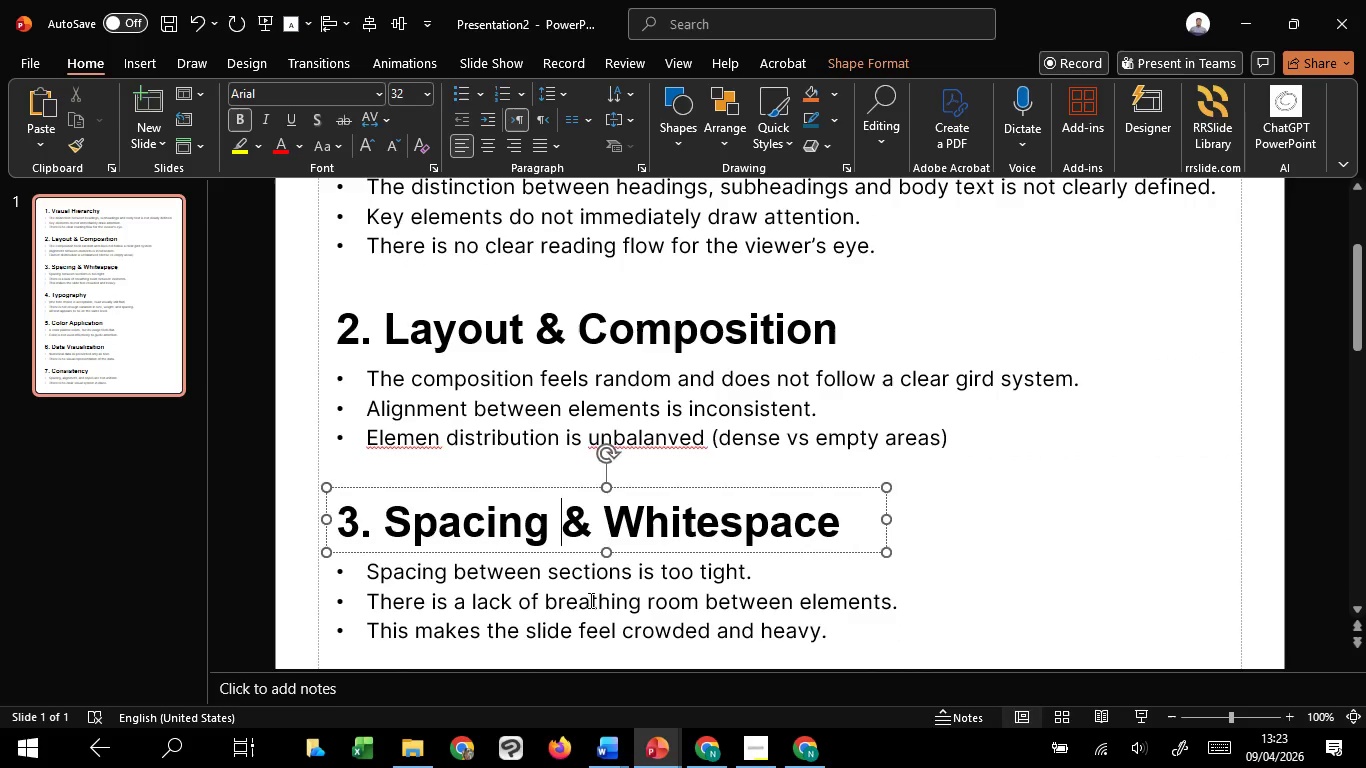 
left_click([589, 600])
 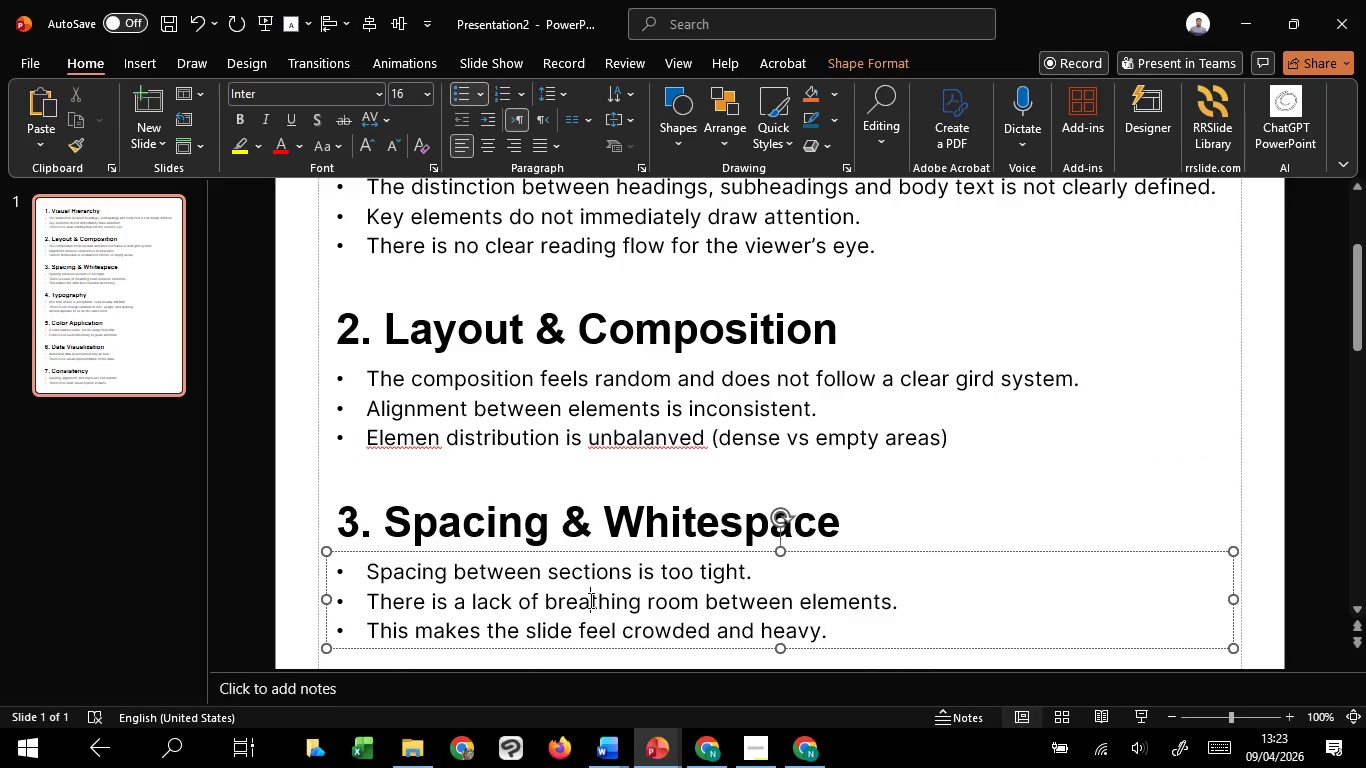 
scroll: coordinate [589, 601], scroll_direction: down, amount: 9.0
 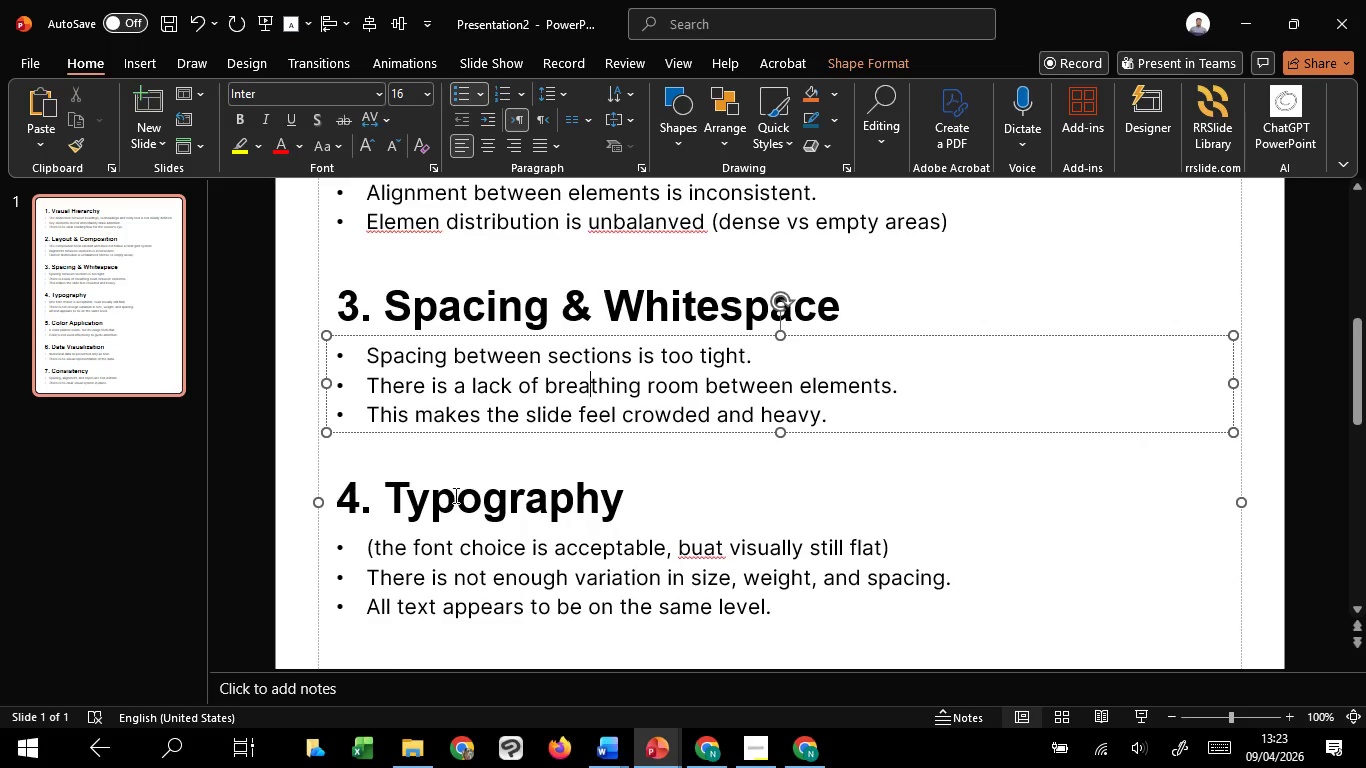 
left_click([454, 495])
 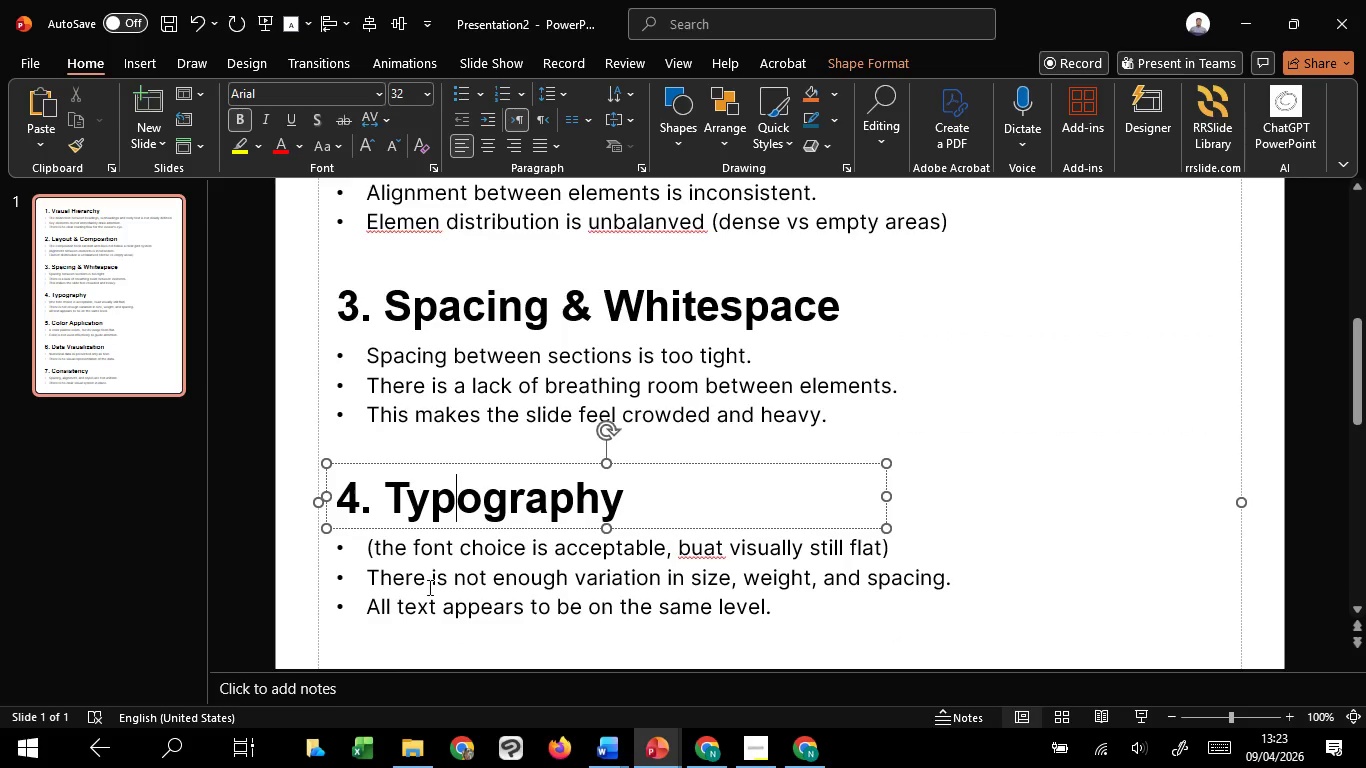 
left_click([428, 588])
 